 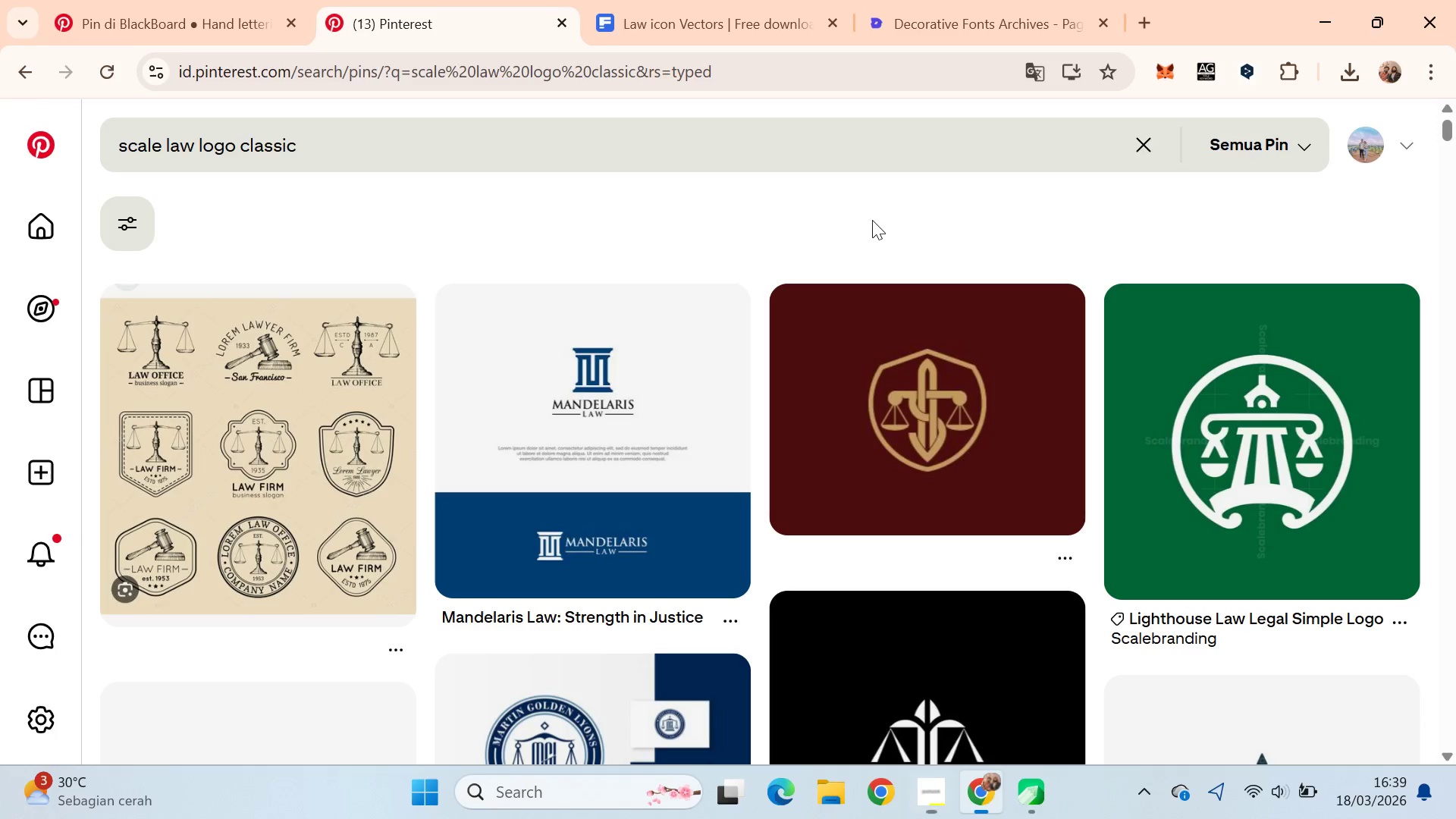 
key(Alt+Tab)
 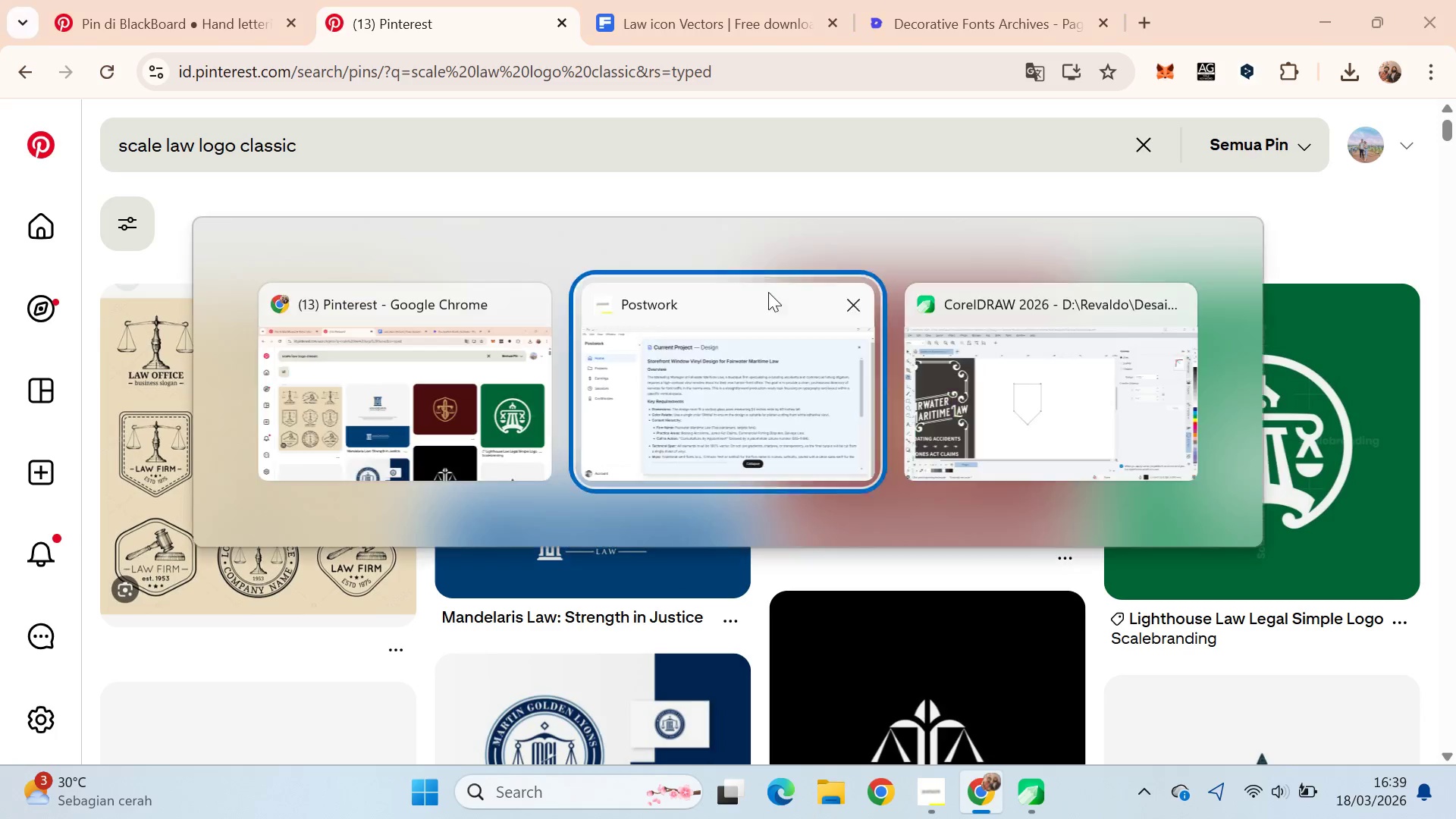 
key(Alt+Tab)
 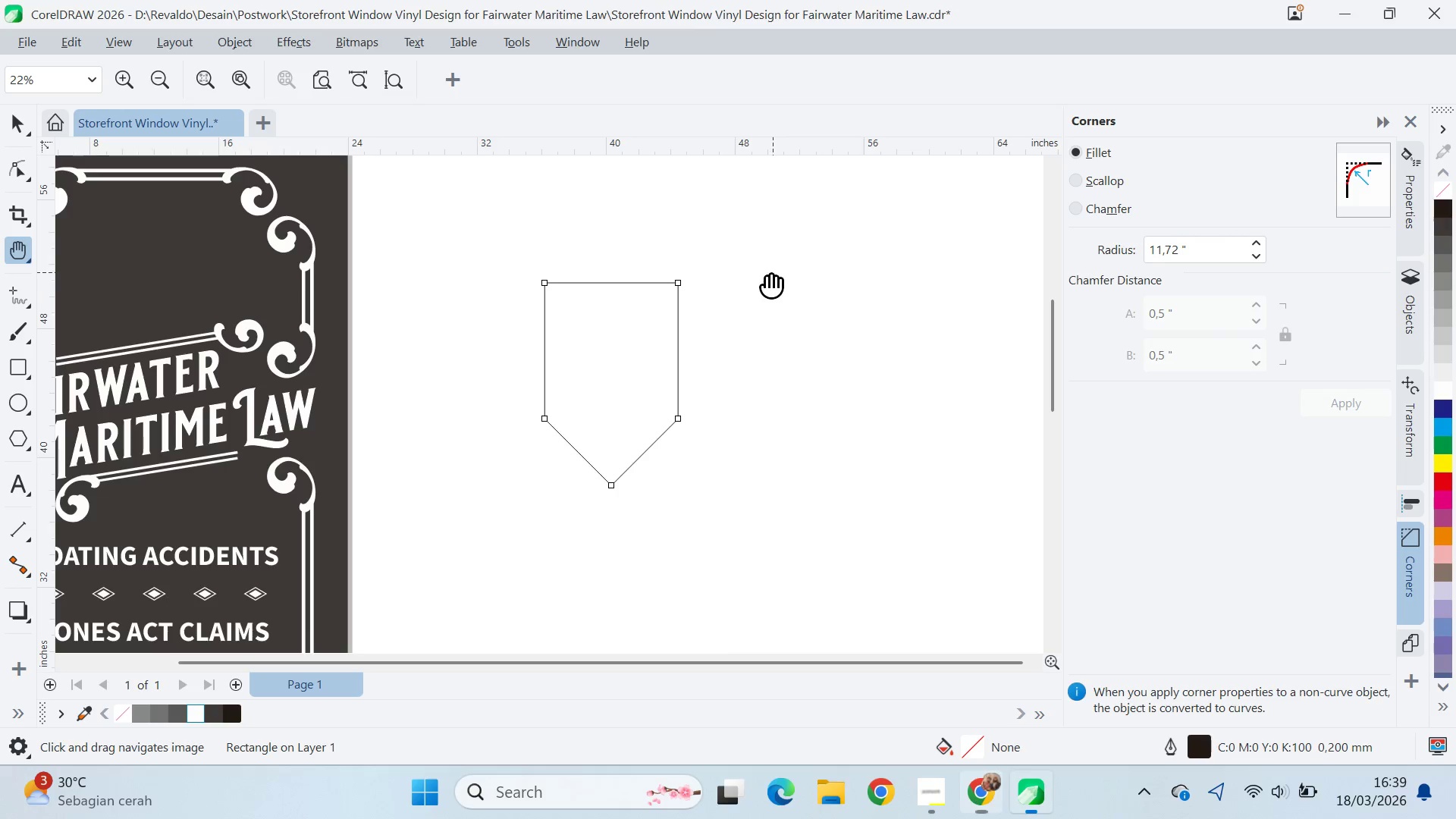 
left_click([760, 290])
 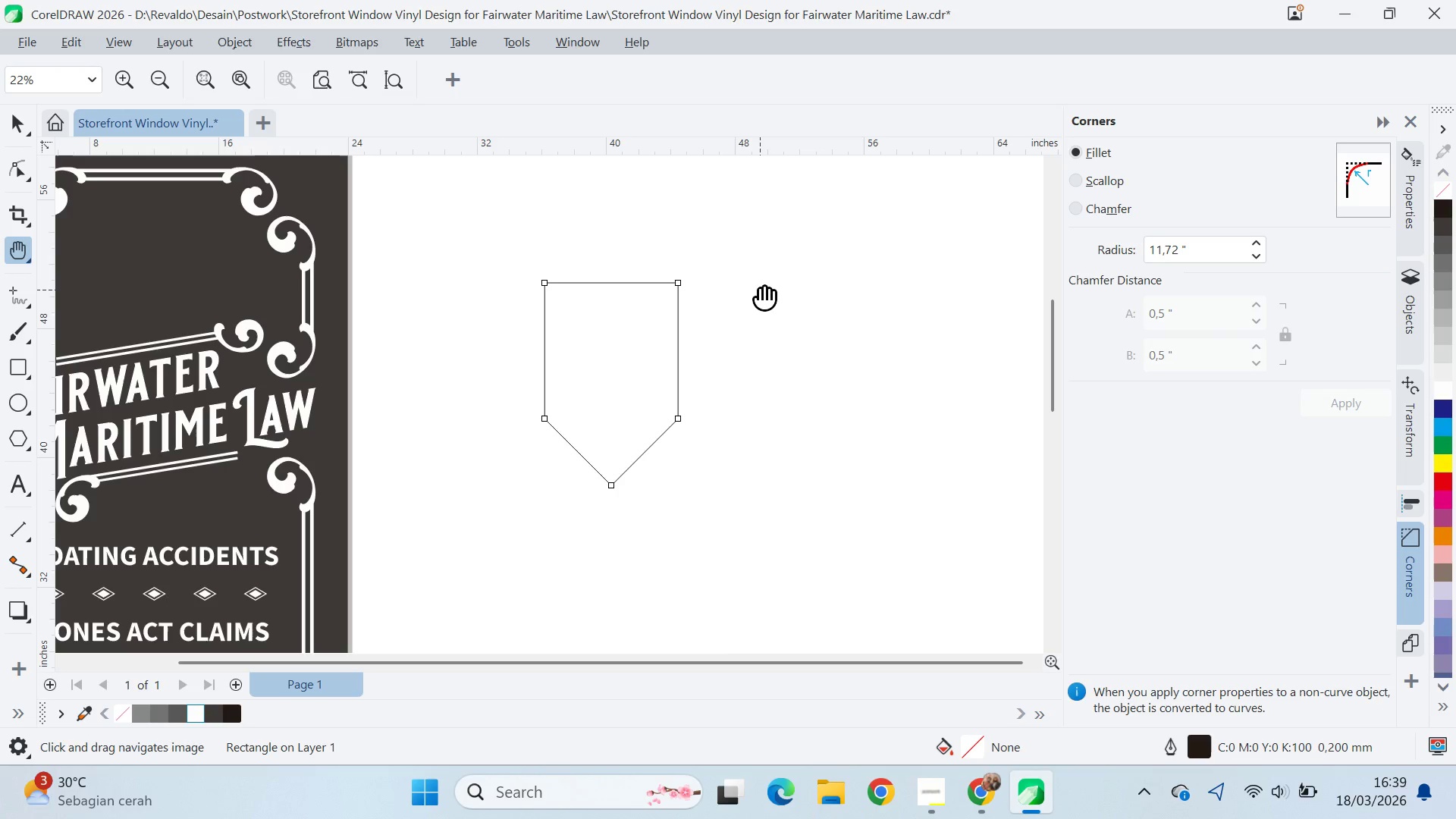 
key(Q)
 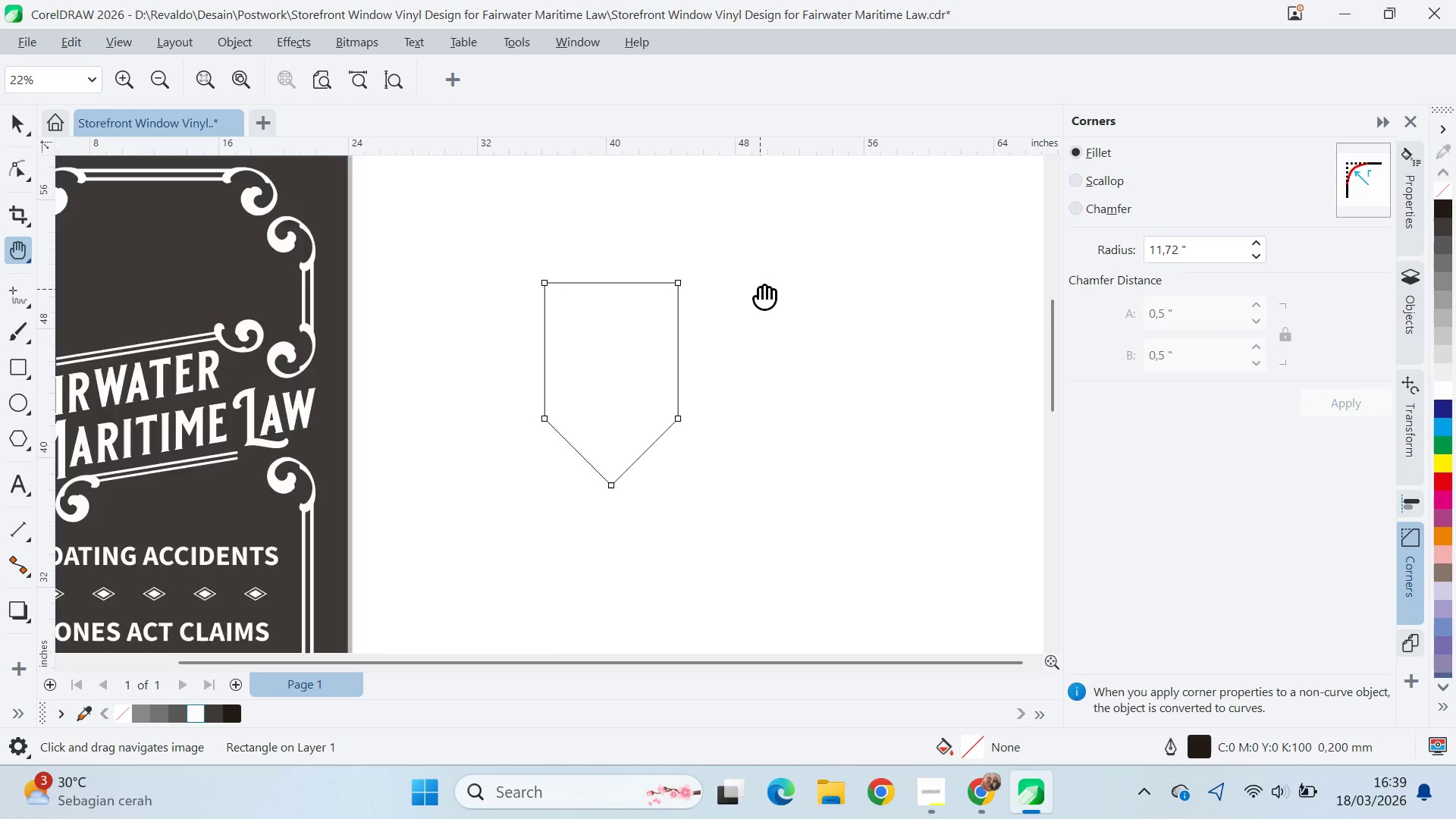 
left_click_drag(start_coordinate=[760, 289], to_coordinate=[774, 274])
 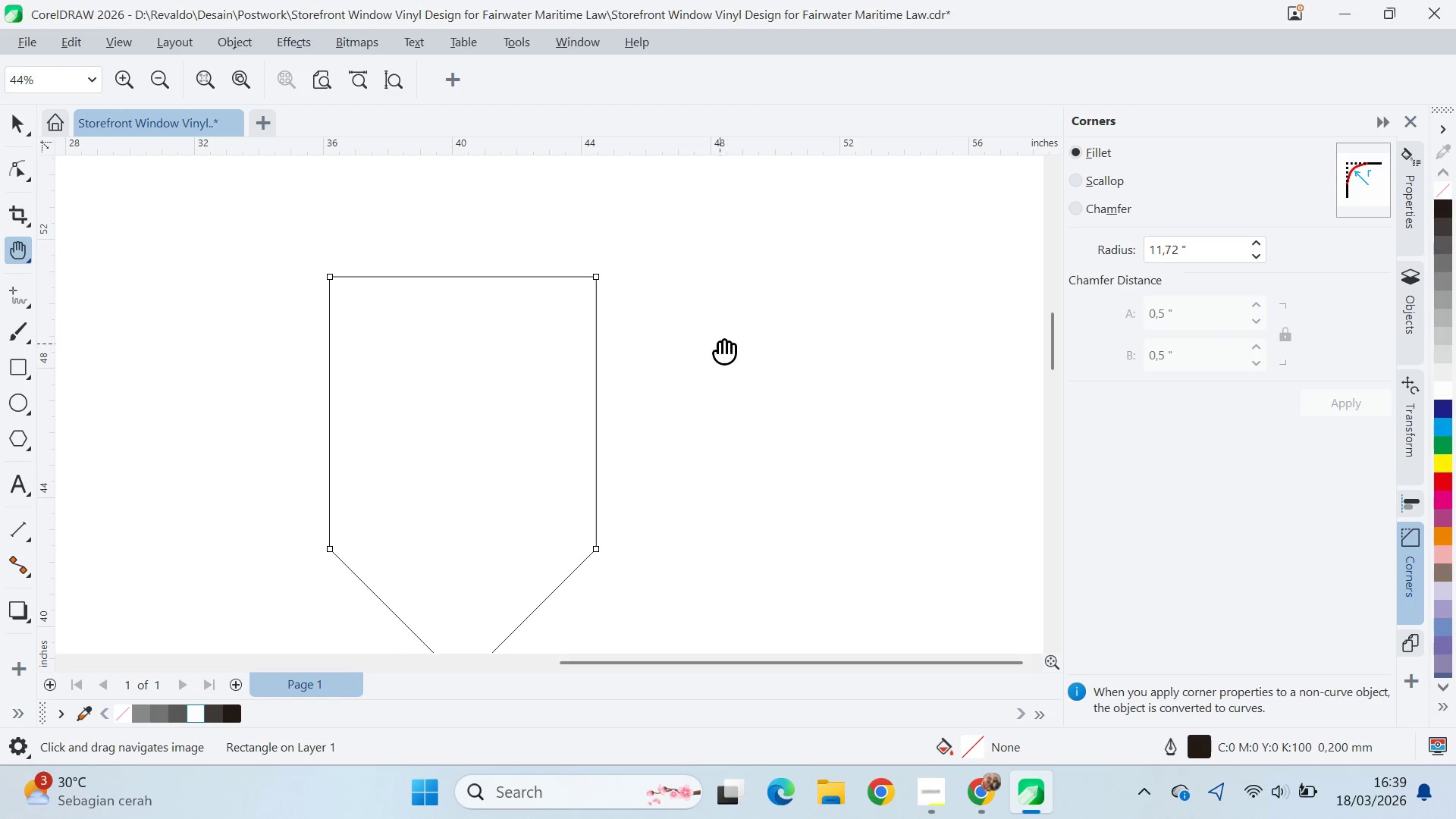 
left_click_drag(start_coordinate=[661, 370], to_coordinate=[692, 342])
 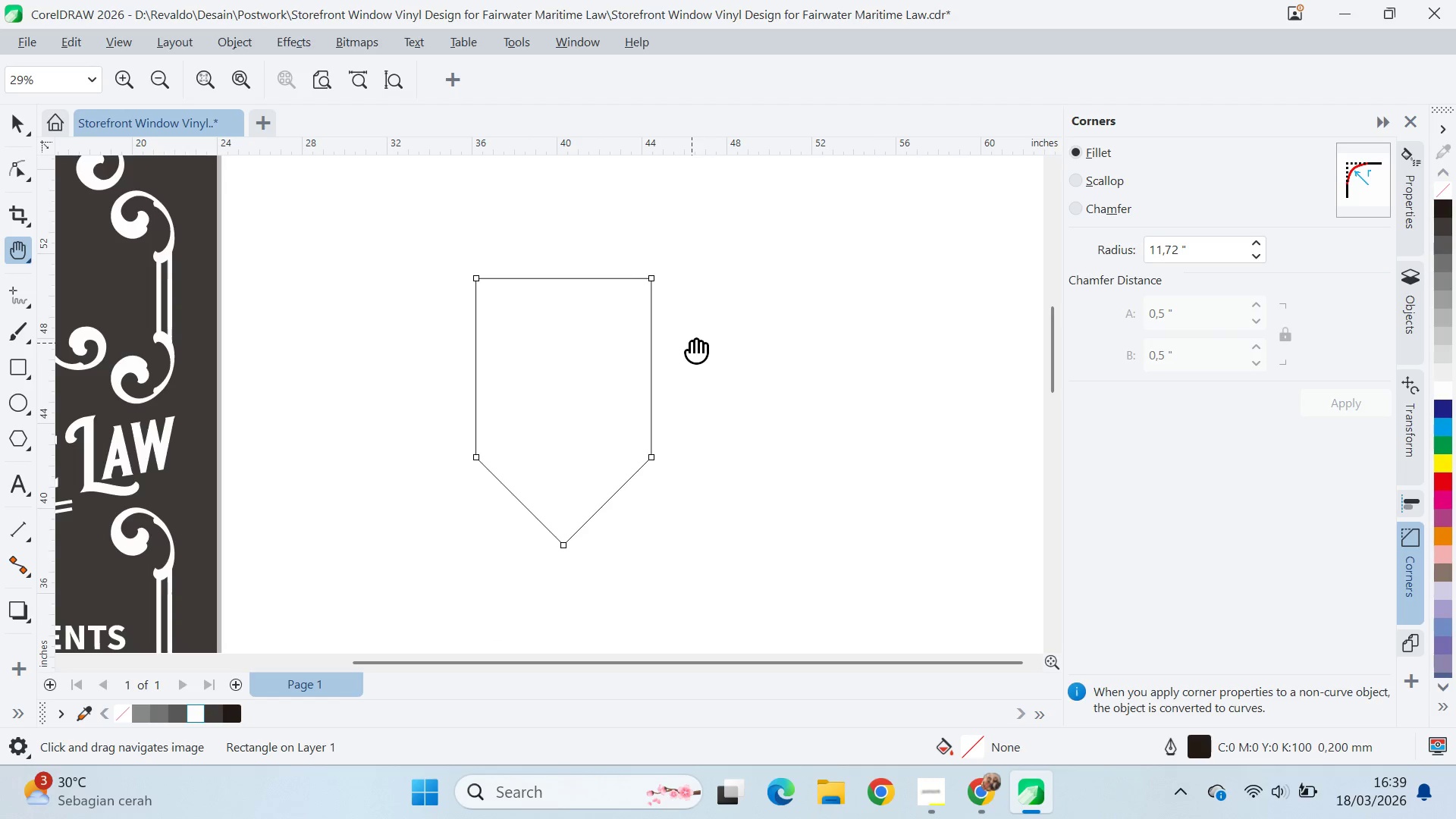 
scroll: coordinate [648, 372], scroll_direction: down, amount: 3.0
 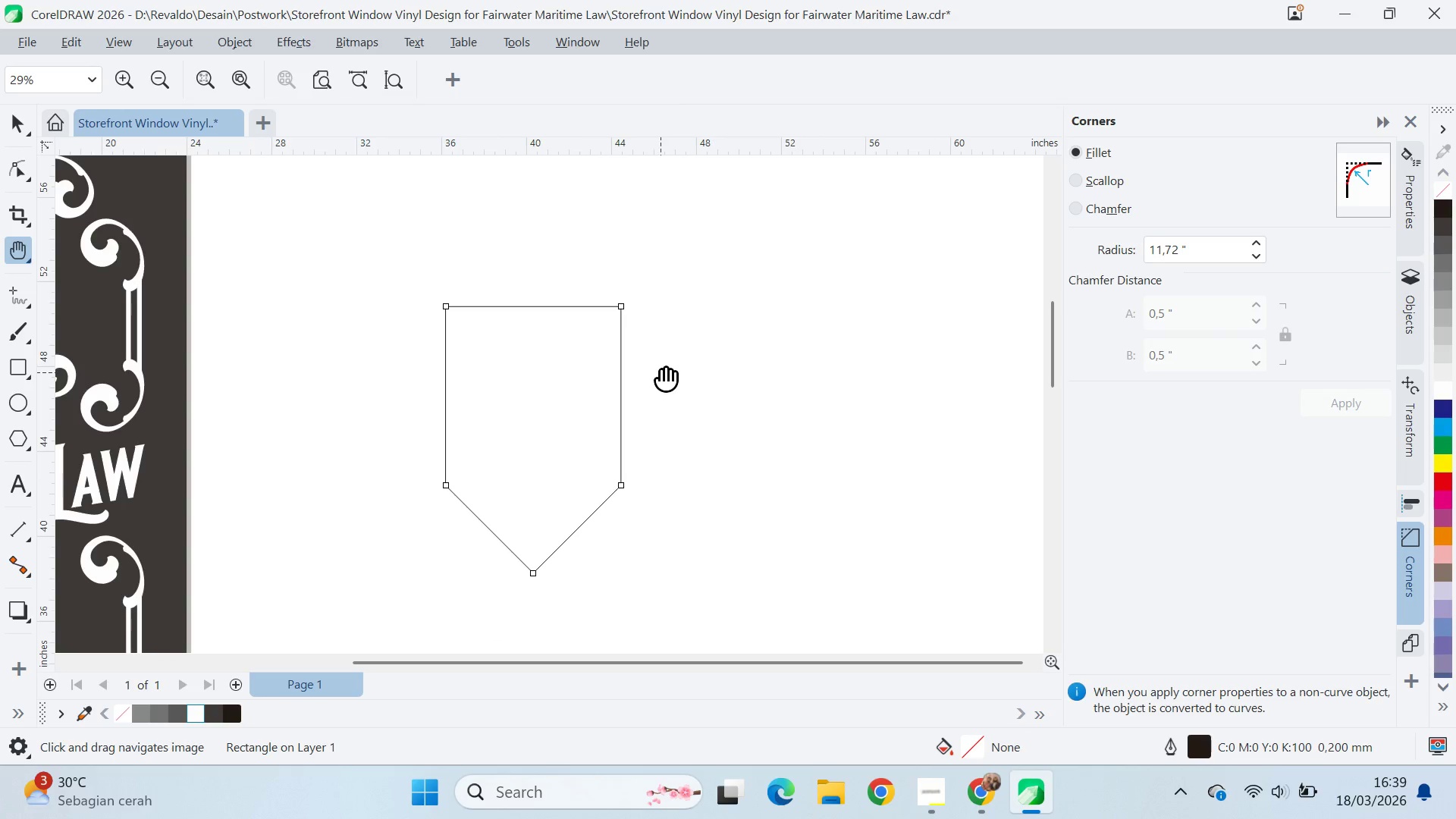 
type(qv)
 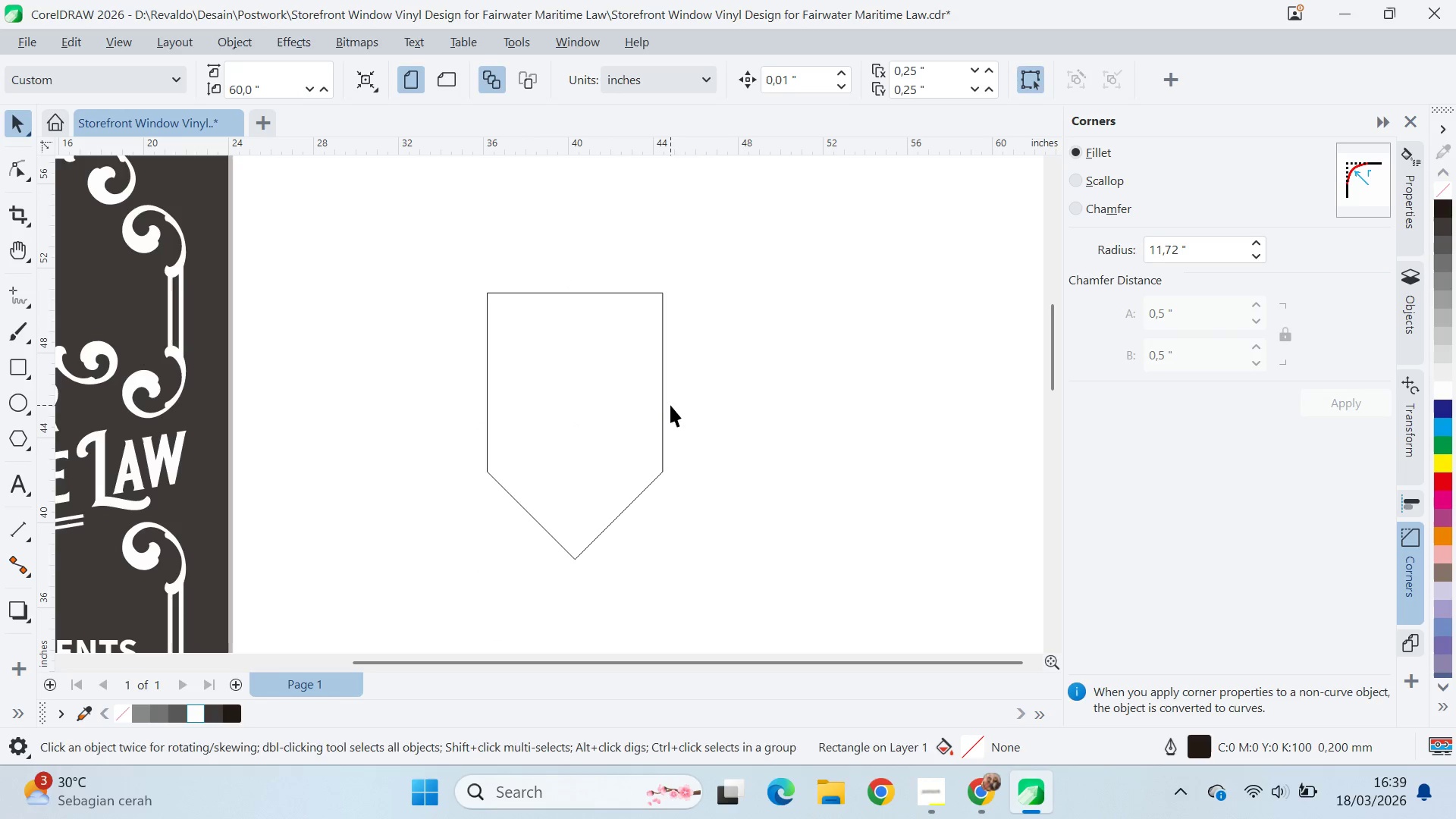 
left_click_drag(start_coordinate=[692, 343], to_coordinate=[703, 357])
 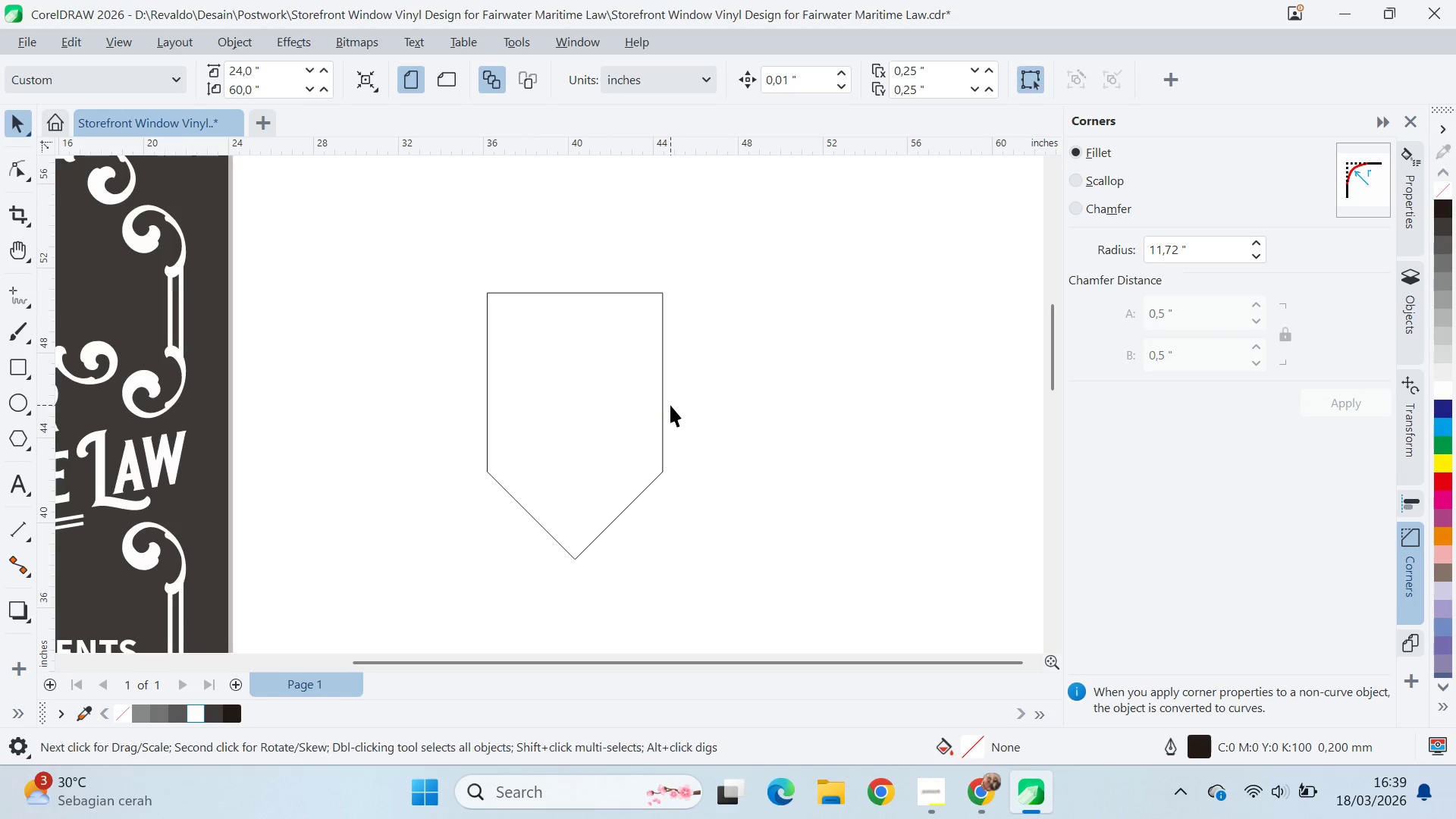 
double_click([598, 406])
 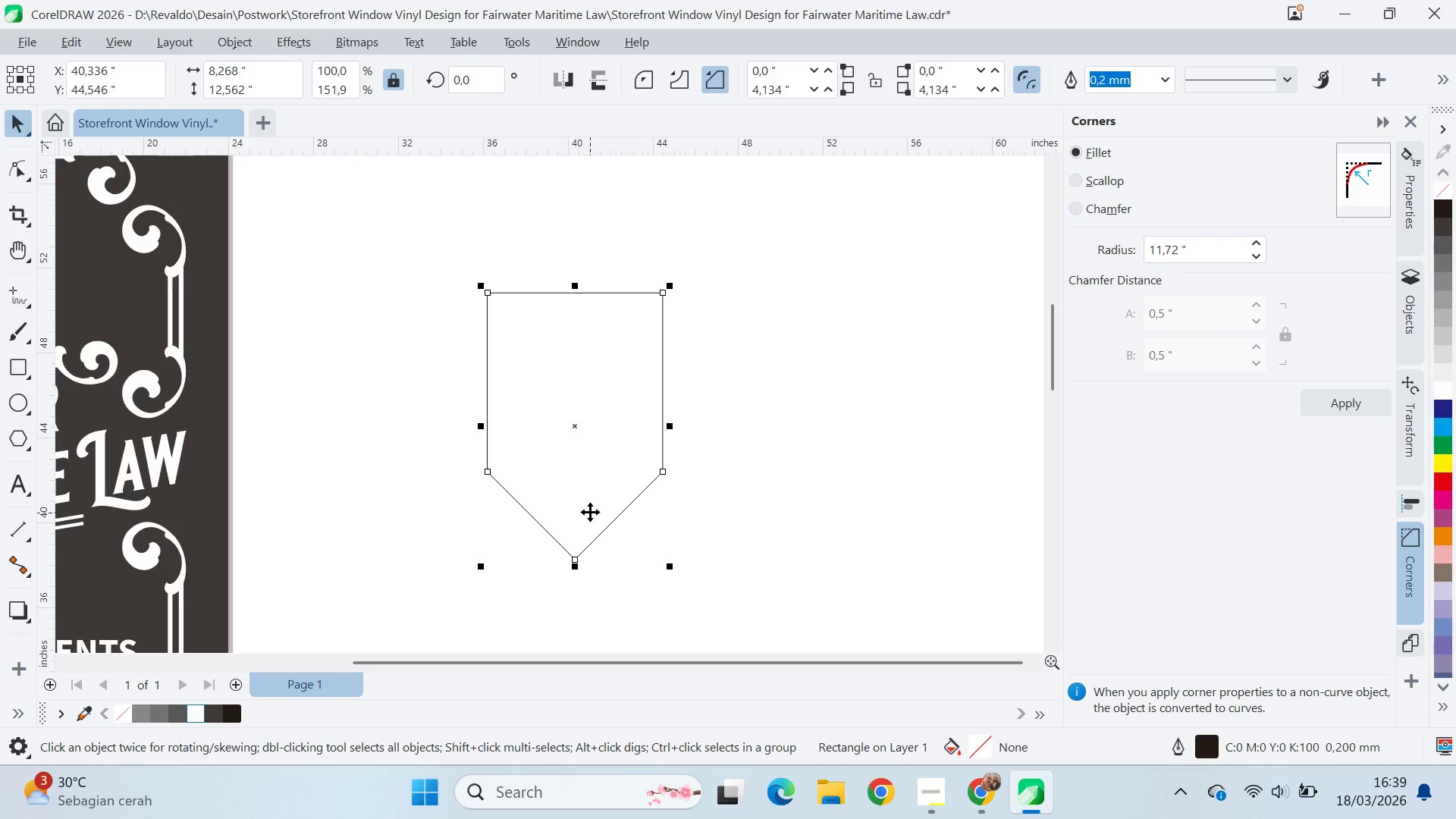 
key(Alt+AltLeft)
 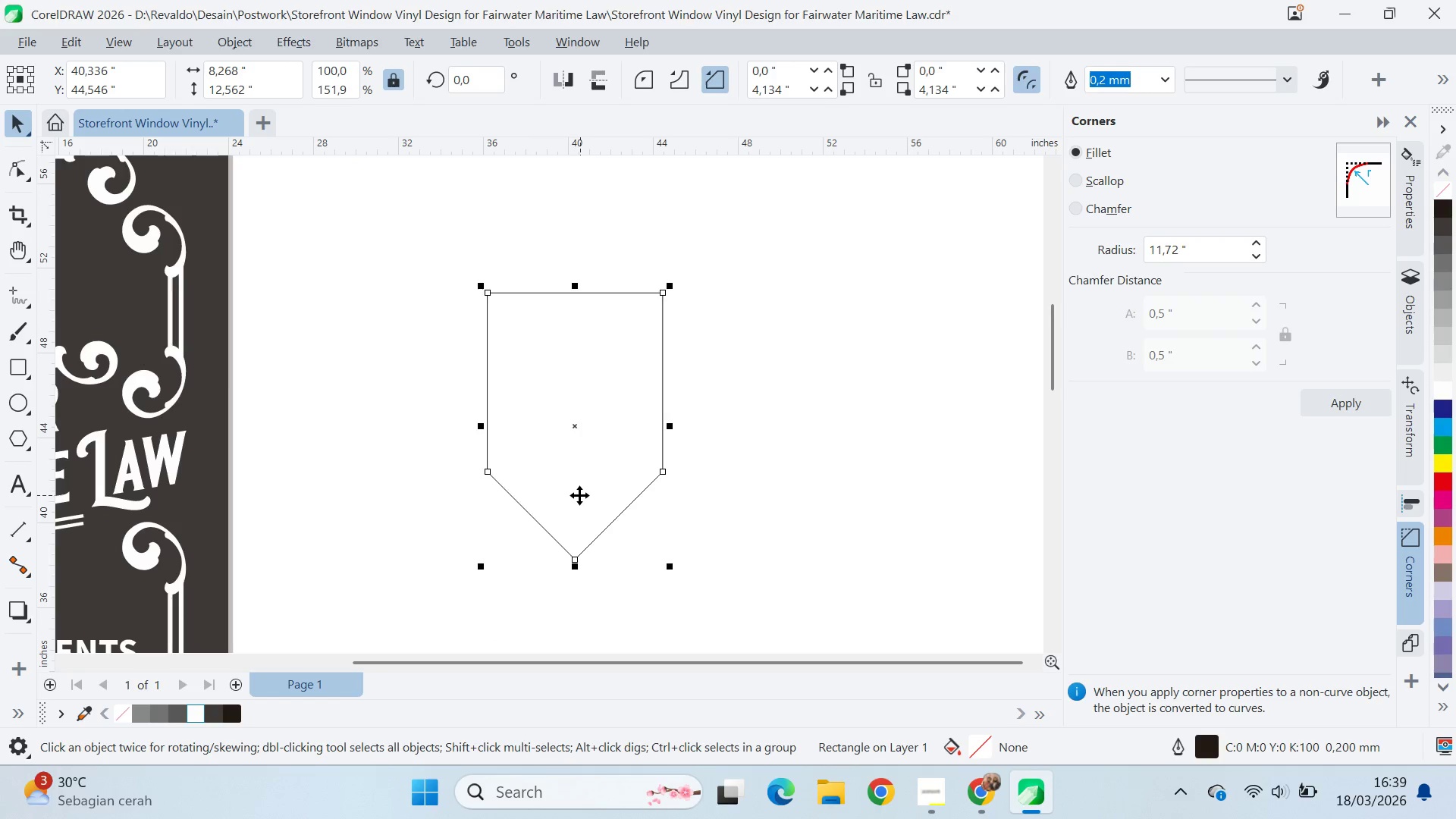 
key(Alt+Tab)
 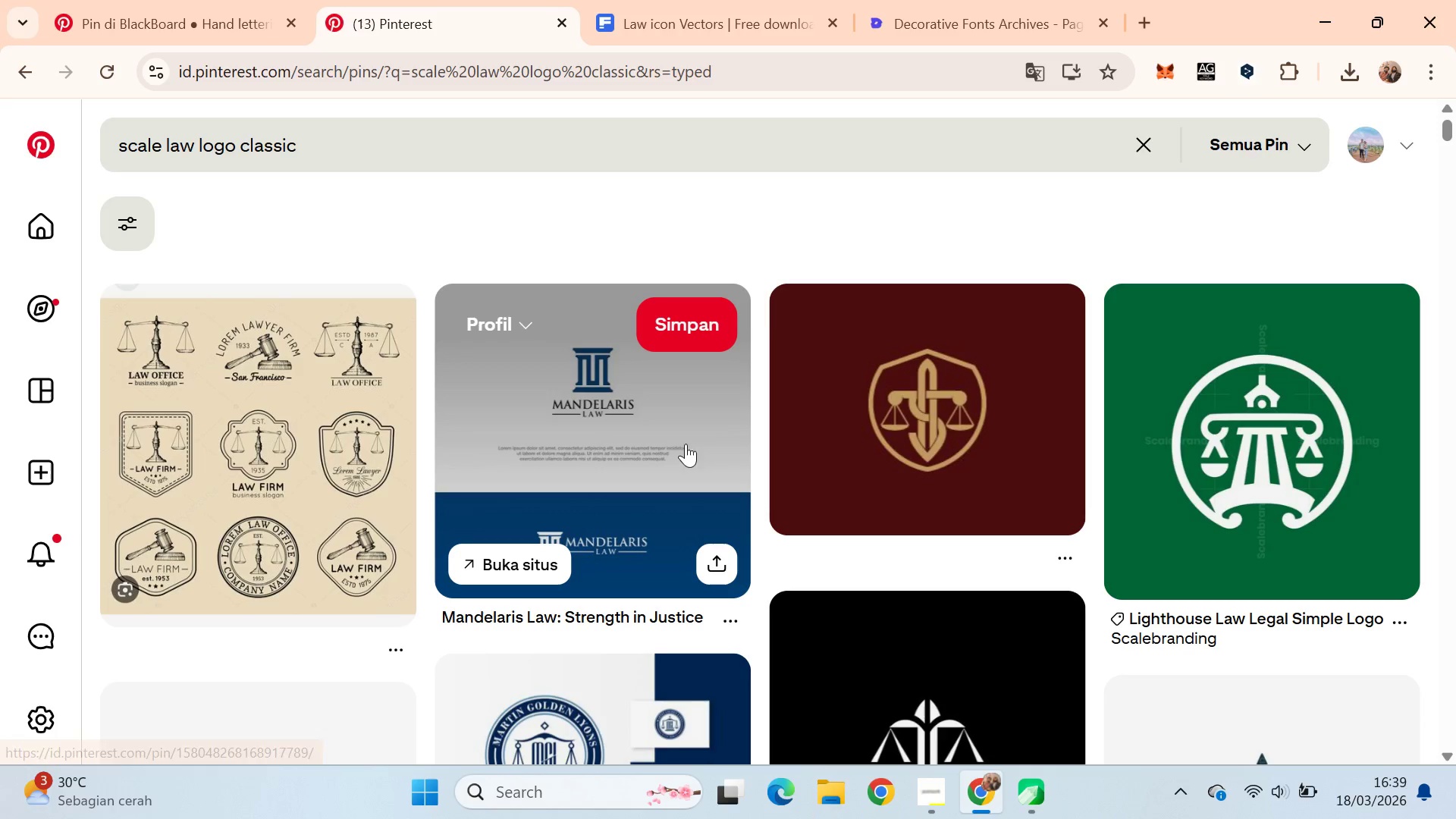 
scroll: coordinate [758, 380], scroll_direction: down, amount: 11.0
 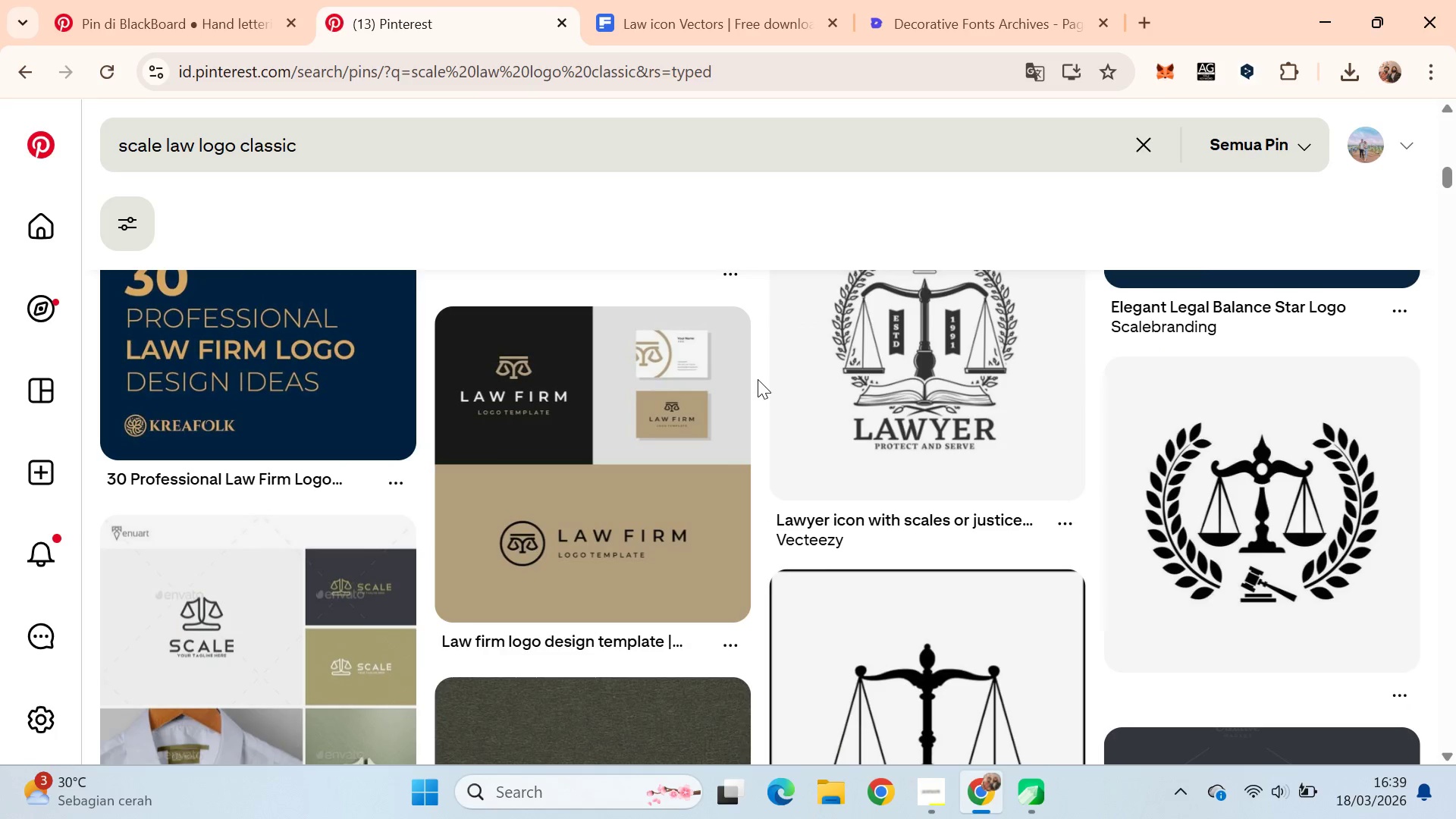 
key(Alt+AltLeft)
 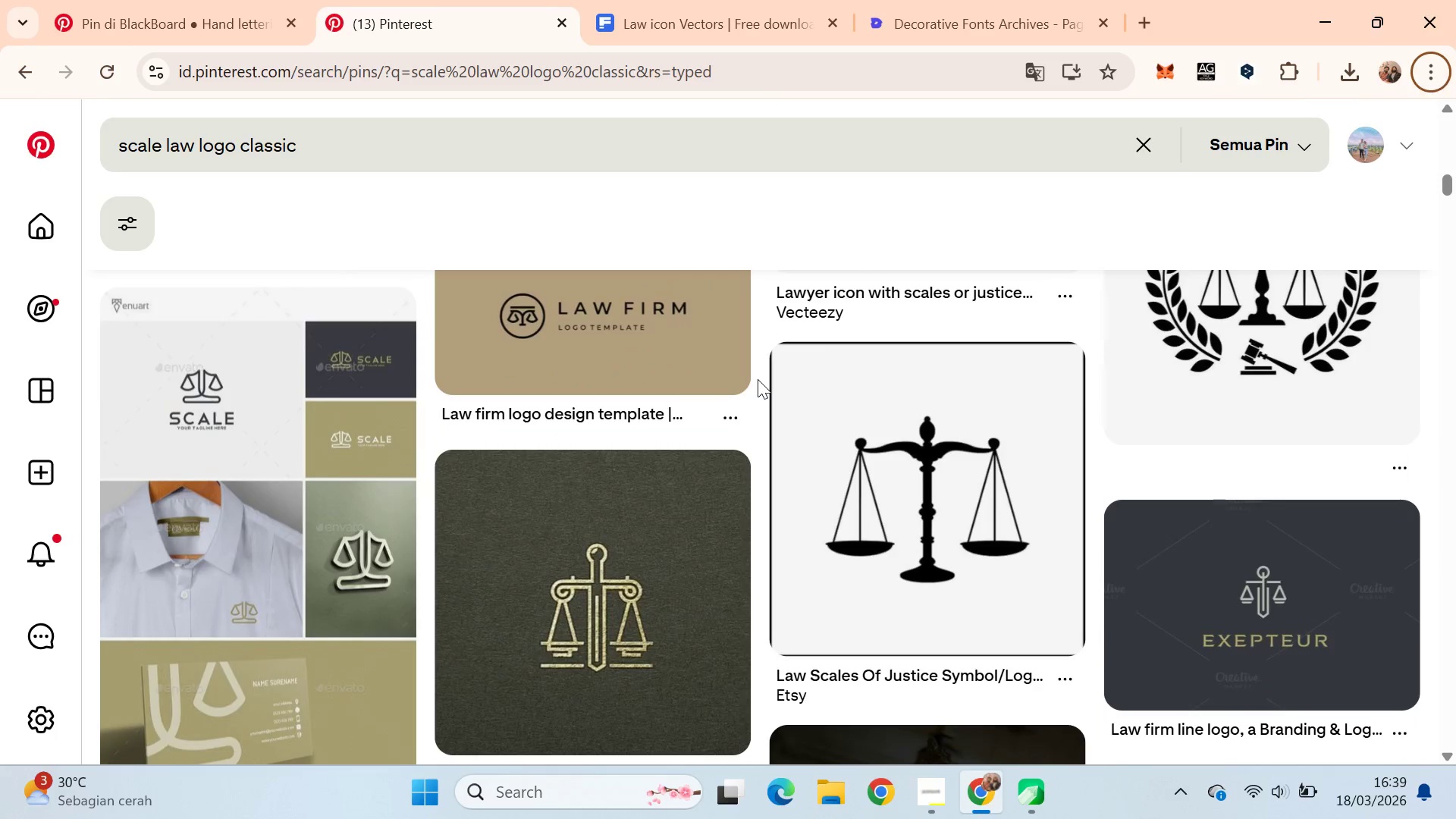 
key(Alt+AltLeft)
 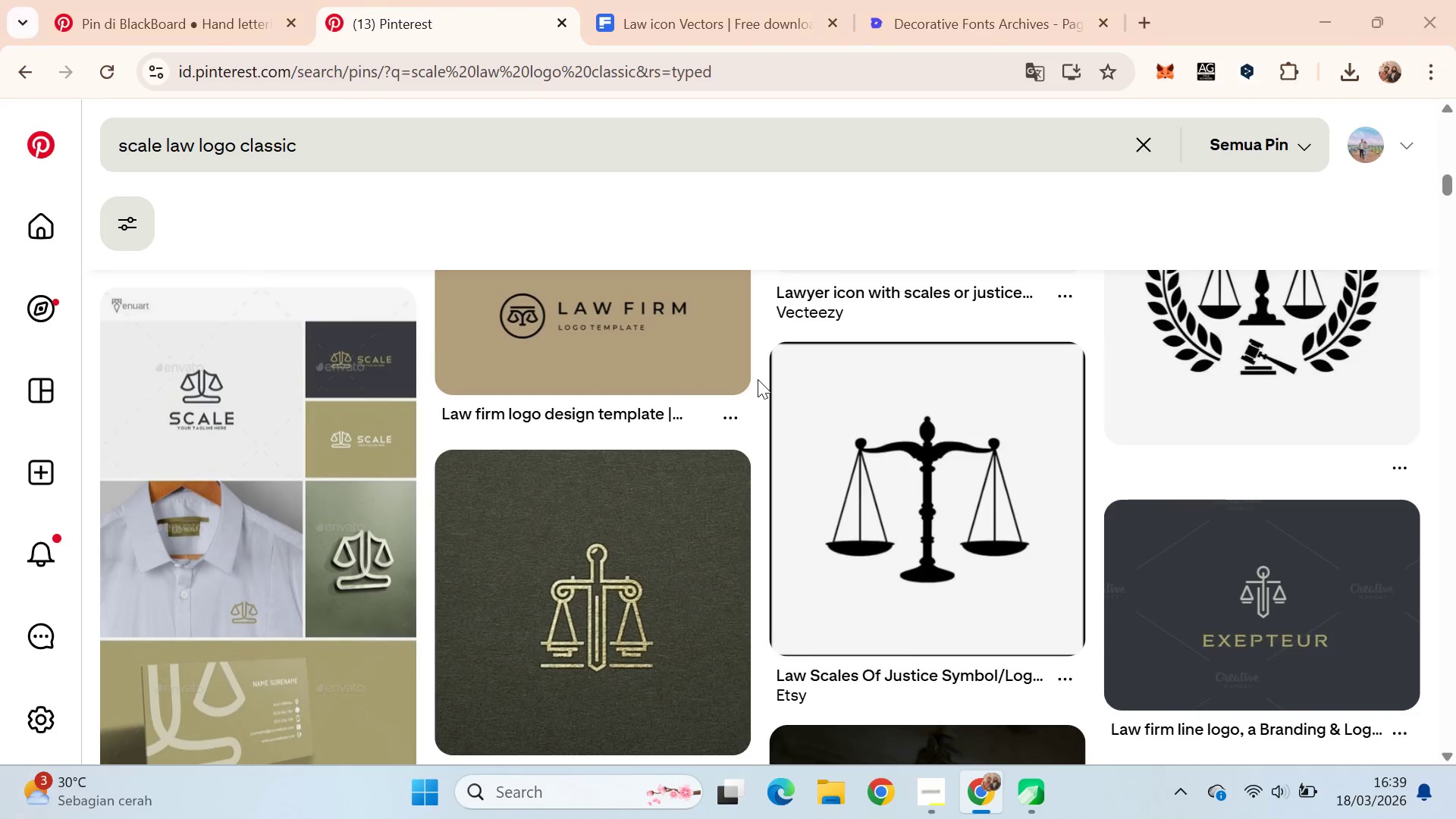 
scroll: coordinate [758, 379], scroll_direction: down, amount: 2.0
 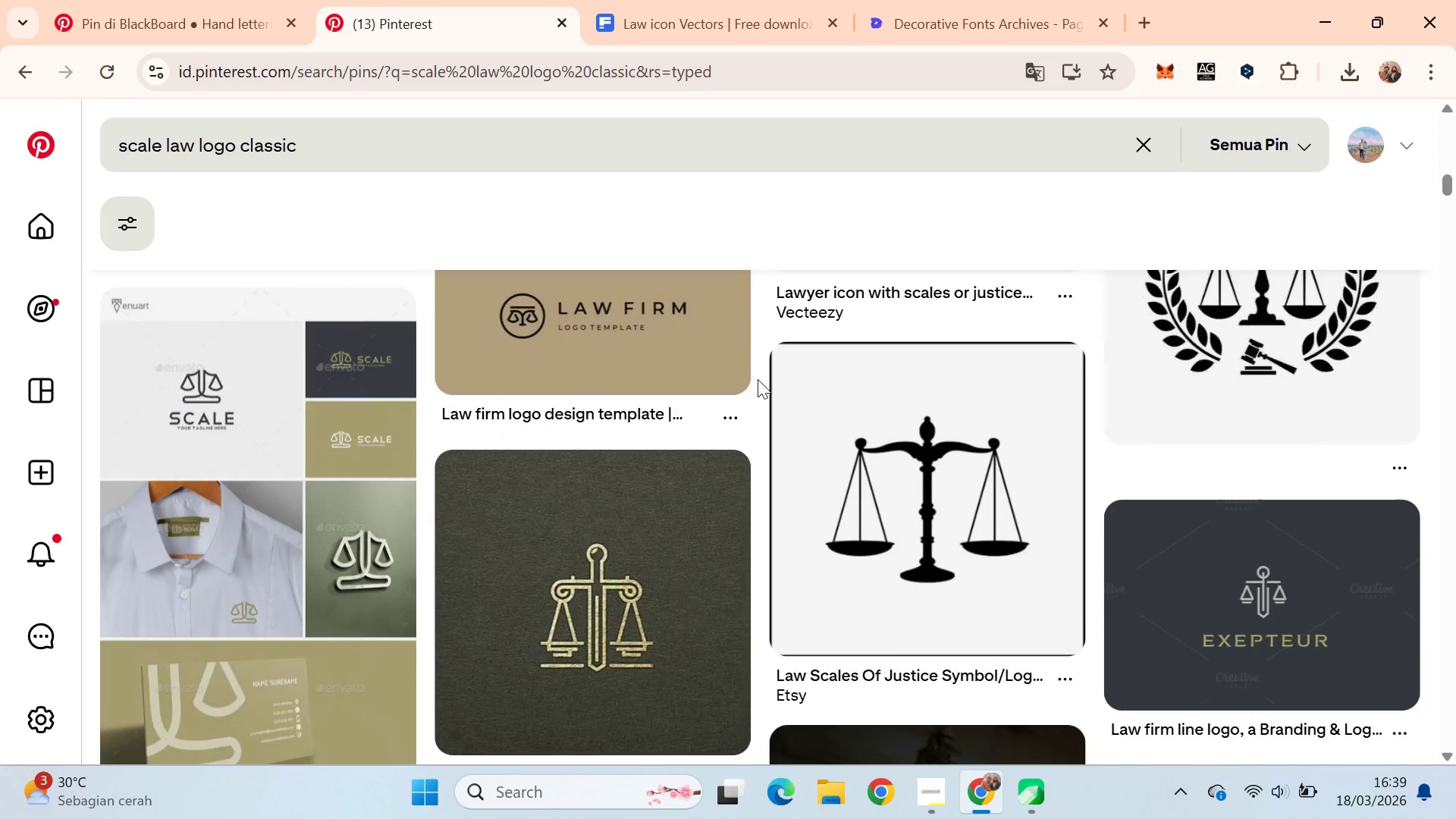 
key(Alt+Tab)
 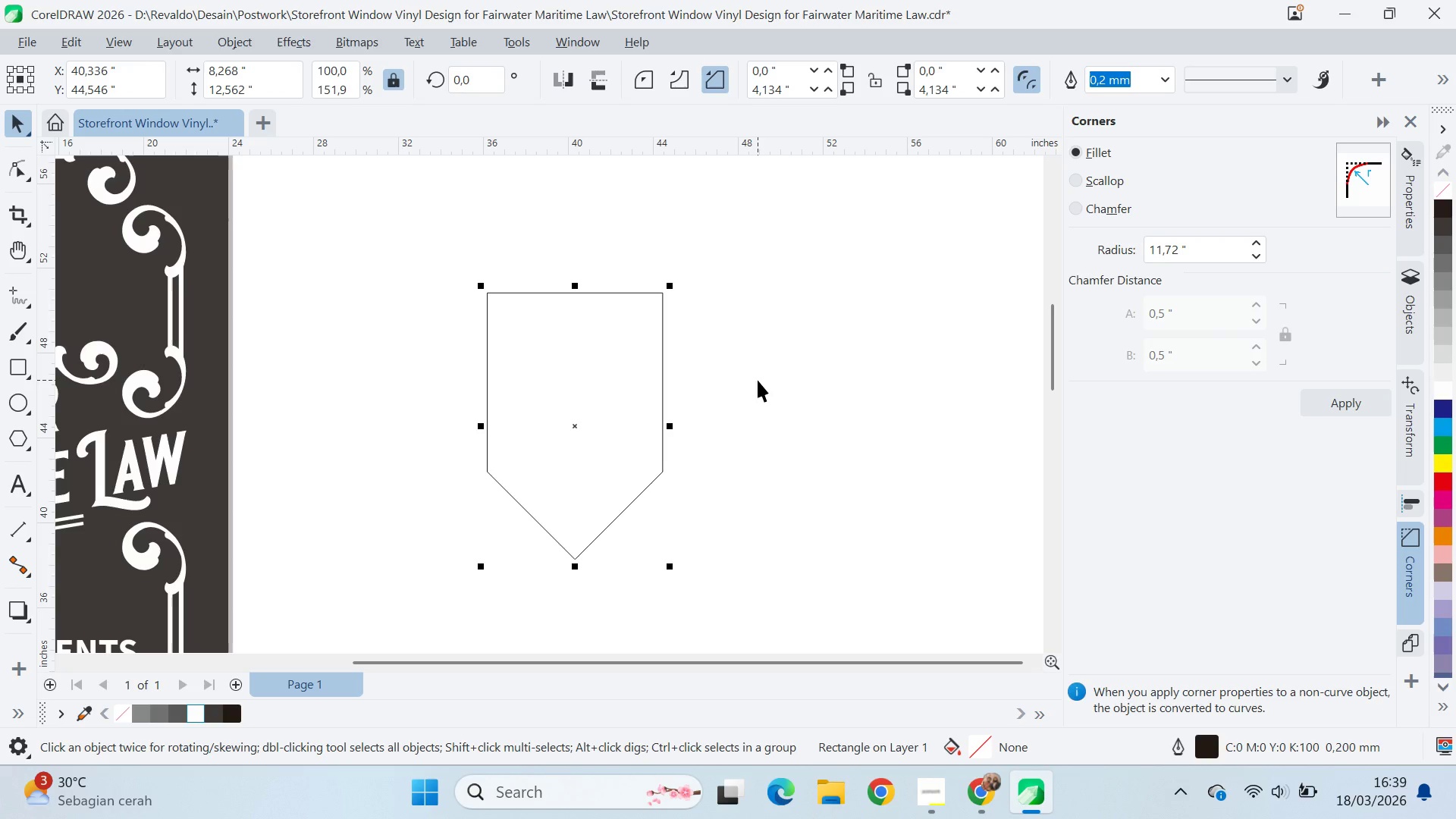 
left_click([759, 380])
 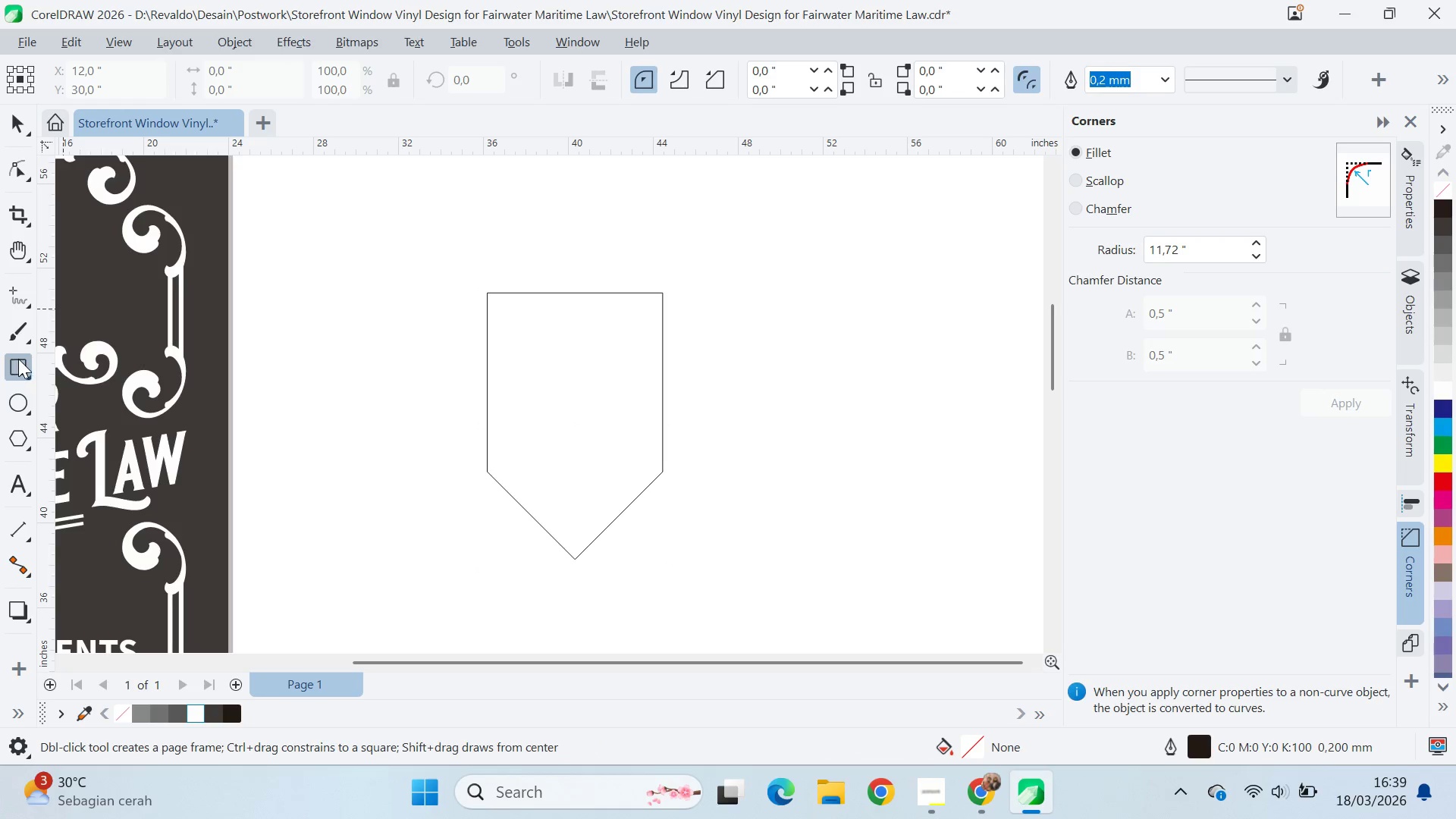 
left_click([27, 294])
 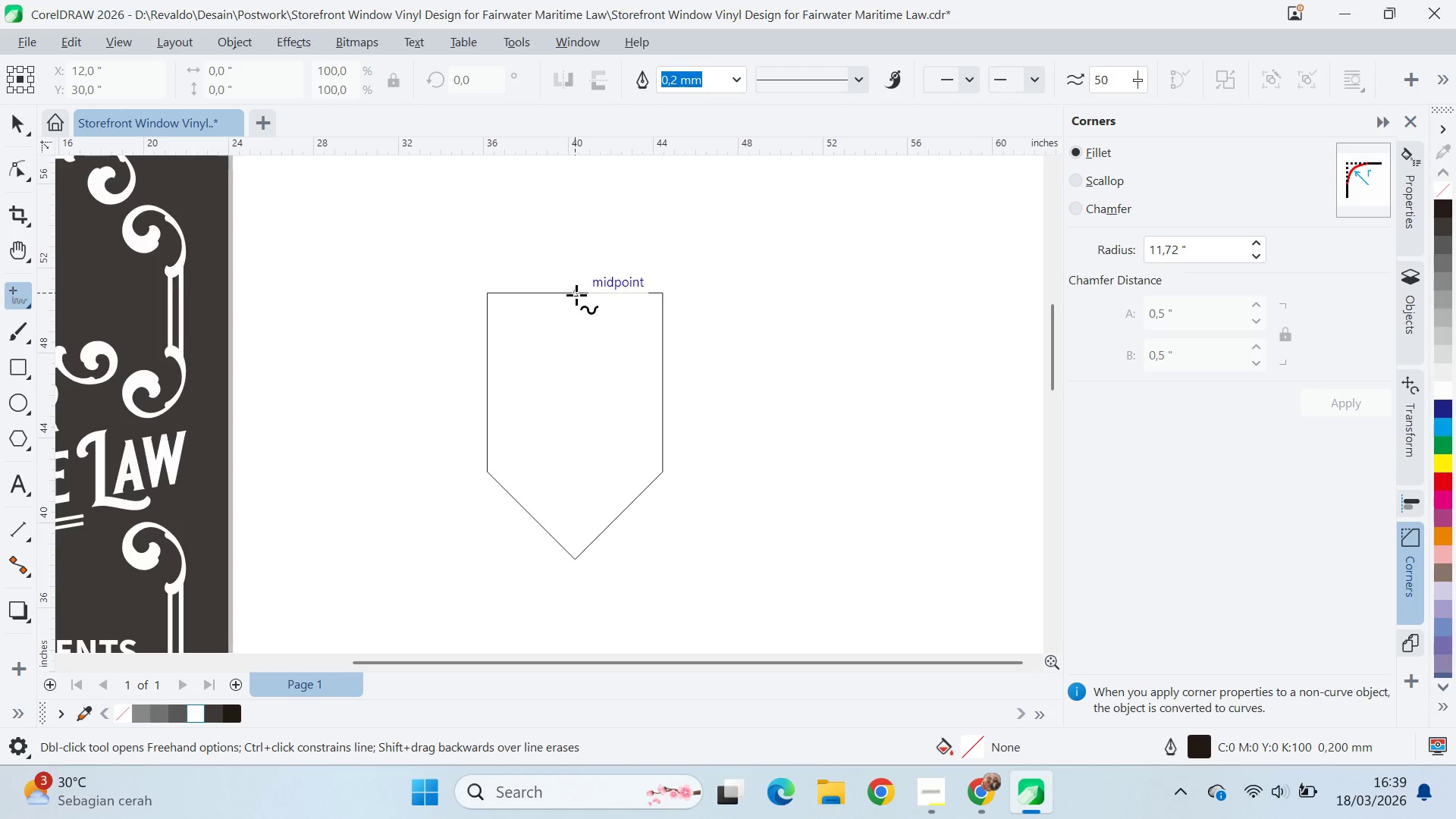 
hold_key(key=ShiftLeft, duration=1.51)
 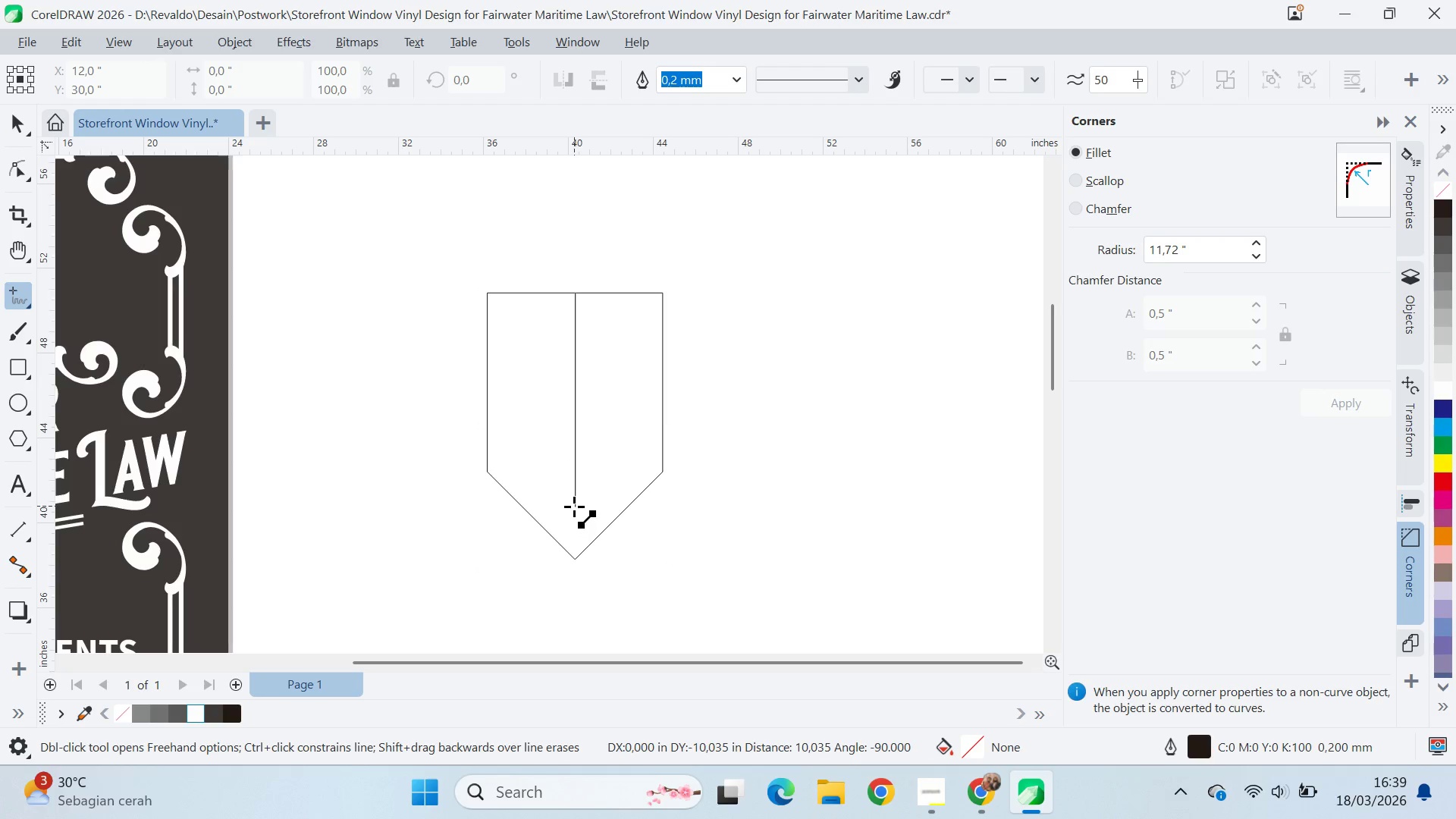 
hold_key(key=ShiftLeft, duration=1.5)
 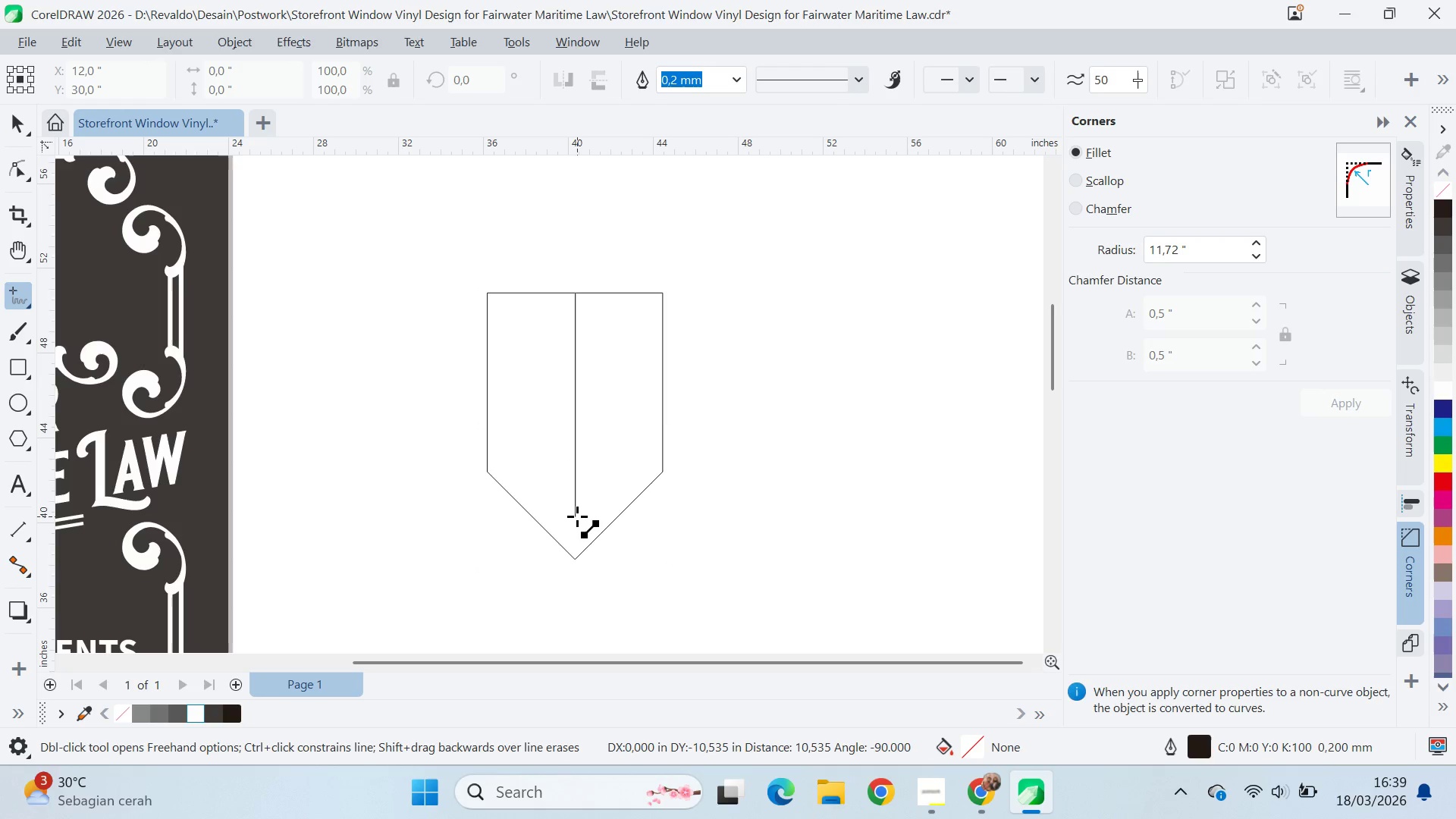 
hold_key(key=ShiftLeft, duration=0.89)
left_click([577, 516])
 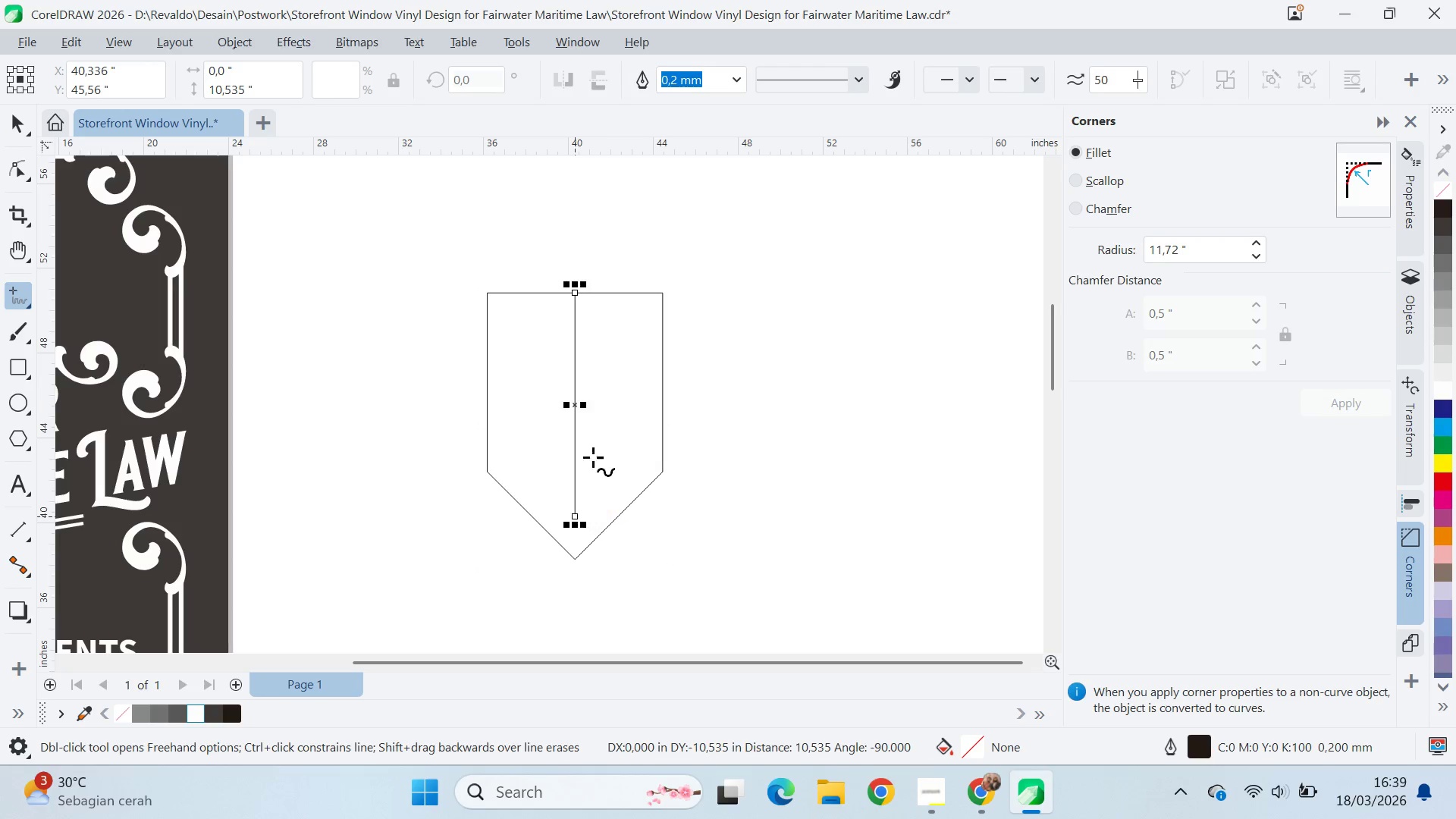 
key(V)
 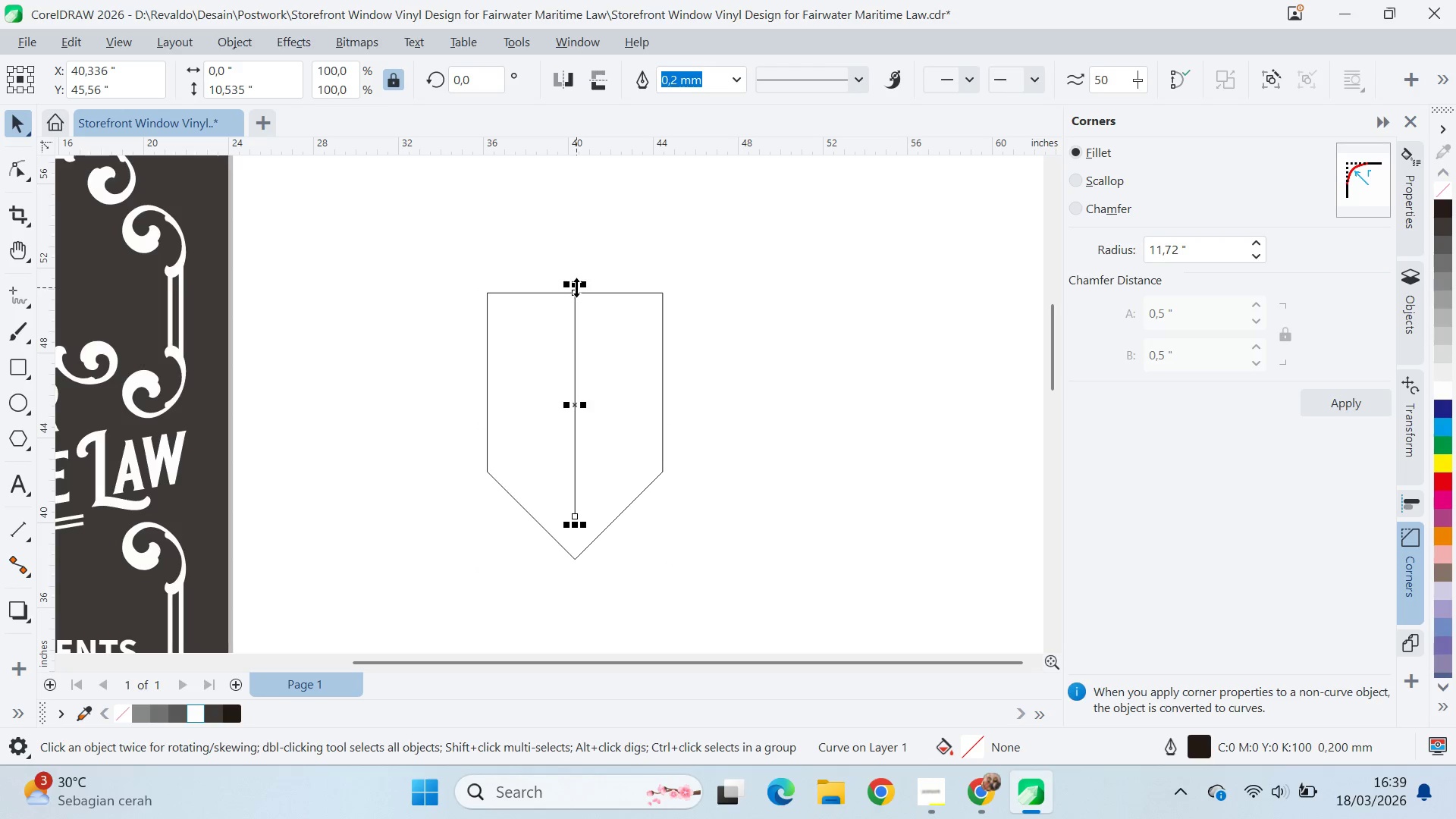 
left_click_drag(start_coordinate=[576, 287], to_coordinate=[578, 334])
 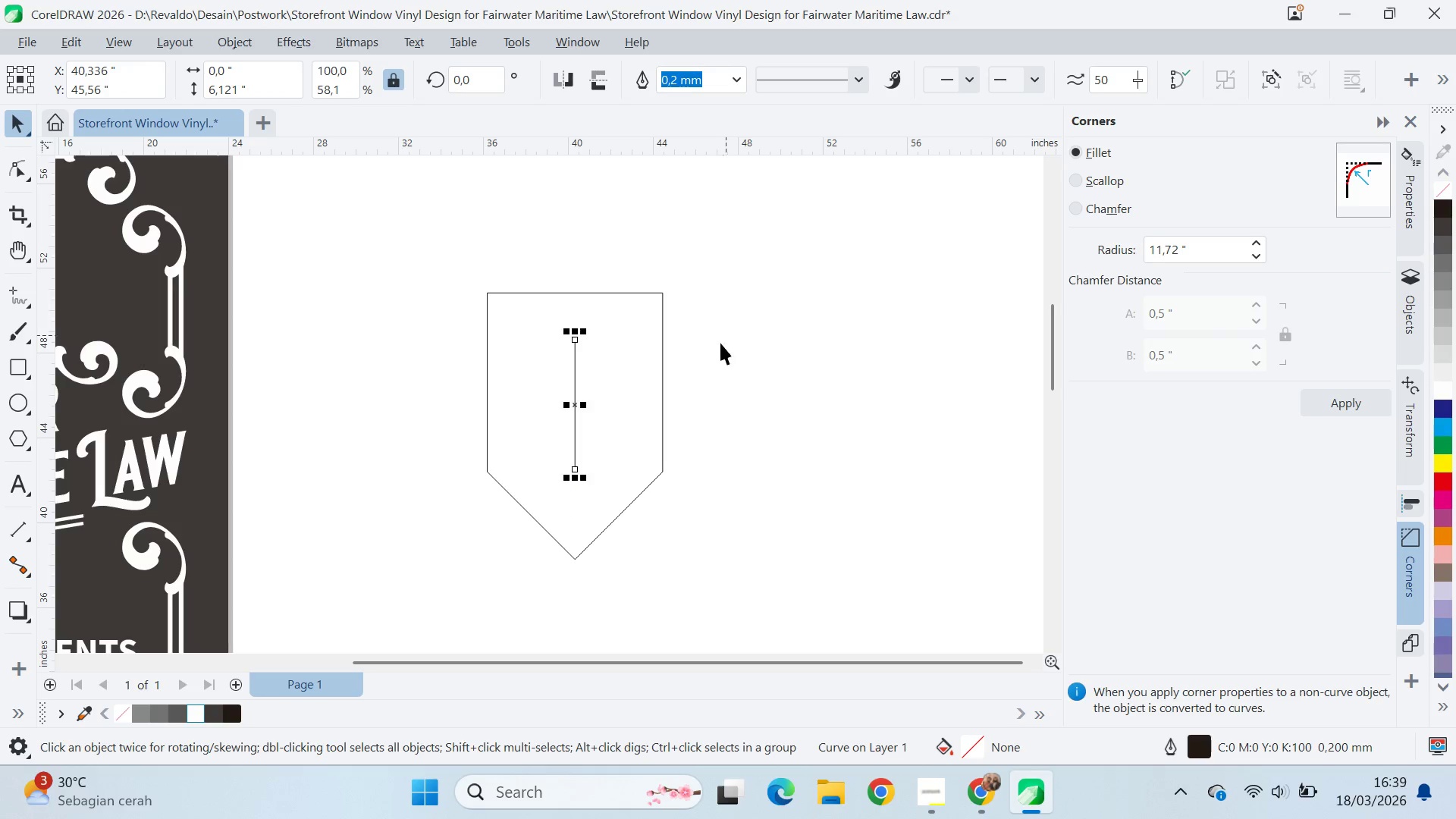 
hold_key(key=ShiftLeft, duration=1.39)
 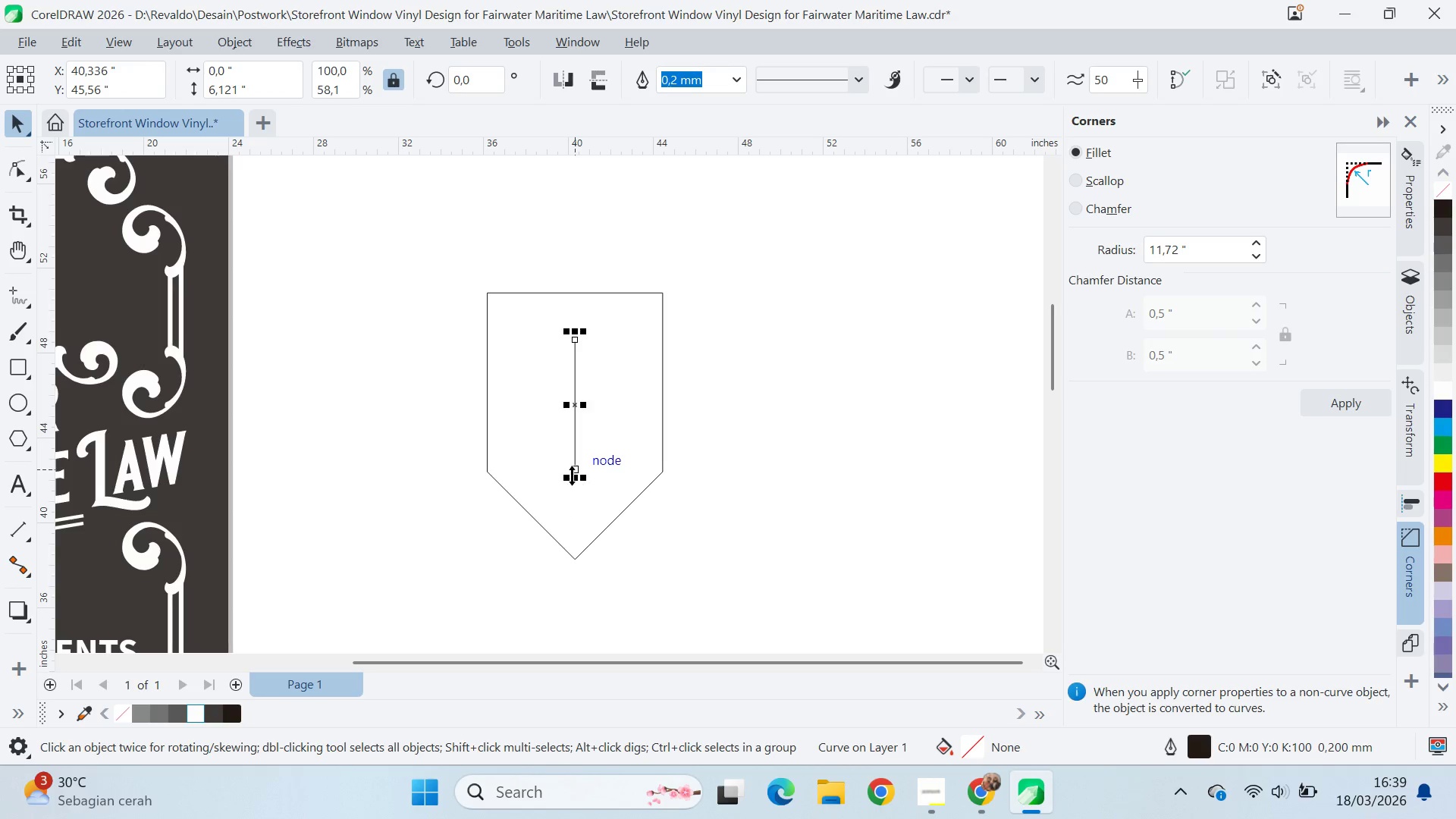 
left_click_drag(start_coordinate=[572, 475], to_coordinate=[576, 518])
 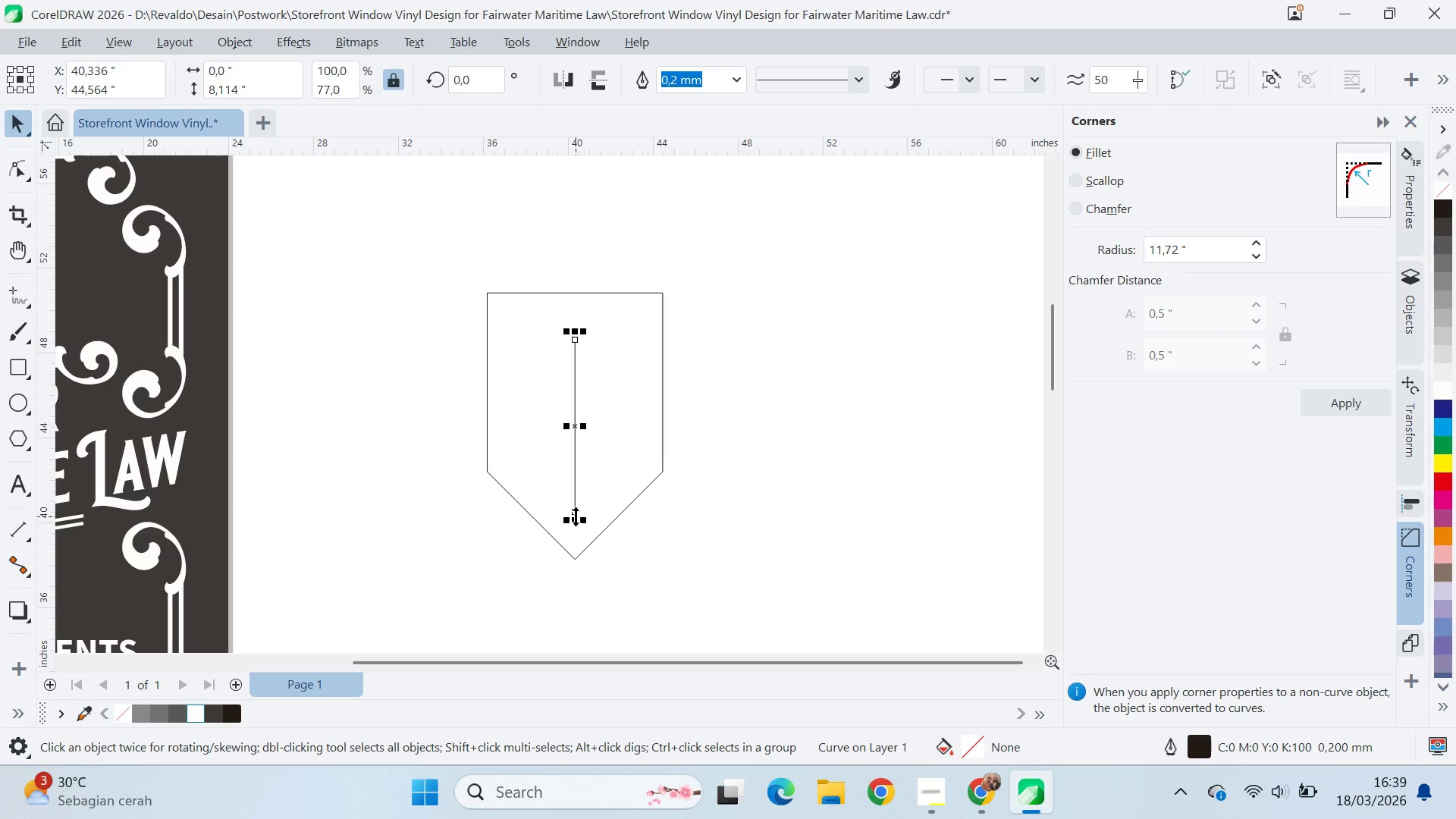 
wait(5.56)
 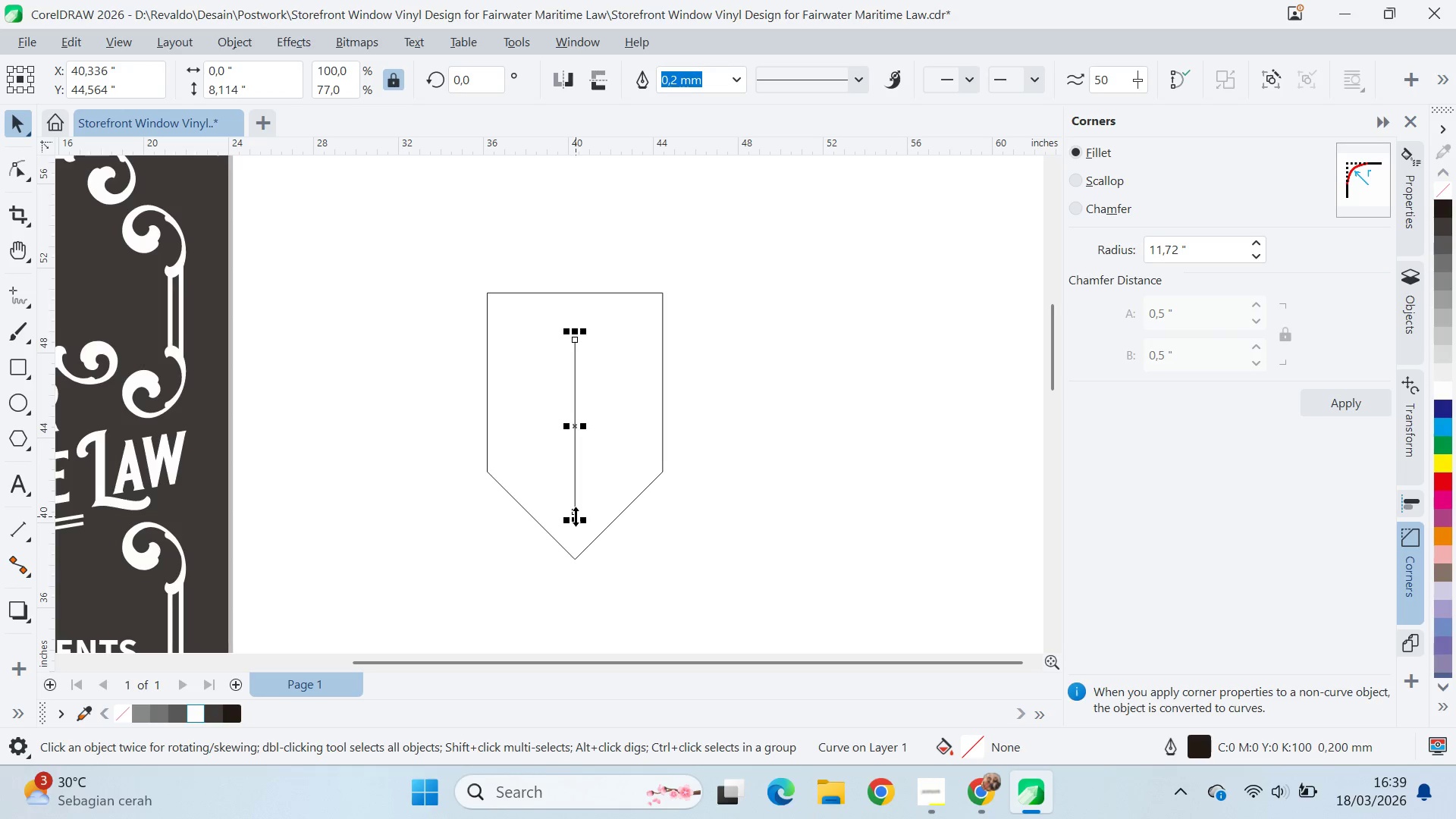 
left_click([740, 365])
 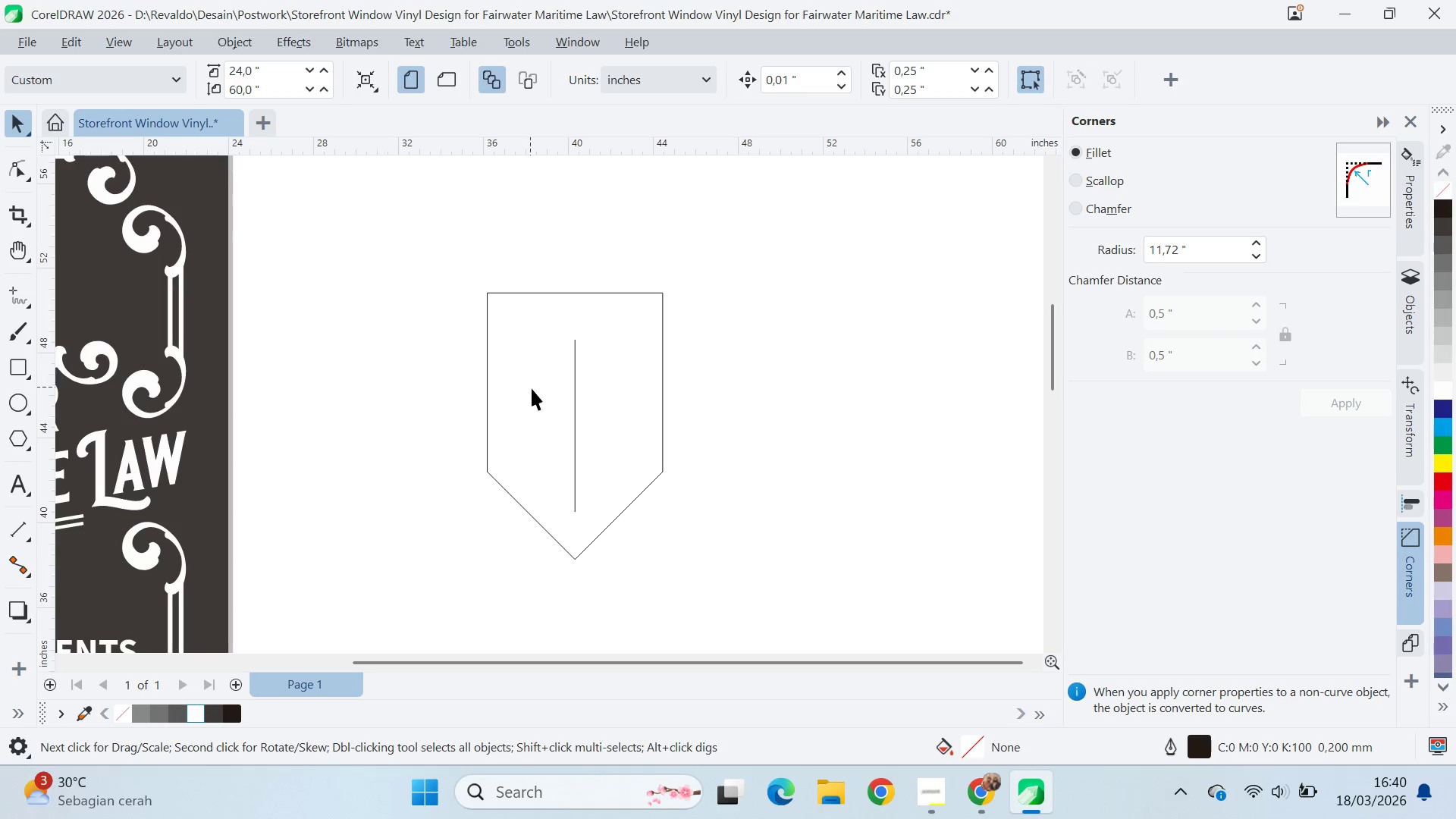 
left_click([575, 385])
 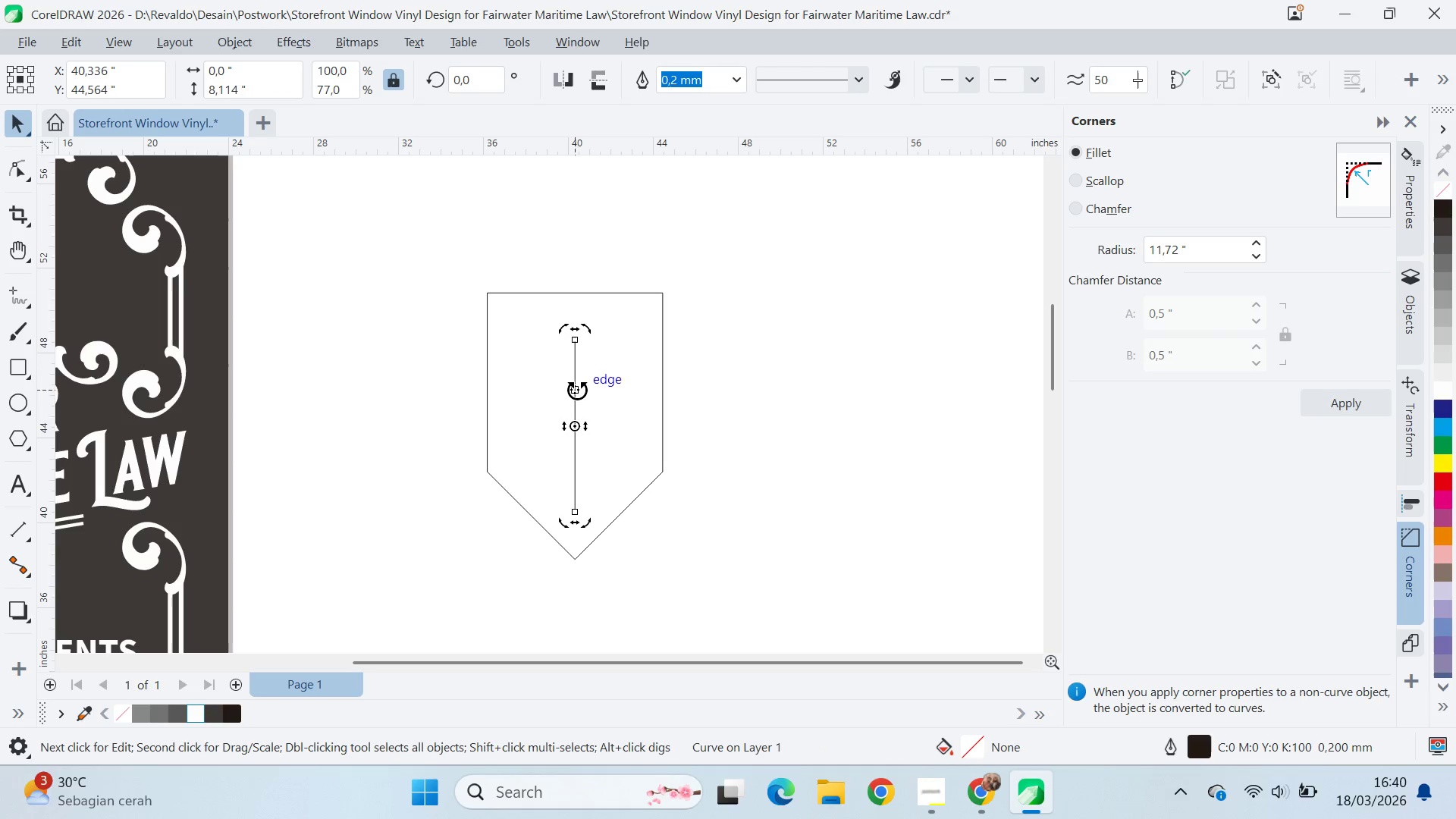 
hold_key(key=ControlLeft, duration=1.26)
left_click_drag(start_coordinate=[590, 333], to_coordinate=[634, 439])
 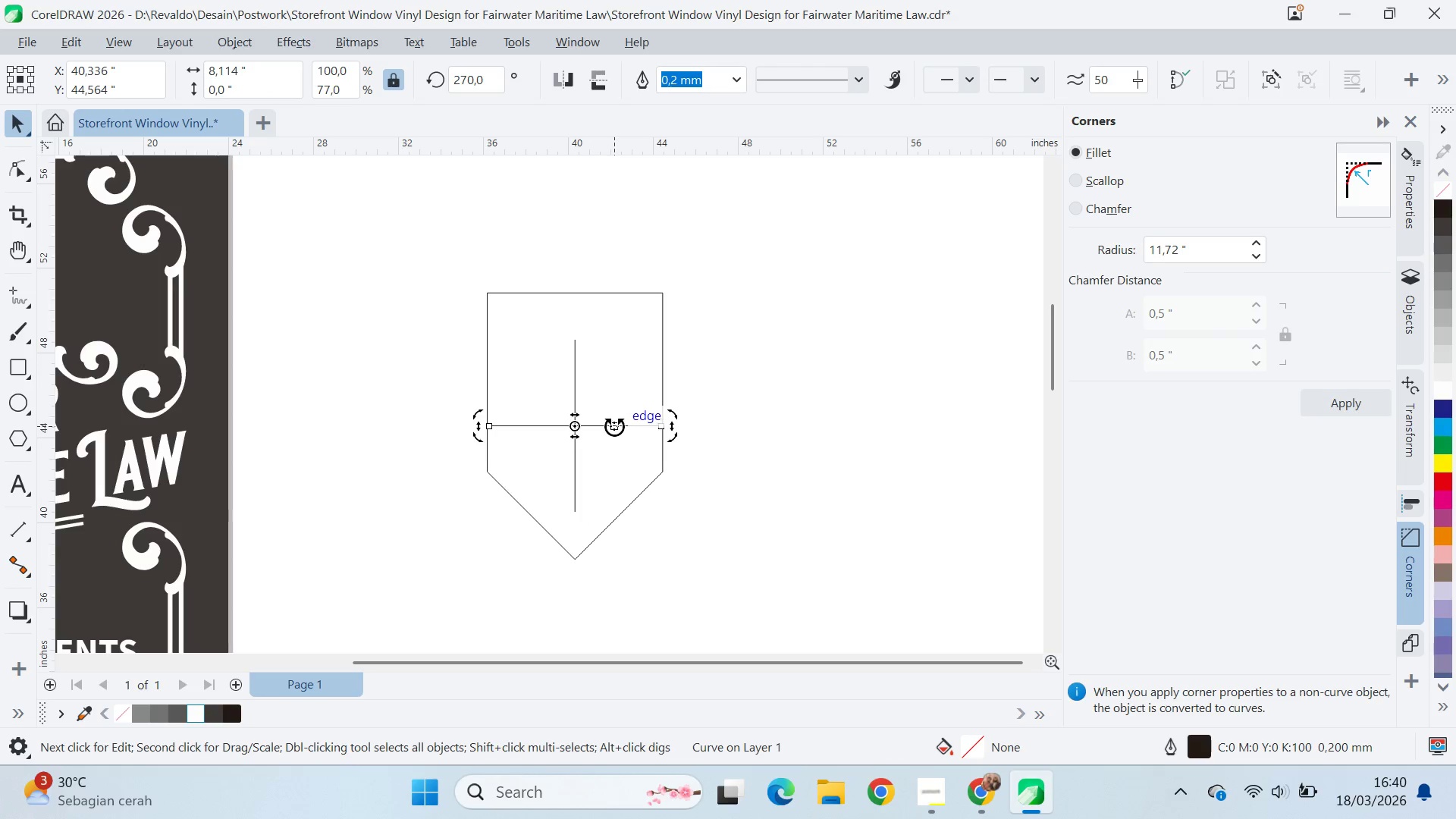 
left_click([634, 439])
 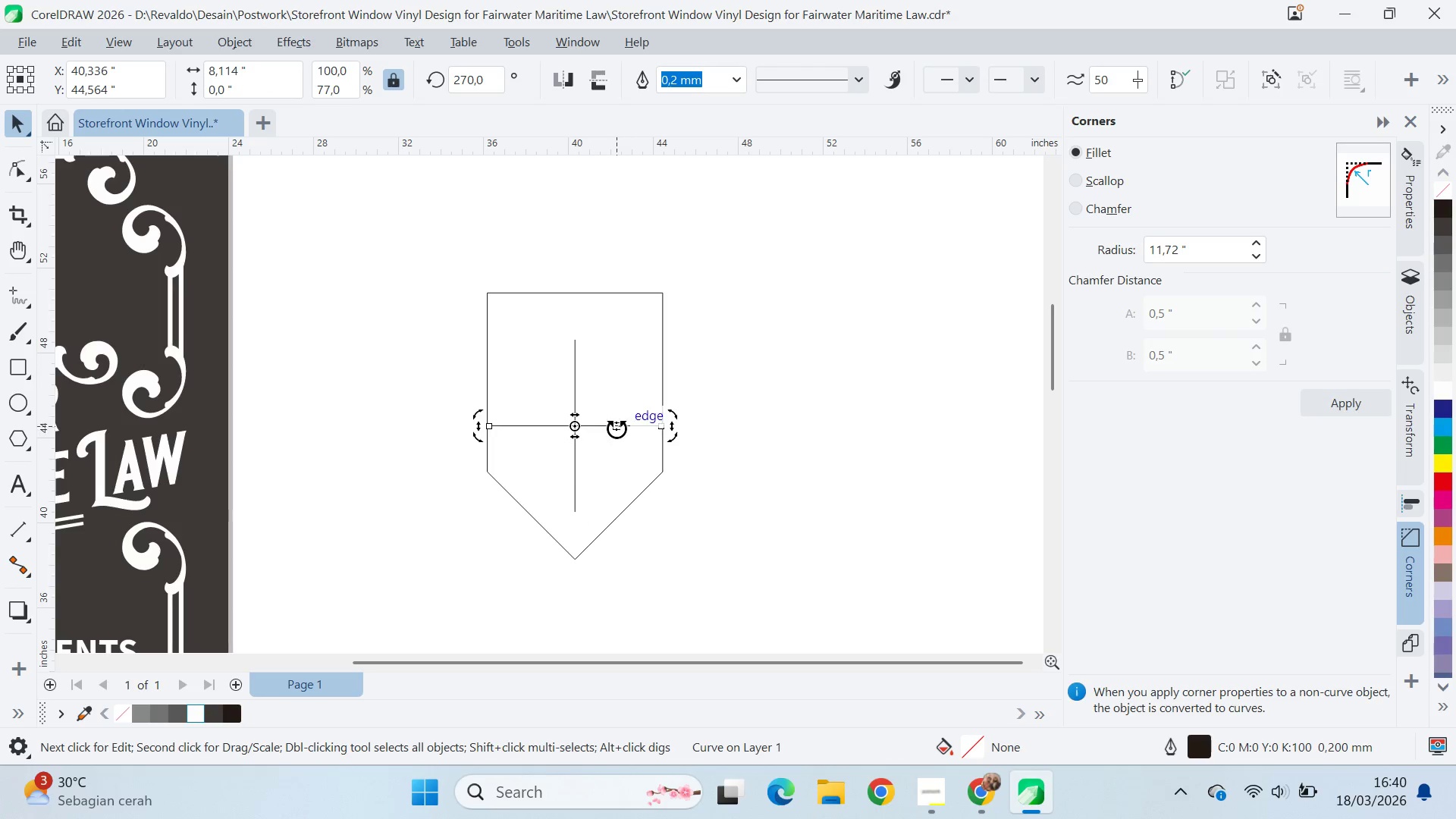 
right_click([634, 439])
 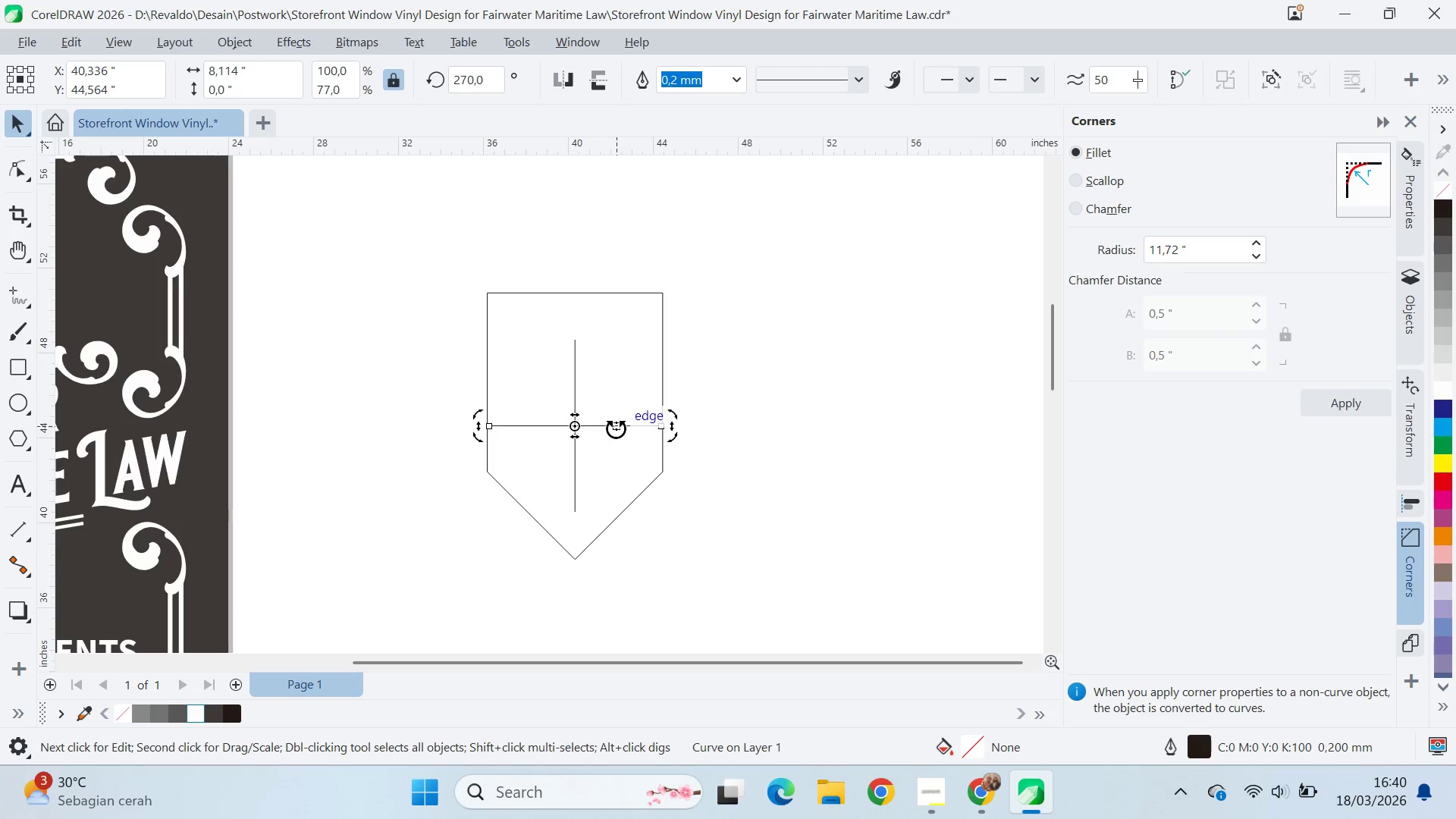 
left_click([614, 426])
 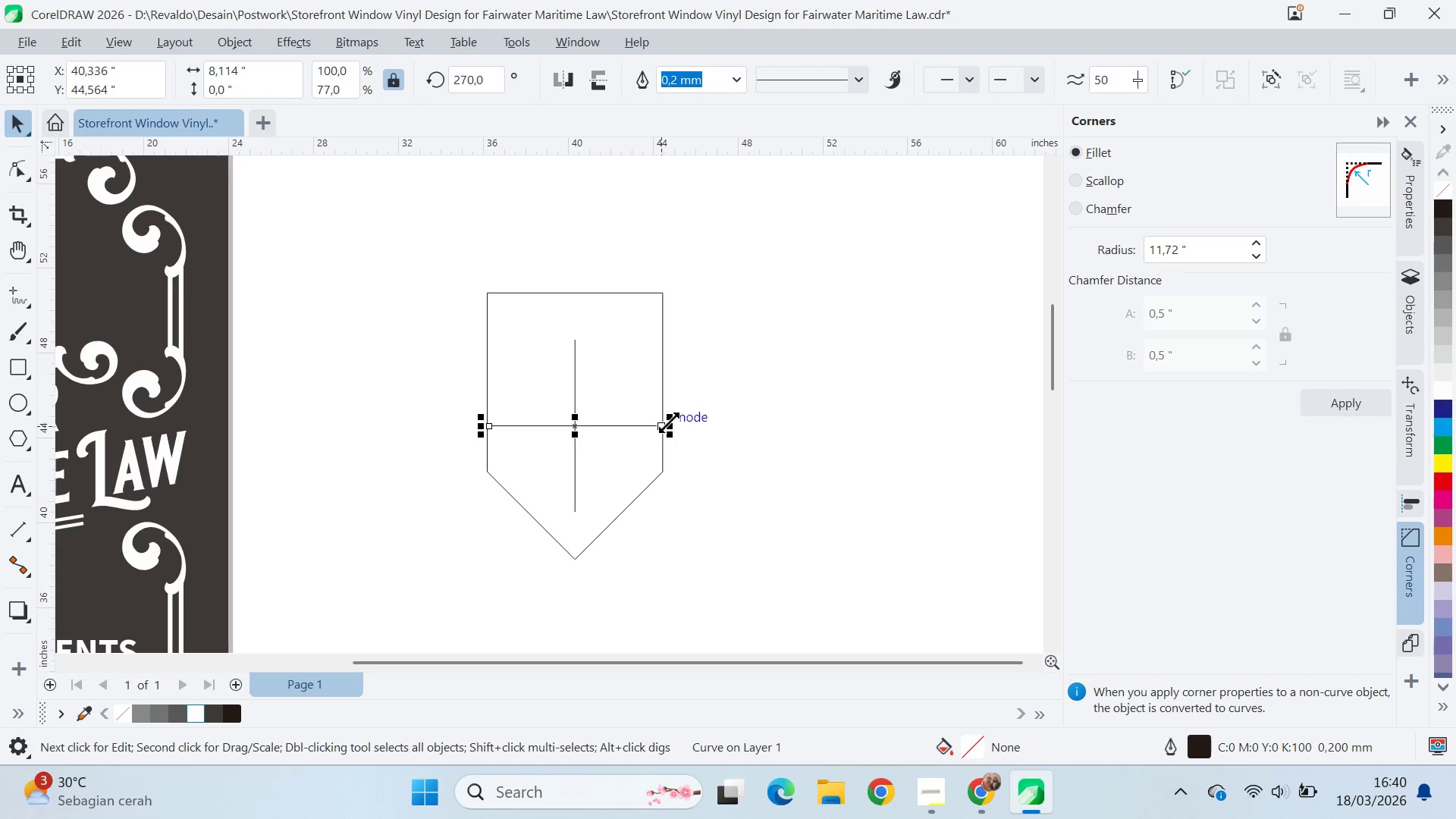 
left_click_drag(start_coordinate=[670, 426], to_coordinate=[671, 399])
 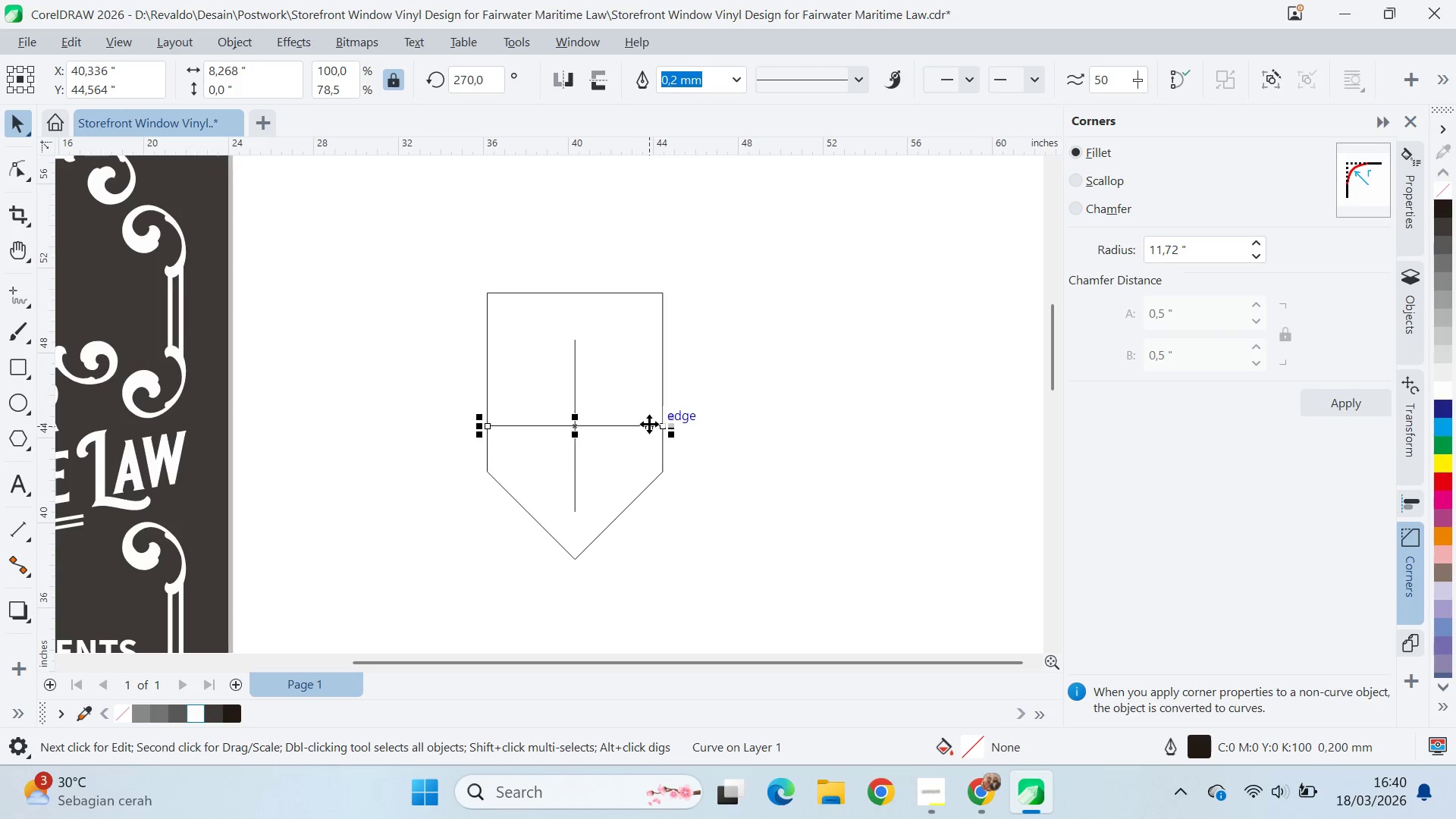 
hold_key(key=ShiftLeft, duration=1.0)
 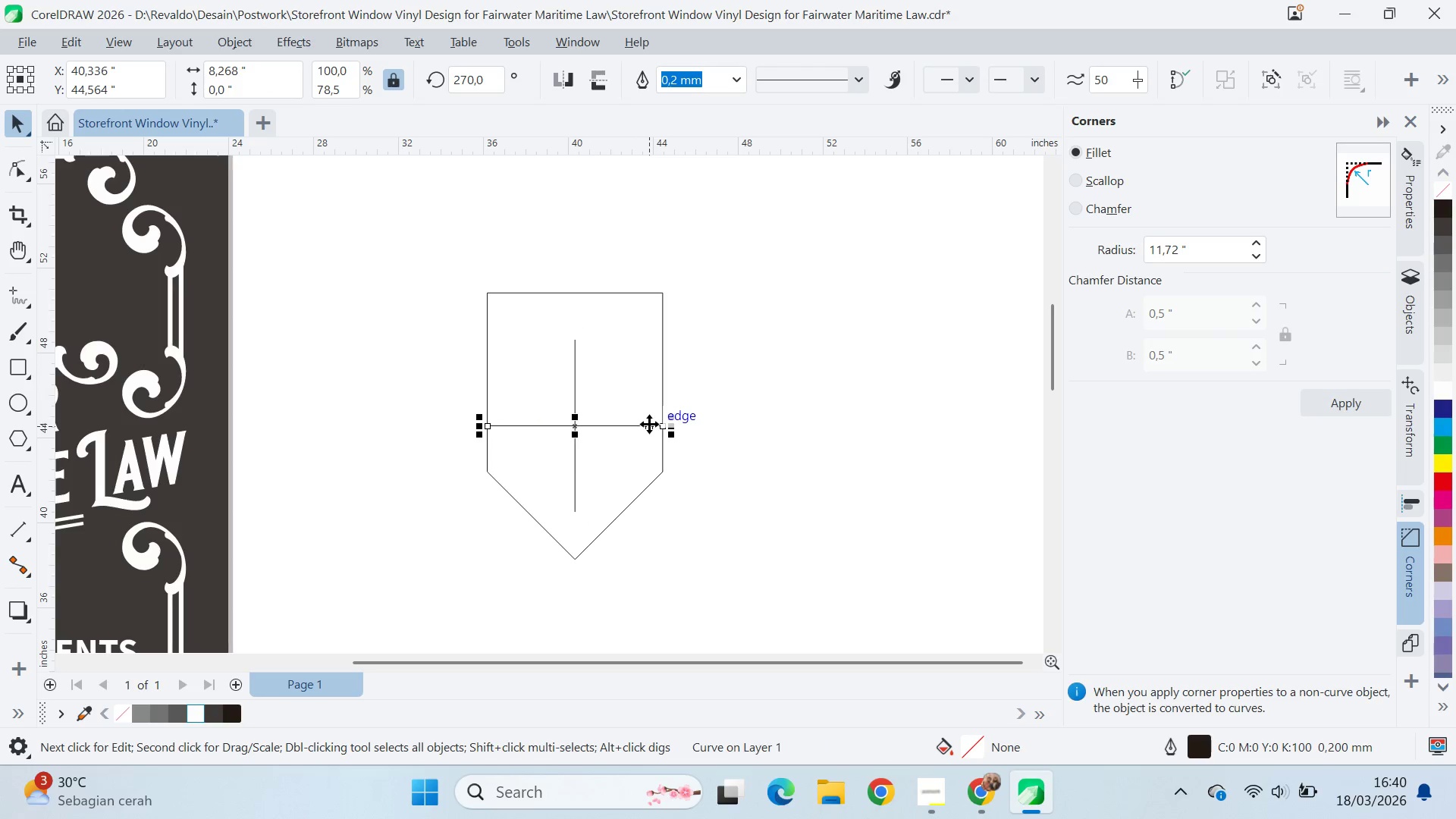 
left_click_drag(start_coordinate=[649, 423], to_coordinate=[641, 321])
 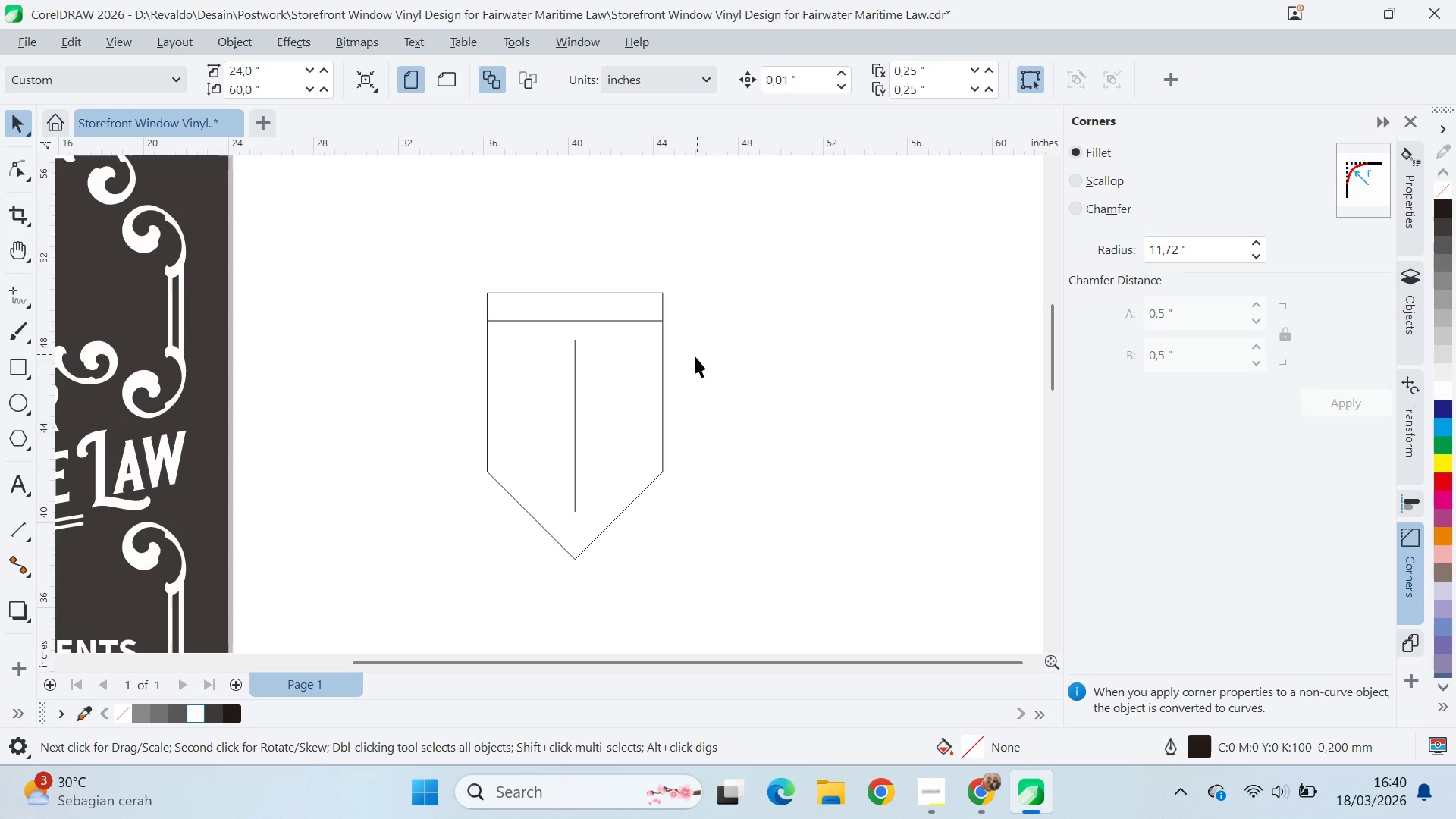 
hold_key(key=ShiftLeft, duration=1.5)
 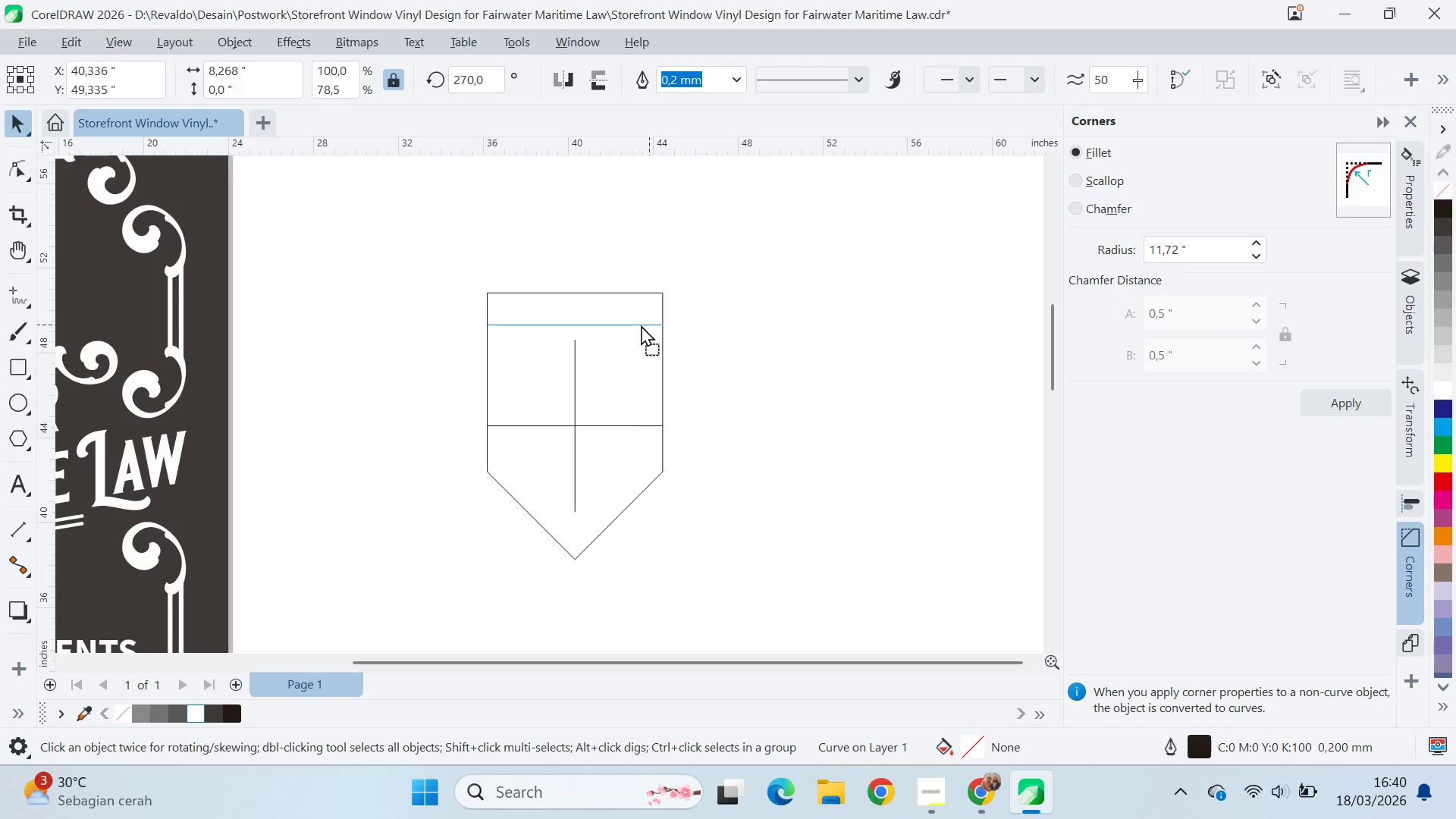 
hold_key(key=ShiftLeft, duration=1.51)
 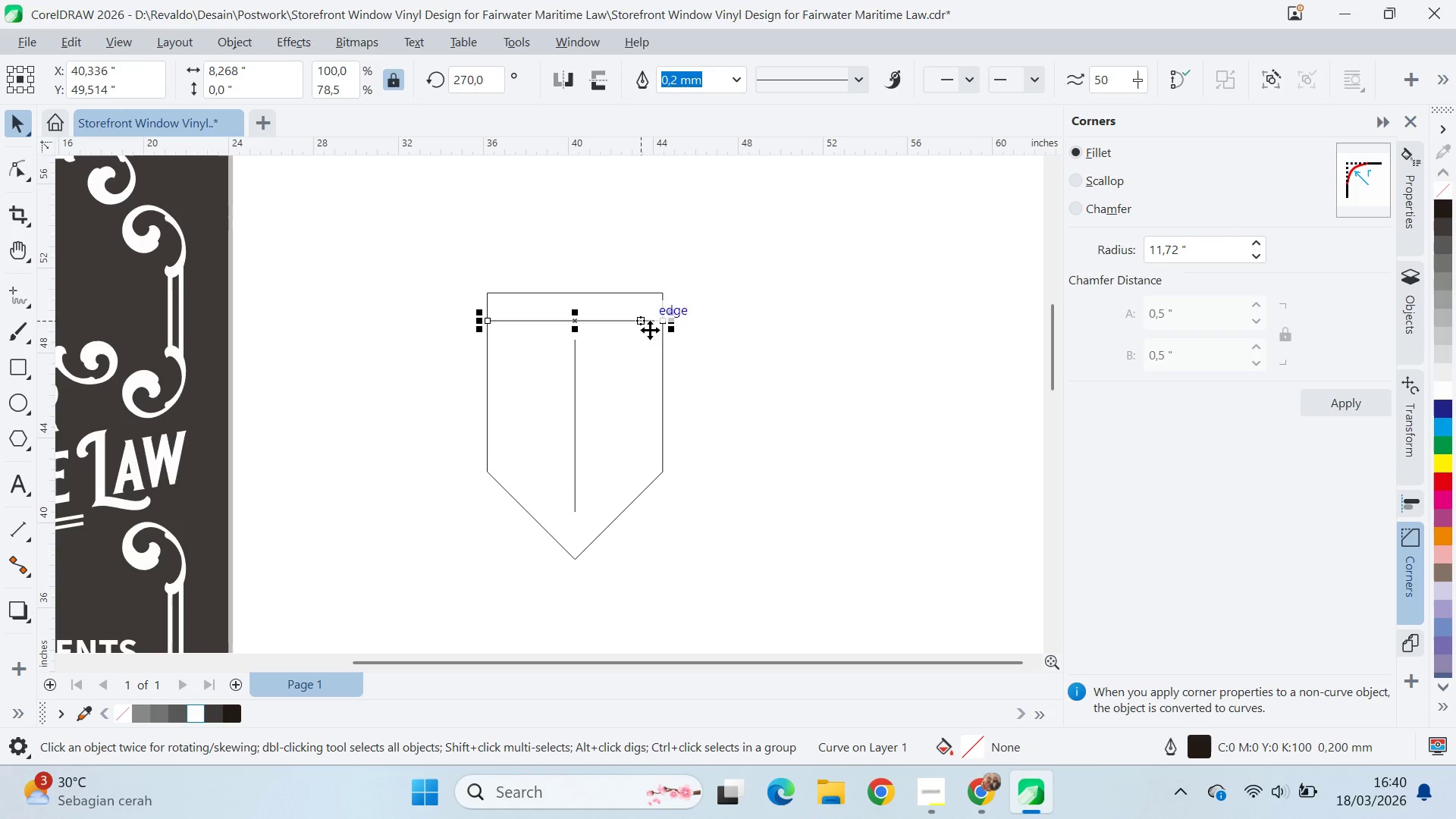 
hold_key(key=ShiftLeft, duration=0.5)
 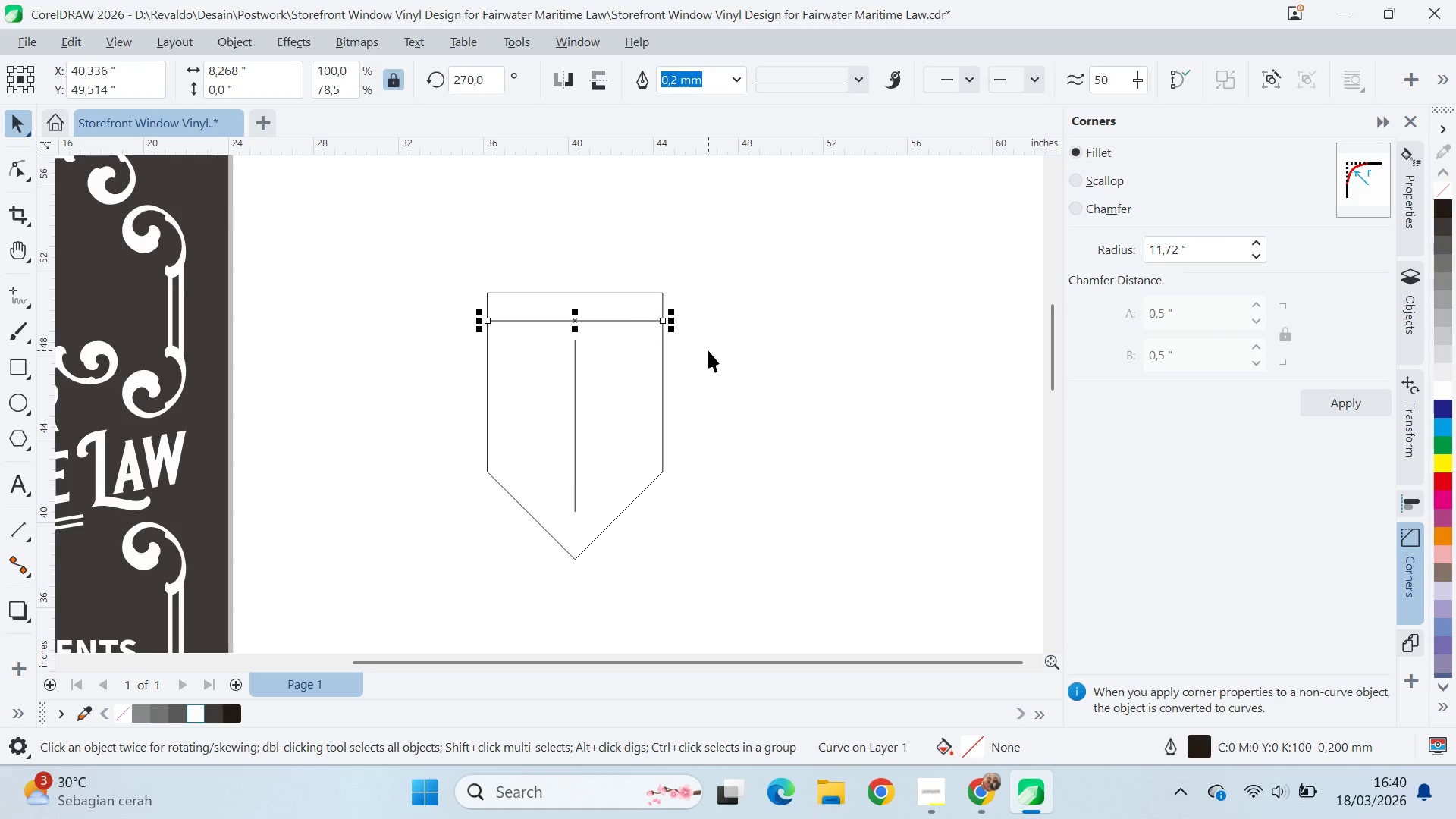 
left_click([708, 350])
 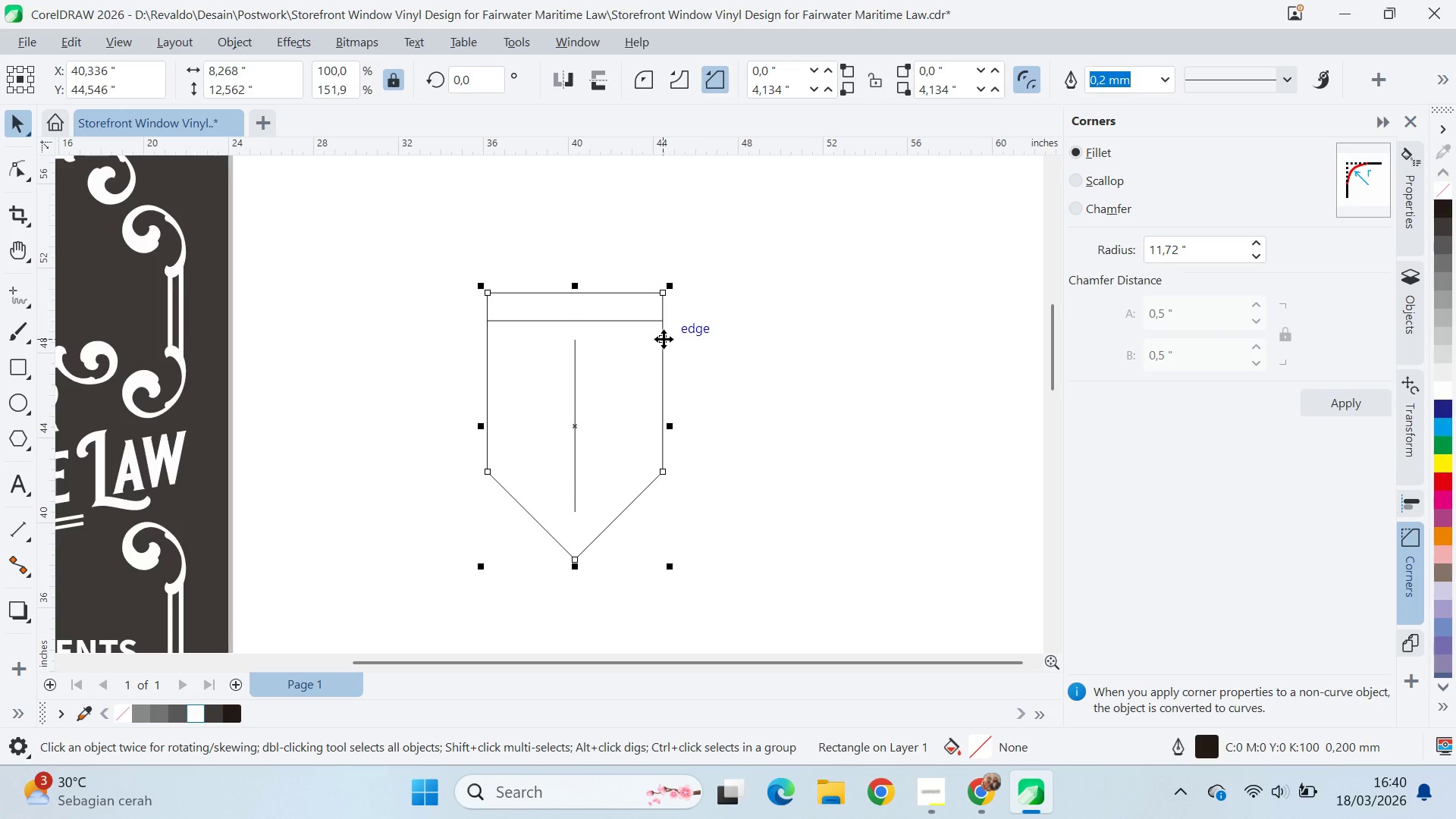 
key(Control+Q)
 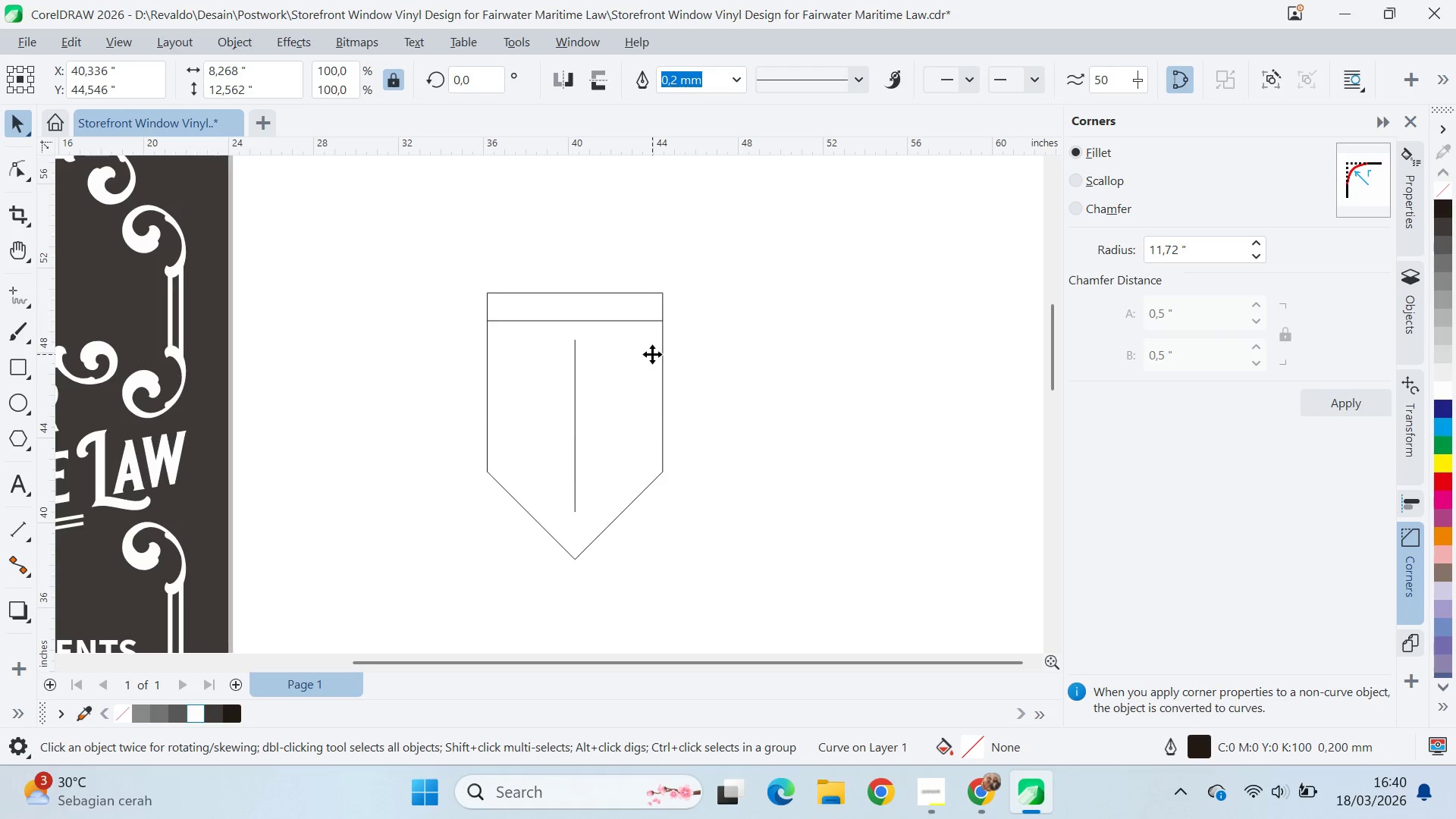 
double_click([652, 354])
 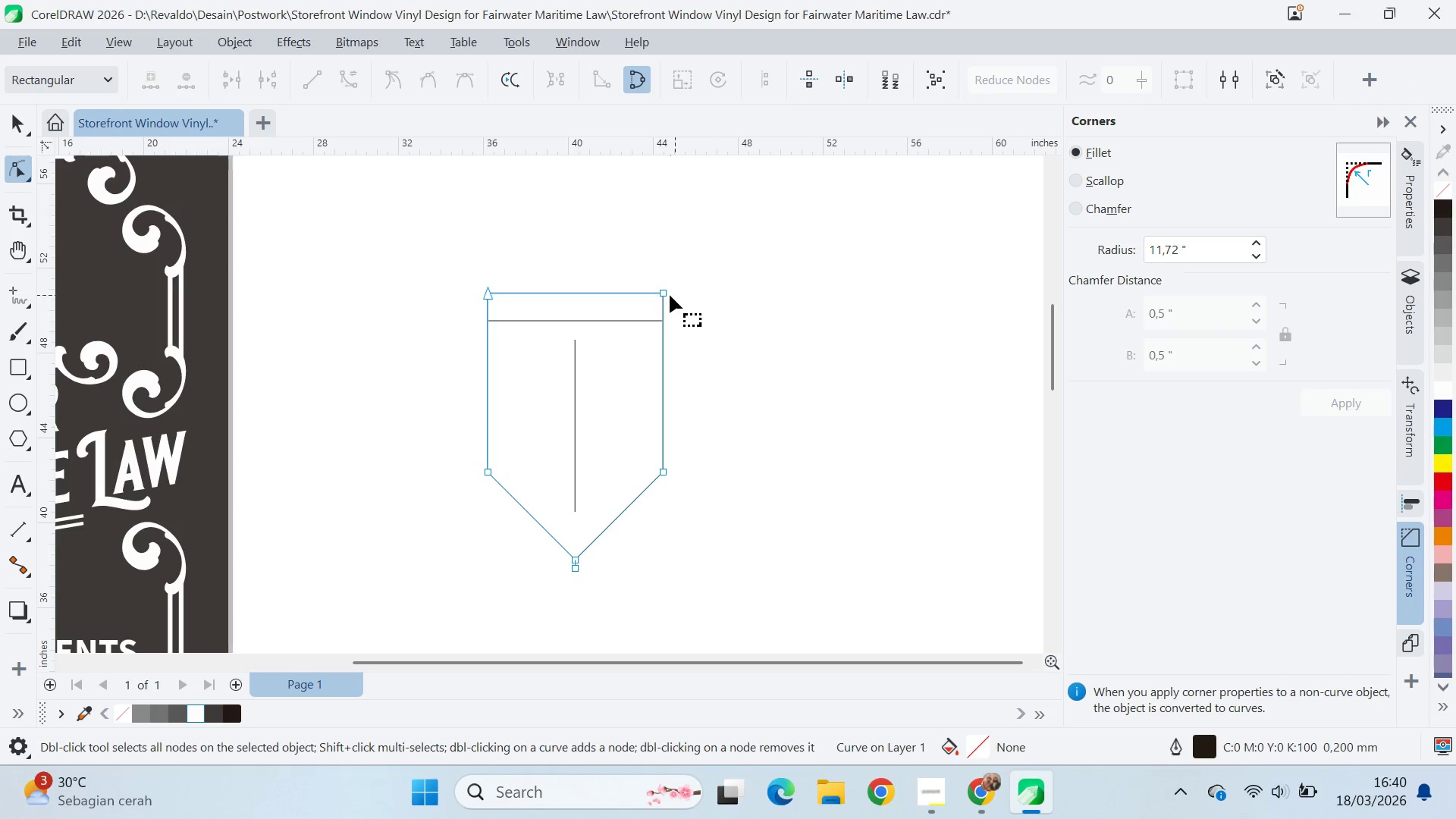 
left_click([666, 296])
 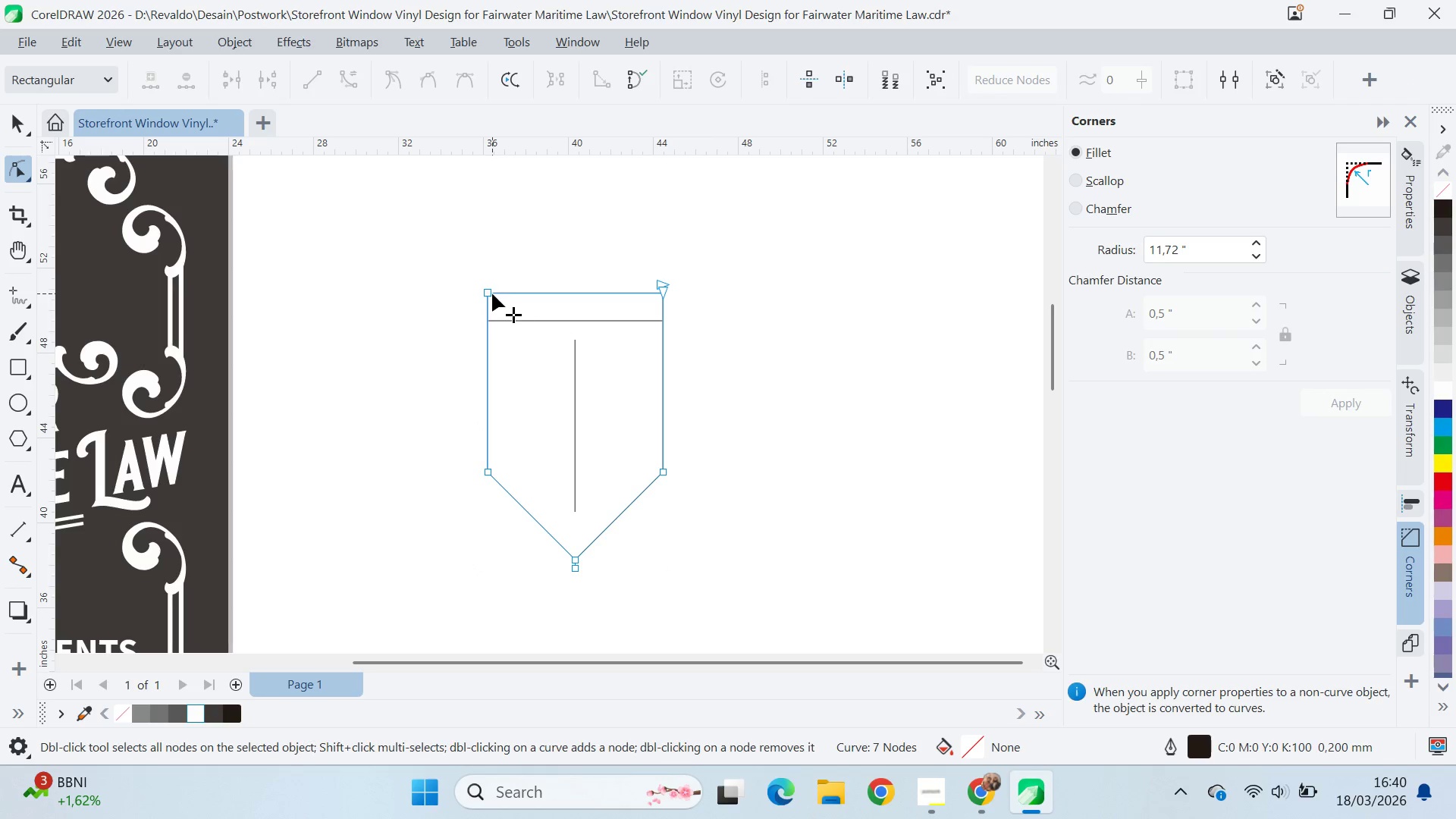 
double_click([662, 281])
 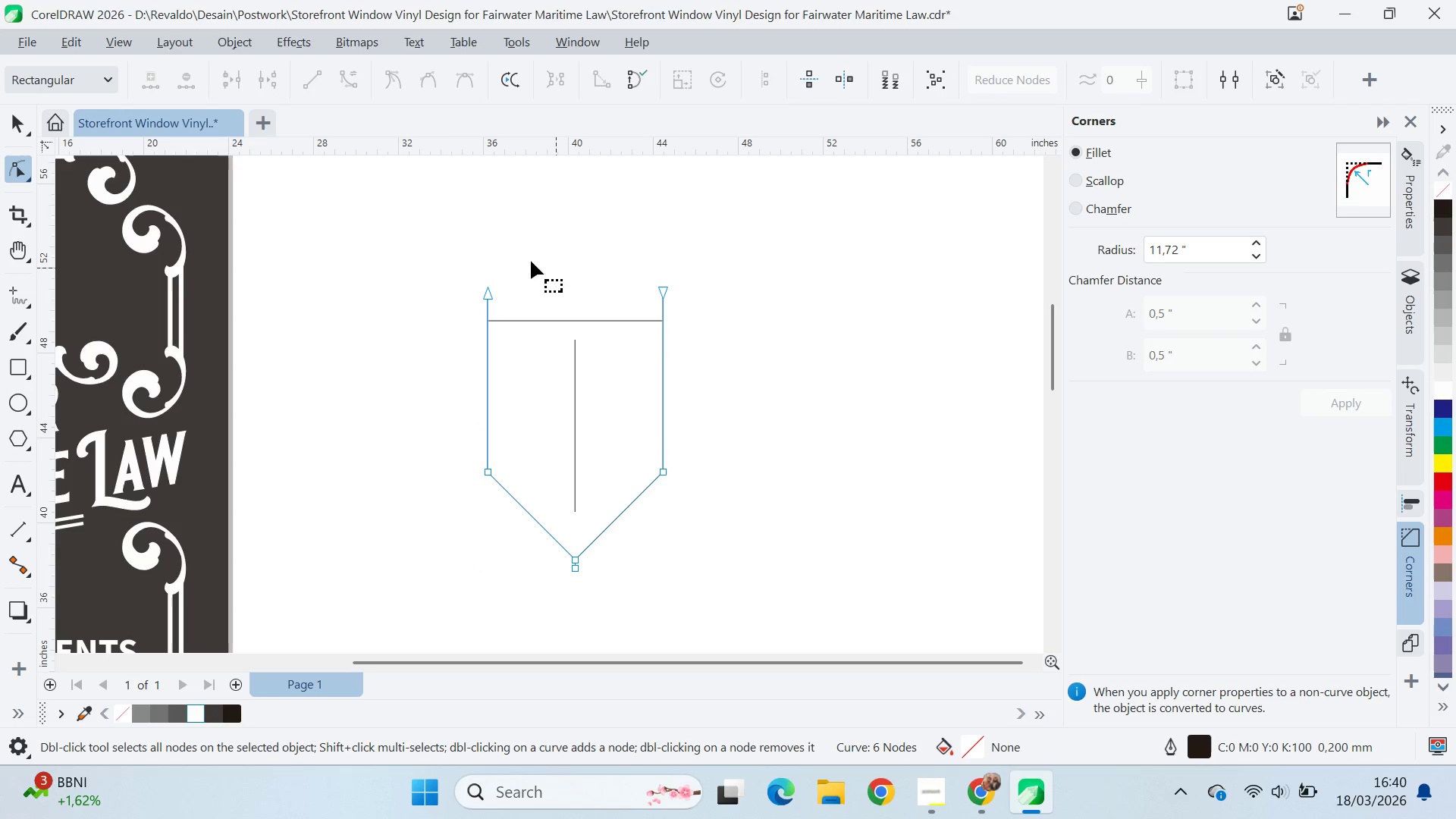 
left_click_drag(start_coordinate=[447, 247], to_coordinate=[775, 340])
 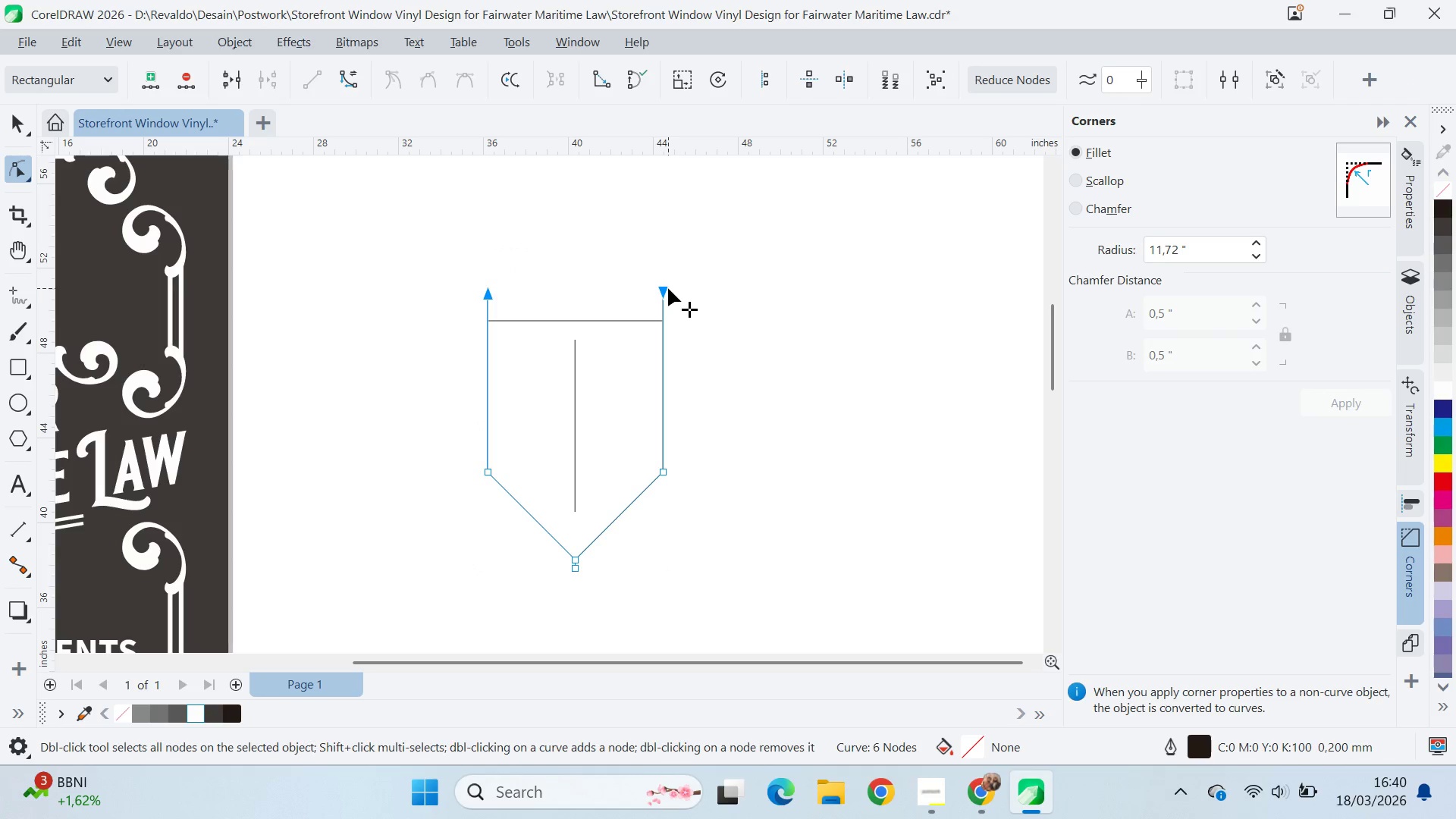 
left_click_drag(start_coordinate=[667, 287], to_coordinate=[664, 337])
 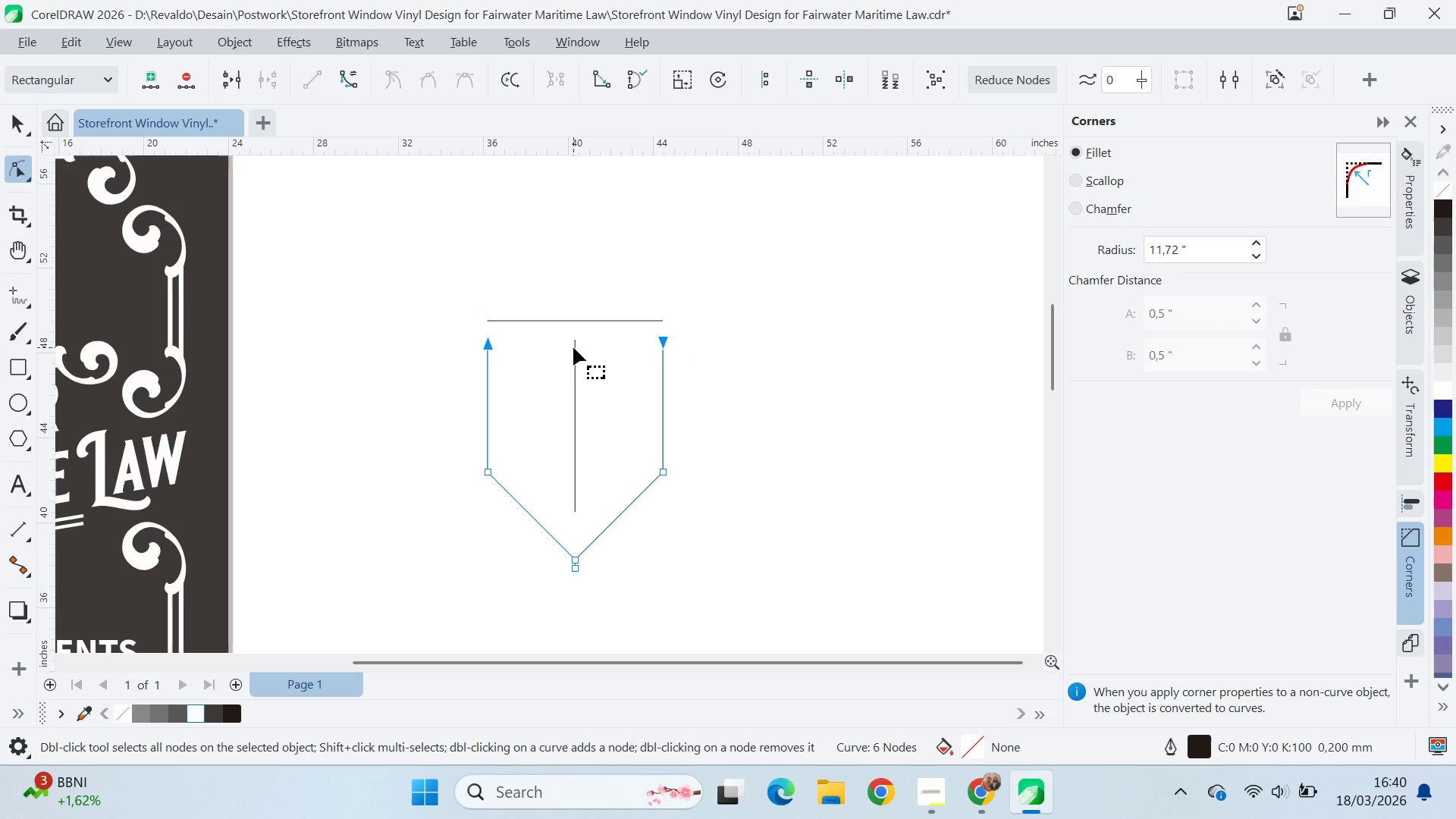 
hold_key(key=ShiftLeft, duration=1.47)
 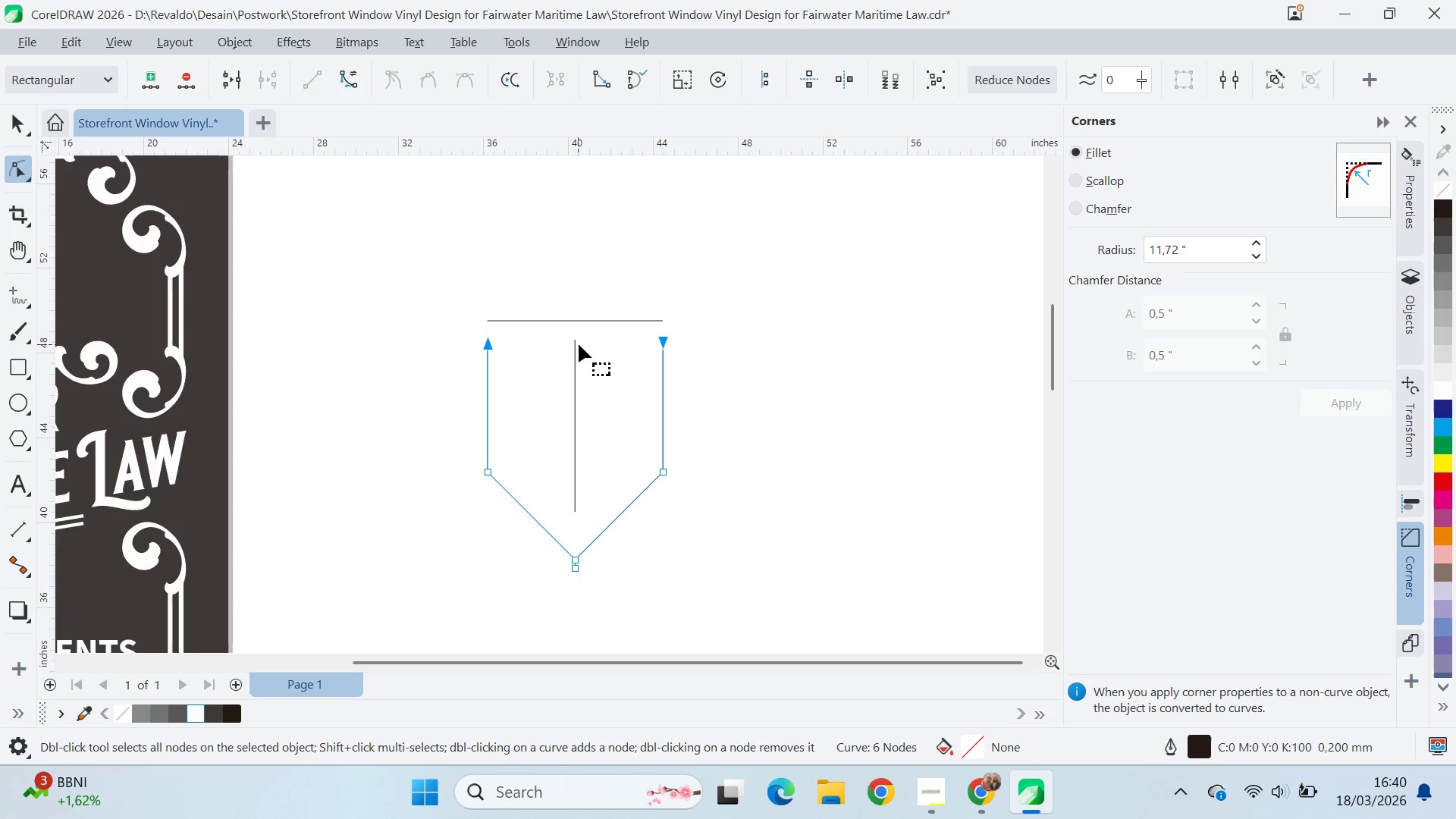 
key(V)
 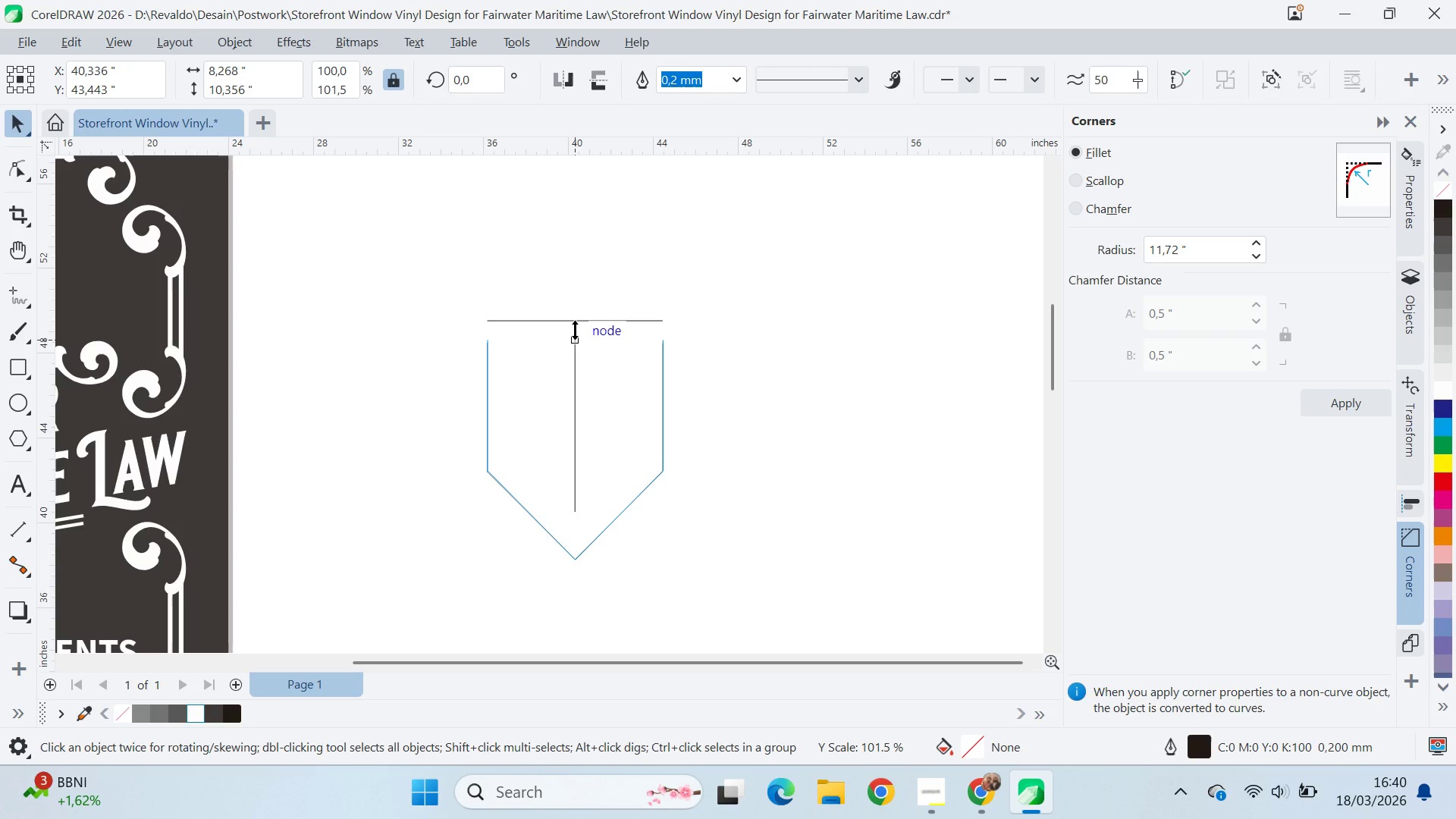 
left_click([736, 367])
 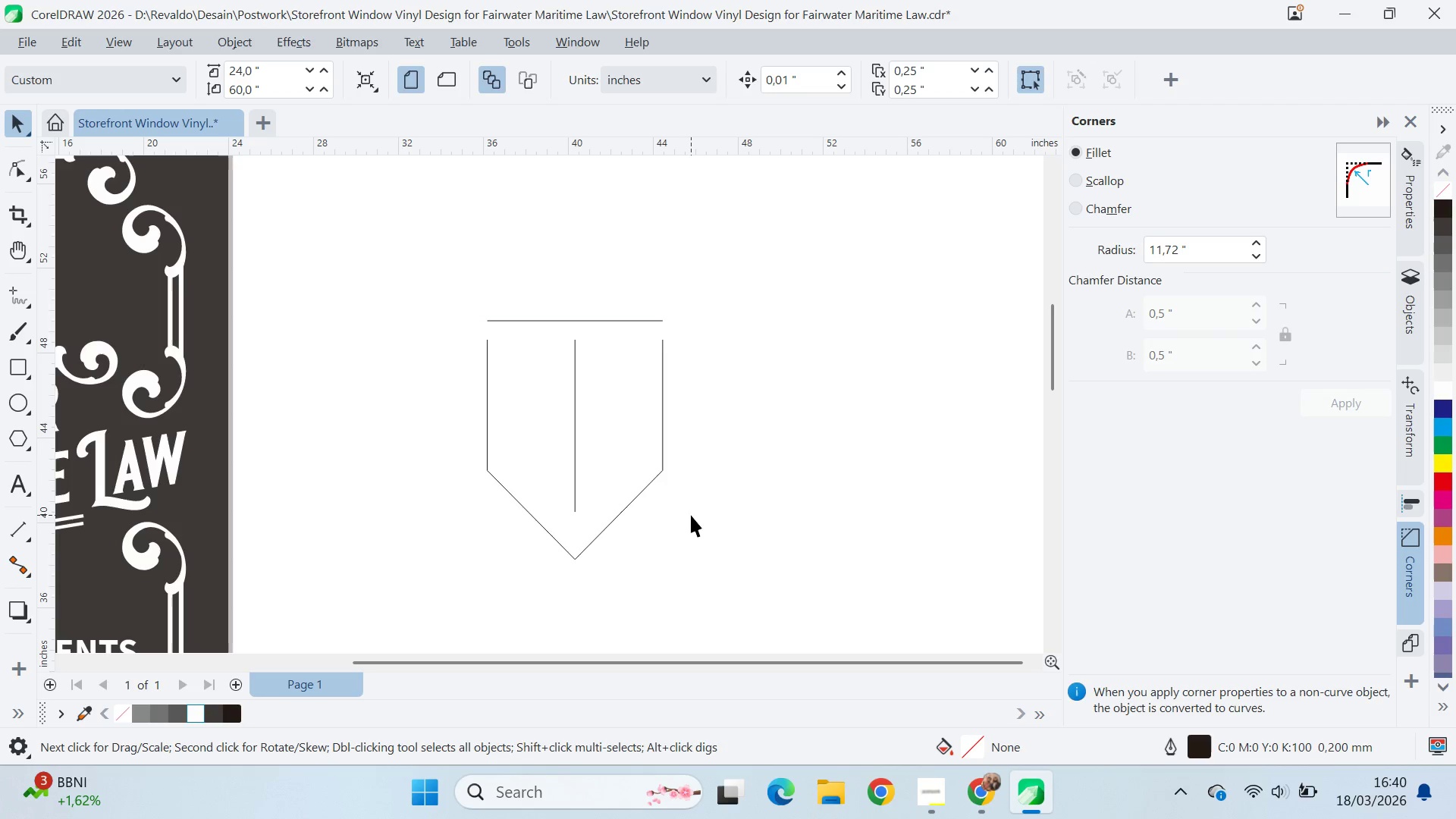 
wait(5.17)
 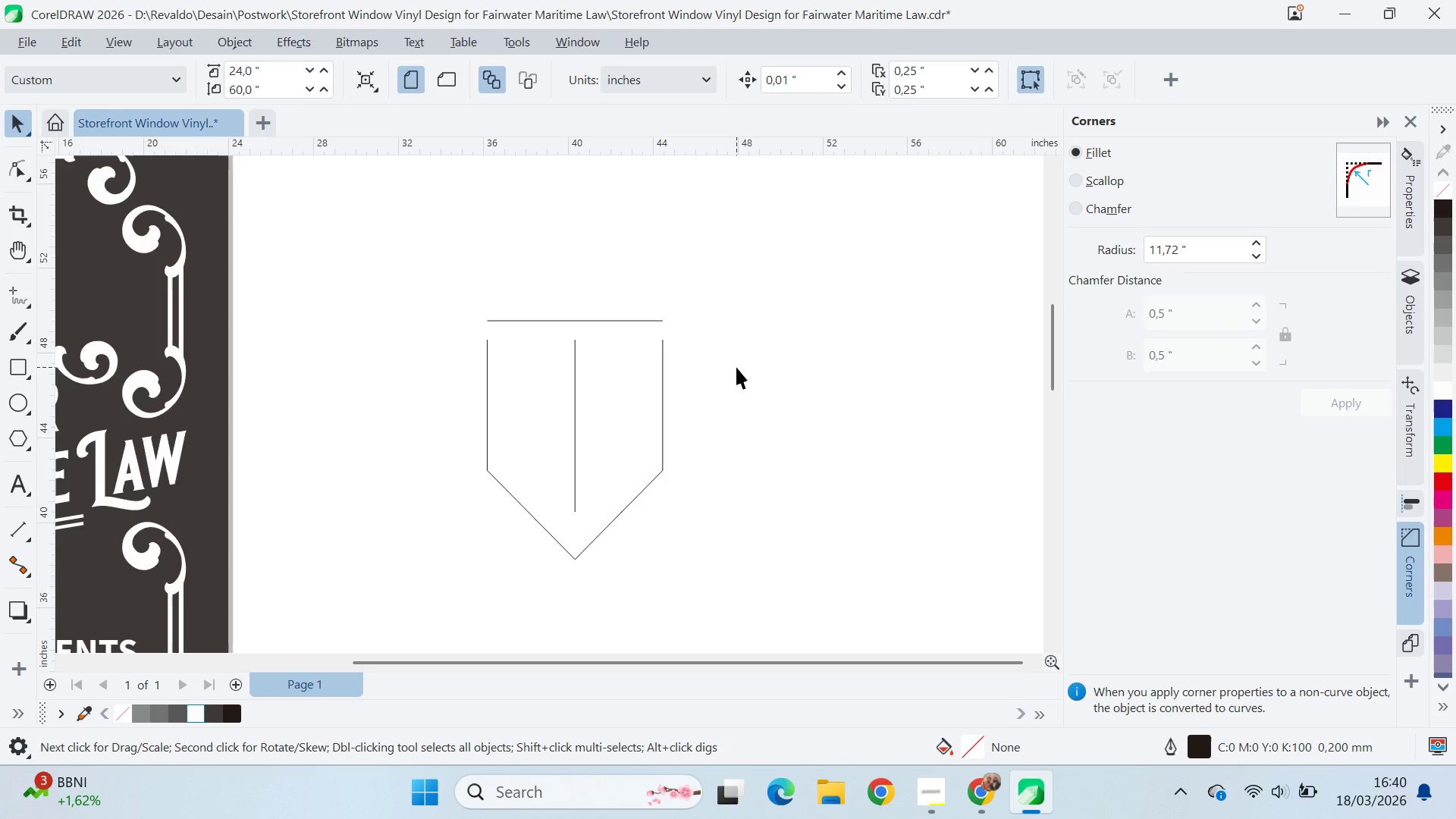 
left_click_drag(start_coordinate=[604, 318], to_coordinate=[604, 300])
 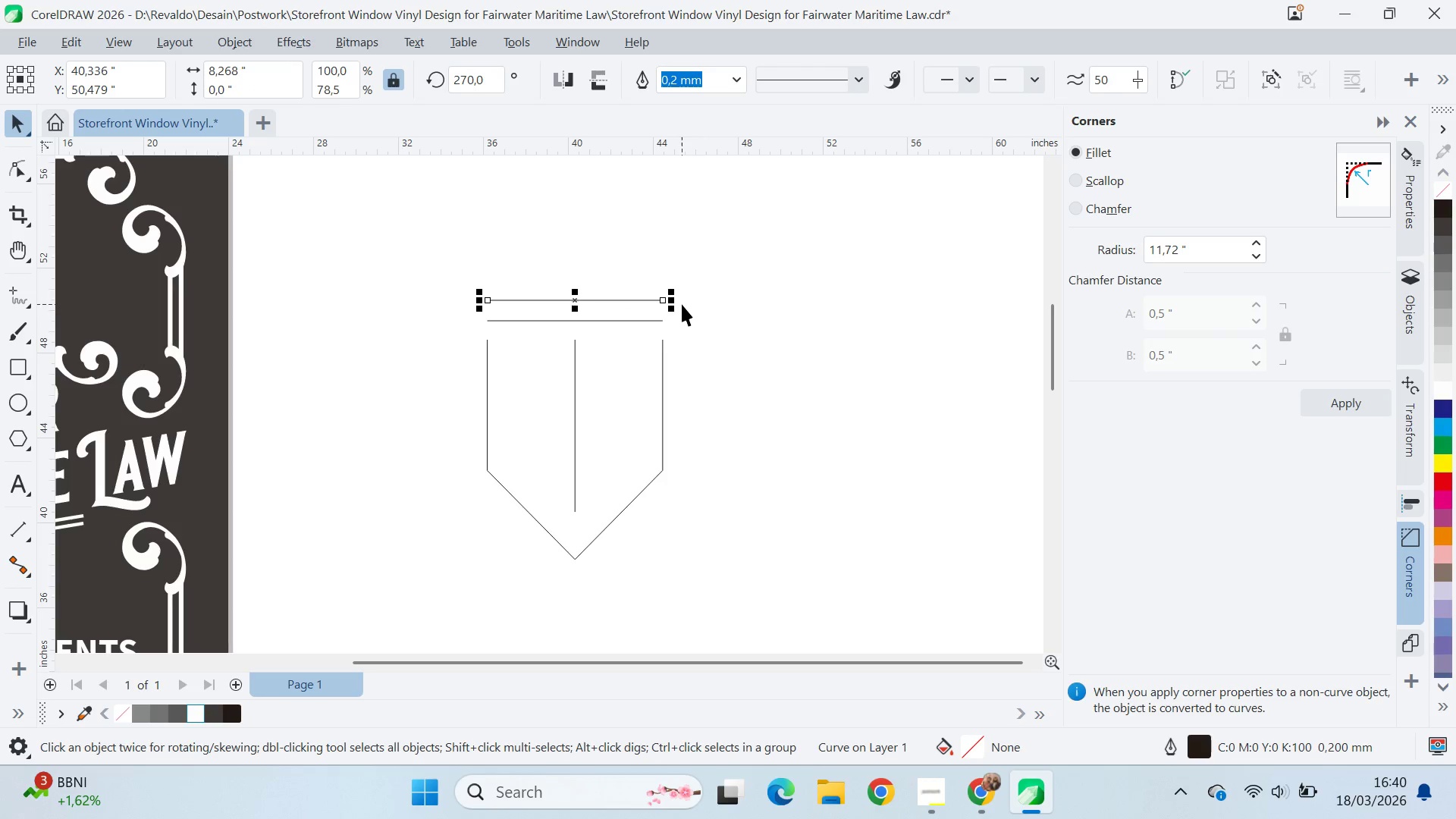 
hold_key(key=ShiftLeft, duration=0.64)
right_click([604, 298])
 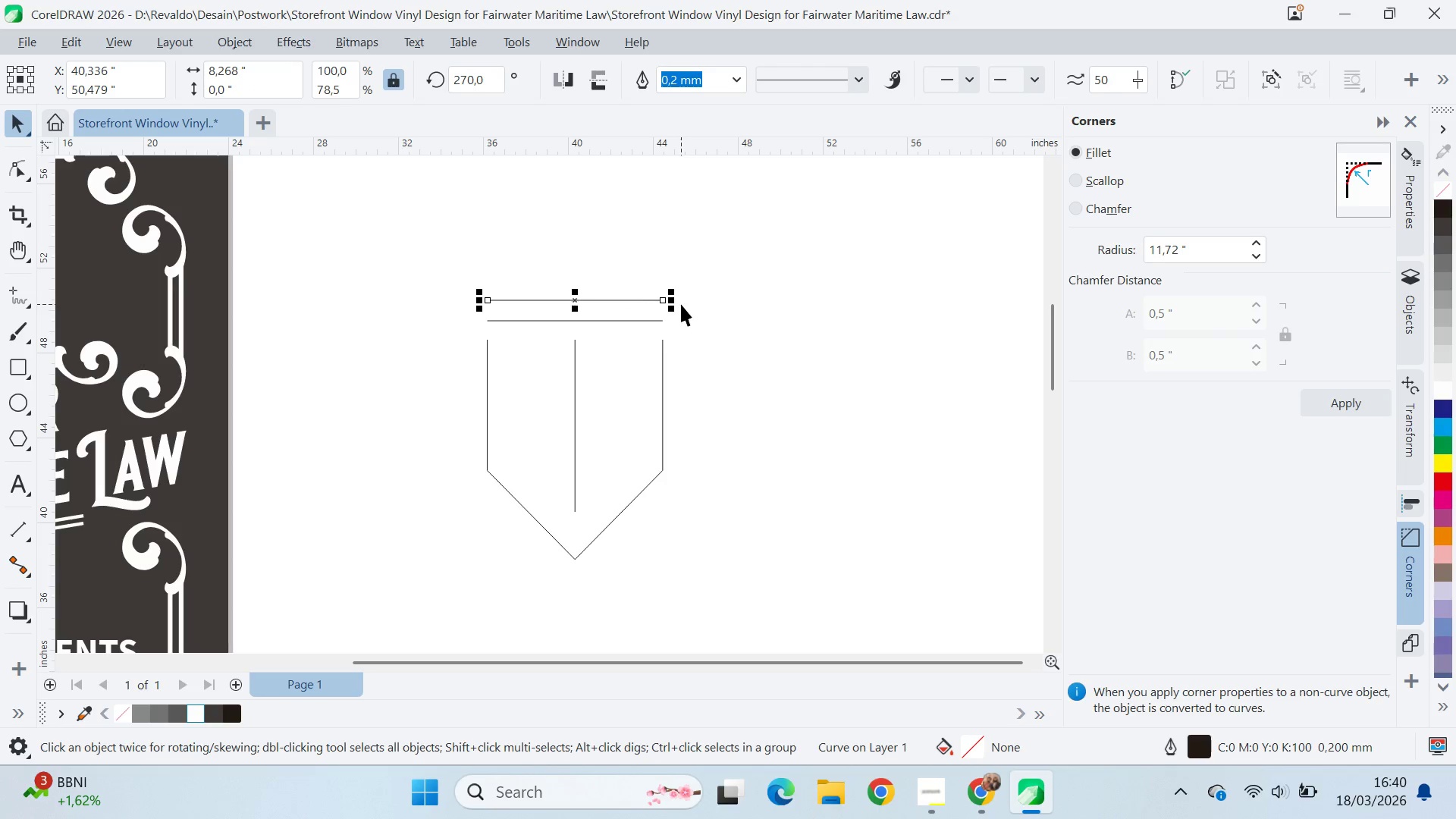 
left_click_drag(start_coordinate=[674, 300], to_coordinate=[639, 347])
 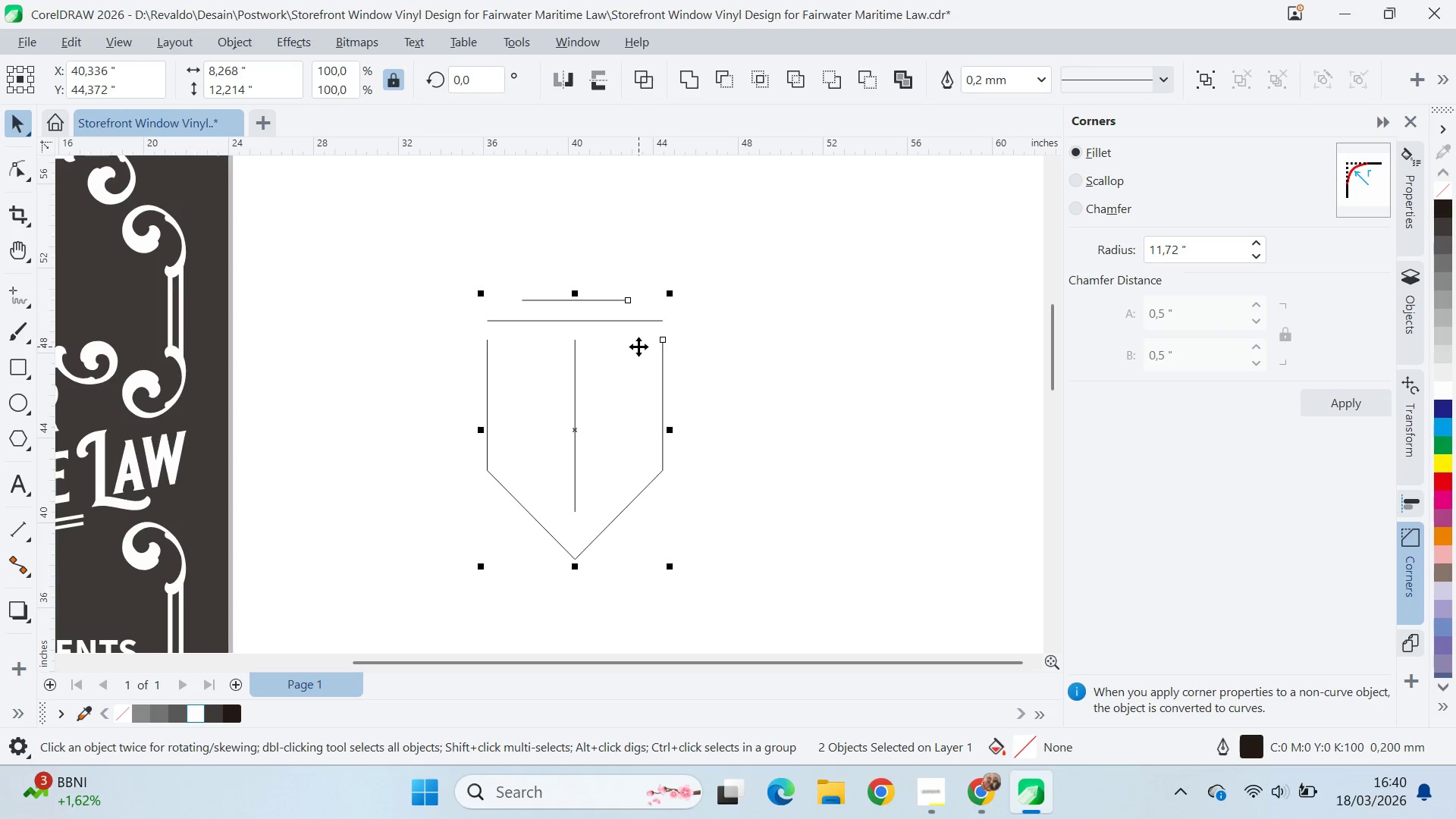 
hold_key(key=ShiftLeft, duration=1.38)
left_click([639, 347])
 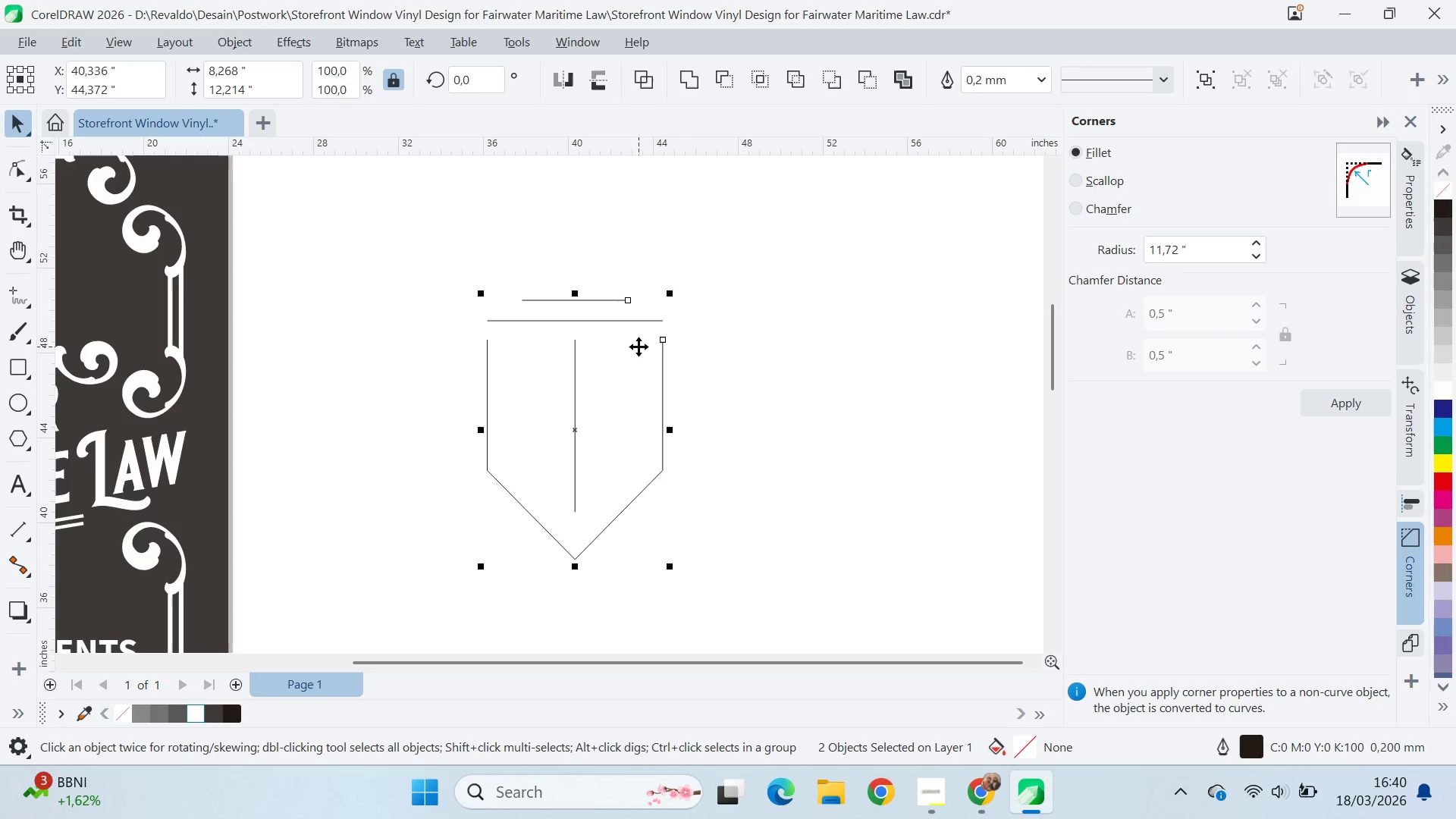 
left_click([742, 316])
 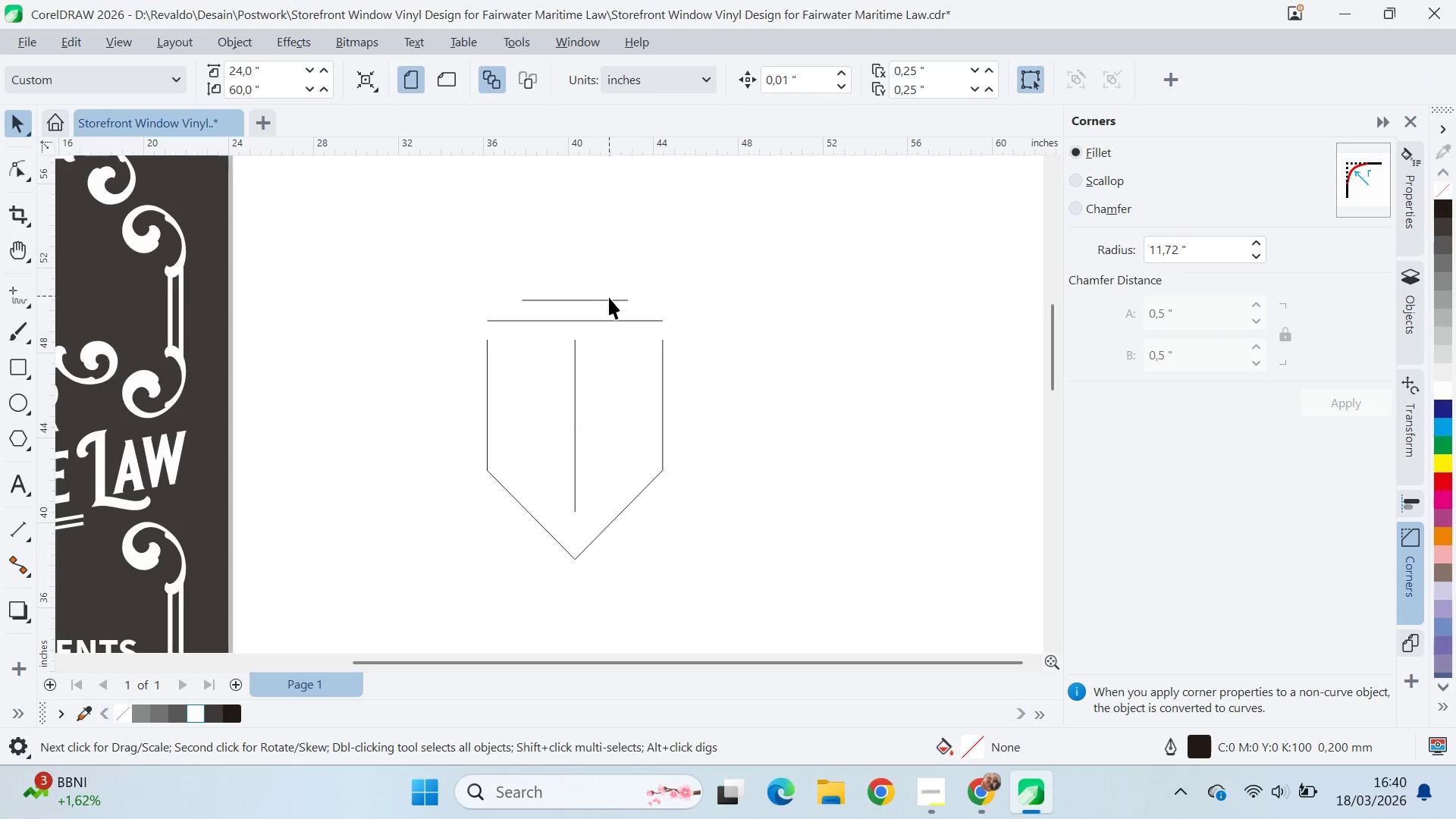 
left_click([612, 303])
 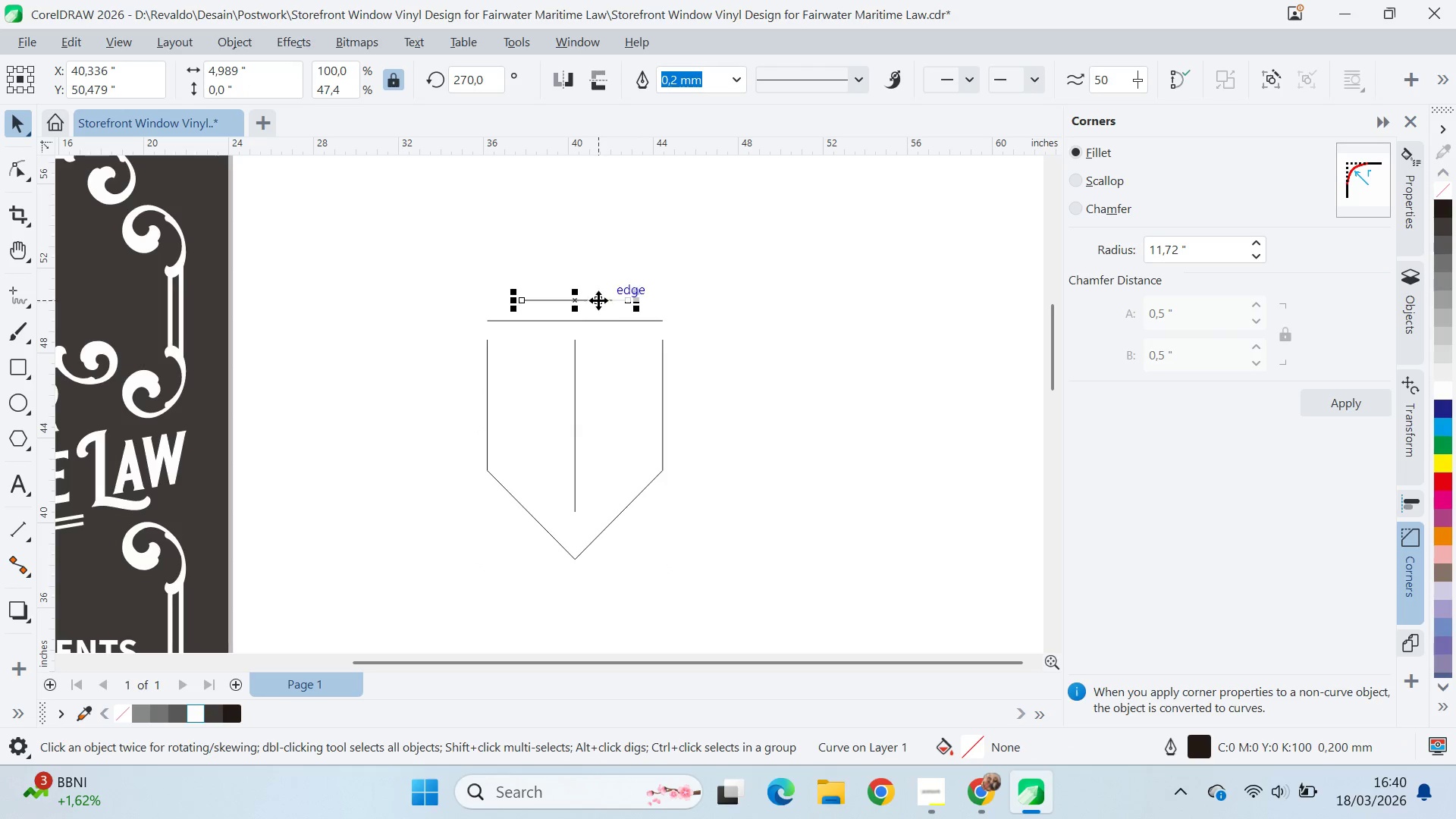 
left_click_drag(start_coordinate=[598, 300], to_coordinate=[602, 280])
 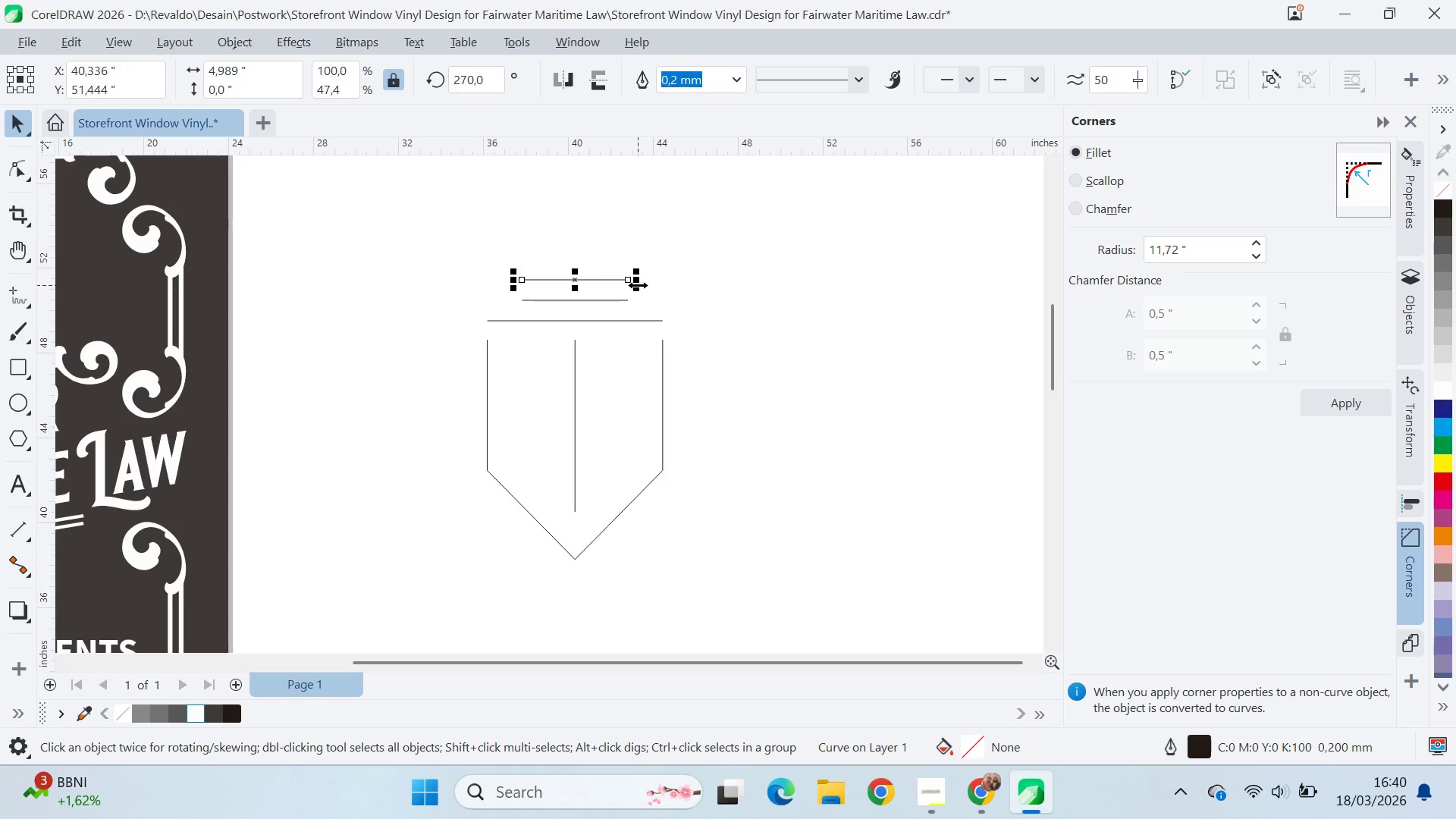 
hold_key(key=ShiftLeft, duration=1.5)
right_click([596, 287])
 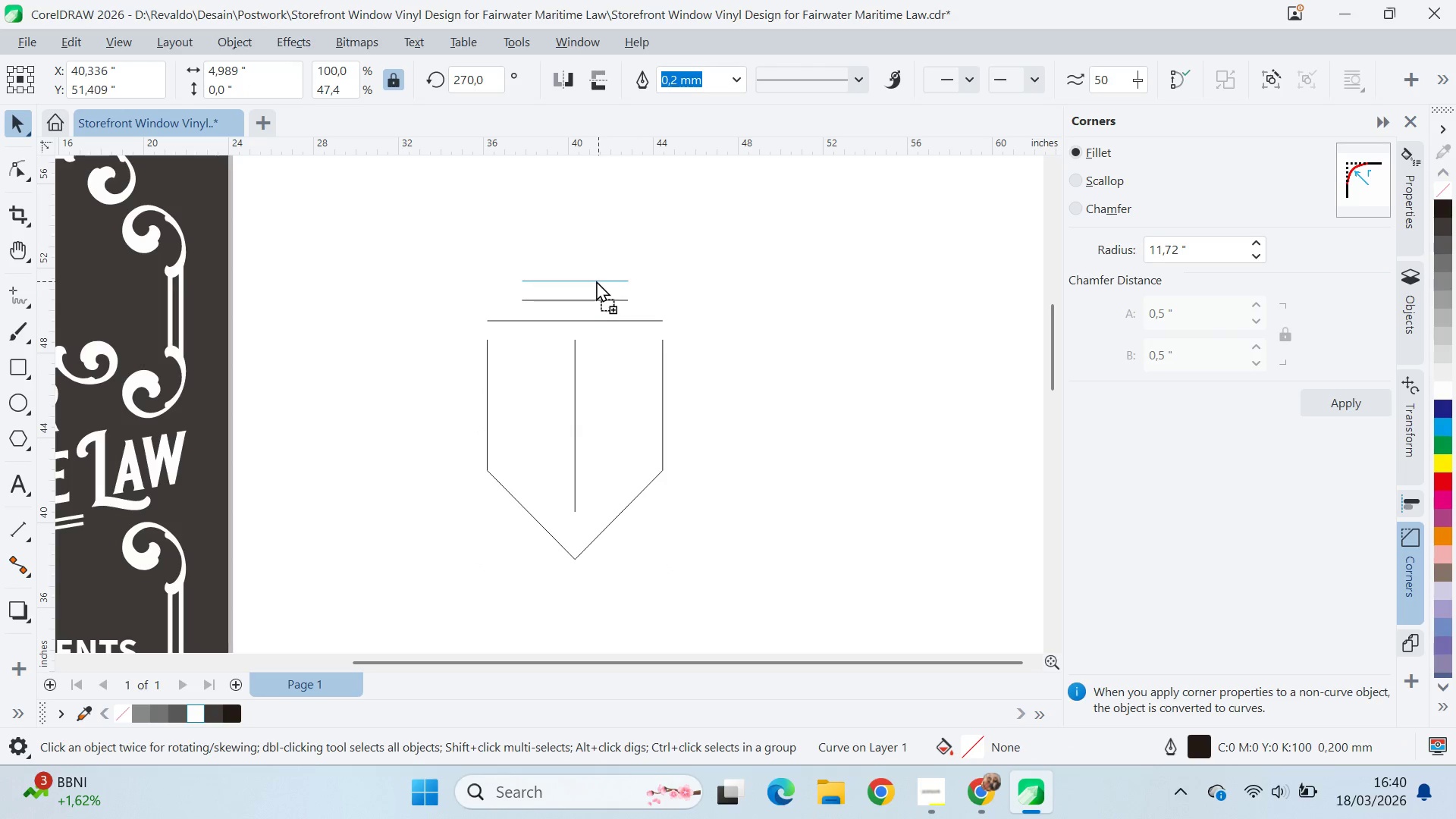 
hold_key(key=ShiftLeft, duration=1.51)
 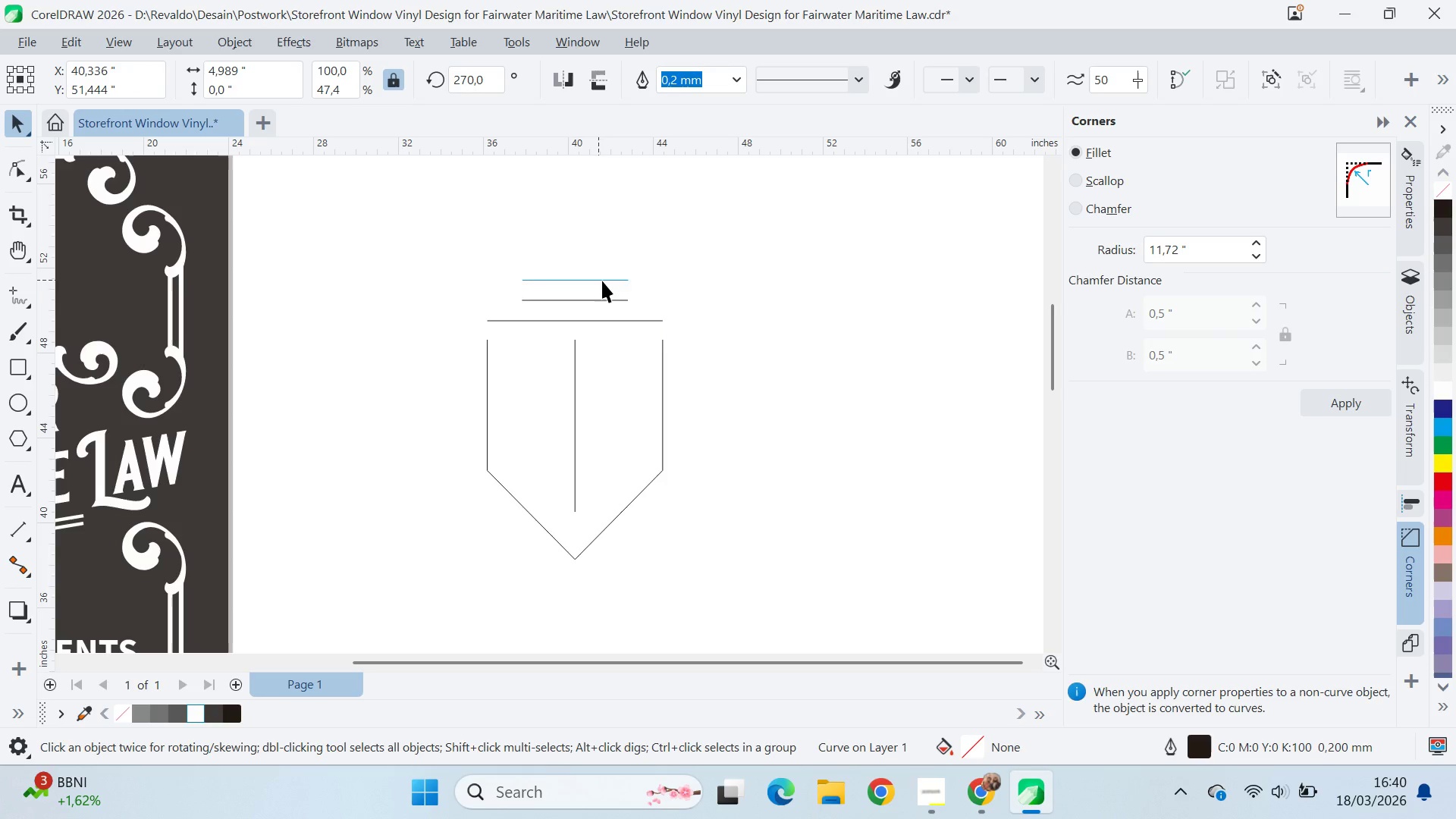 
key(Shift+ShiftLeft)
 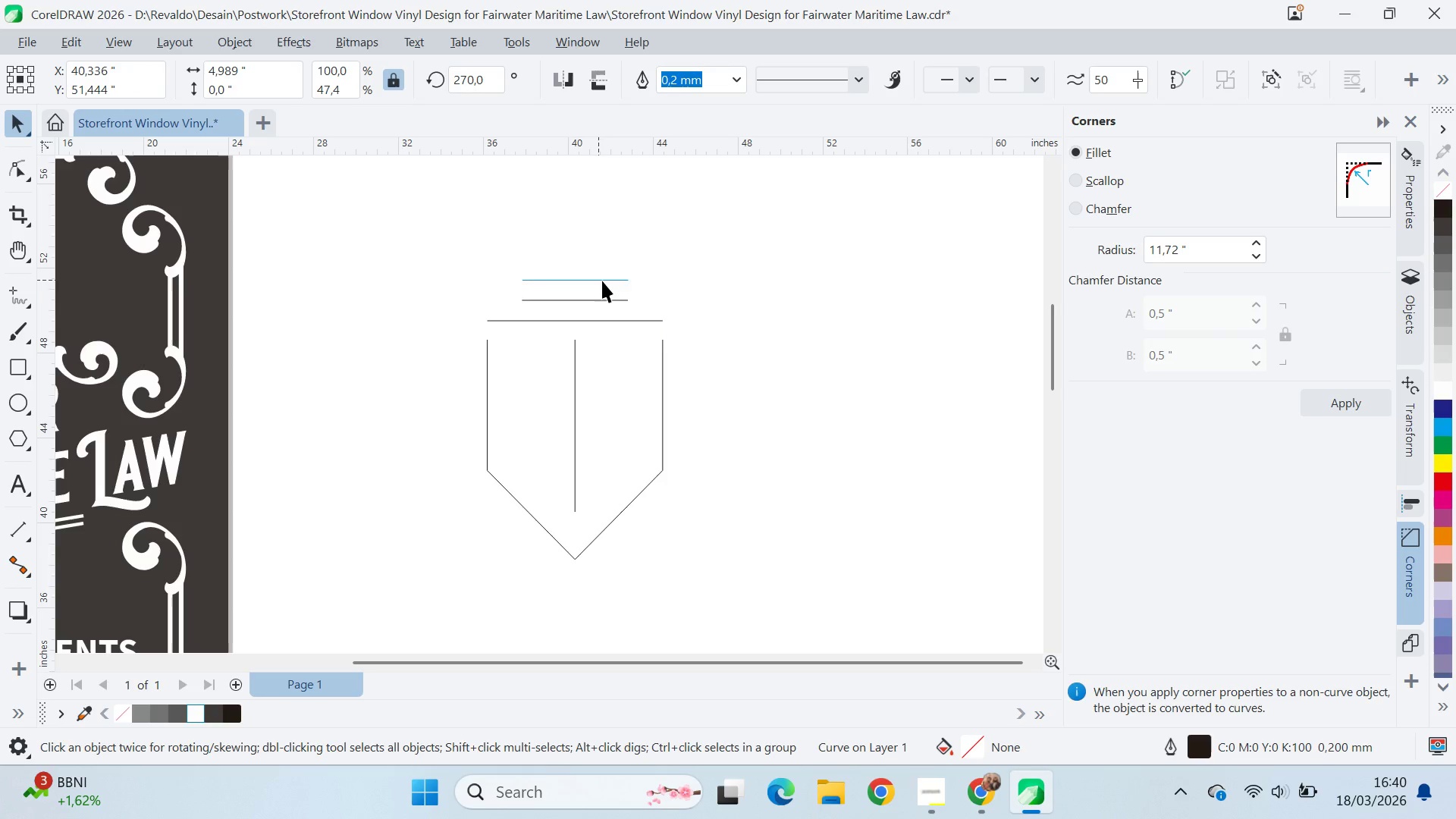 
key(Shift+ShiftLeft)
 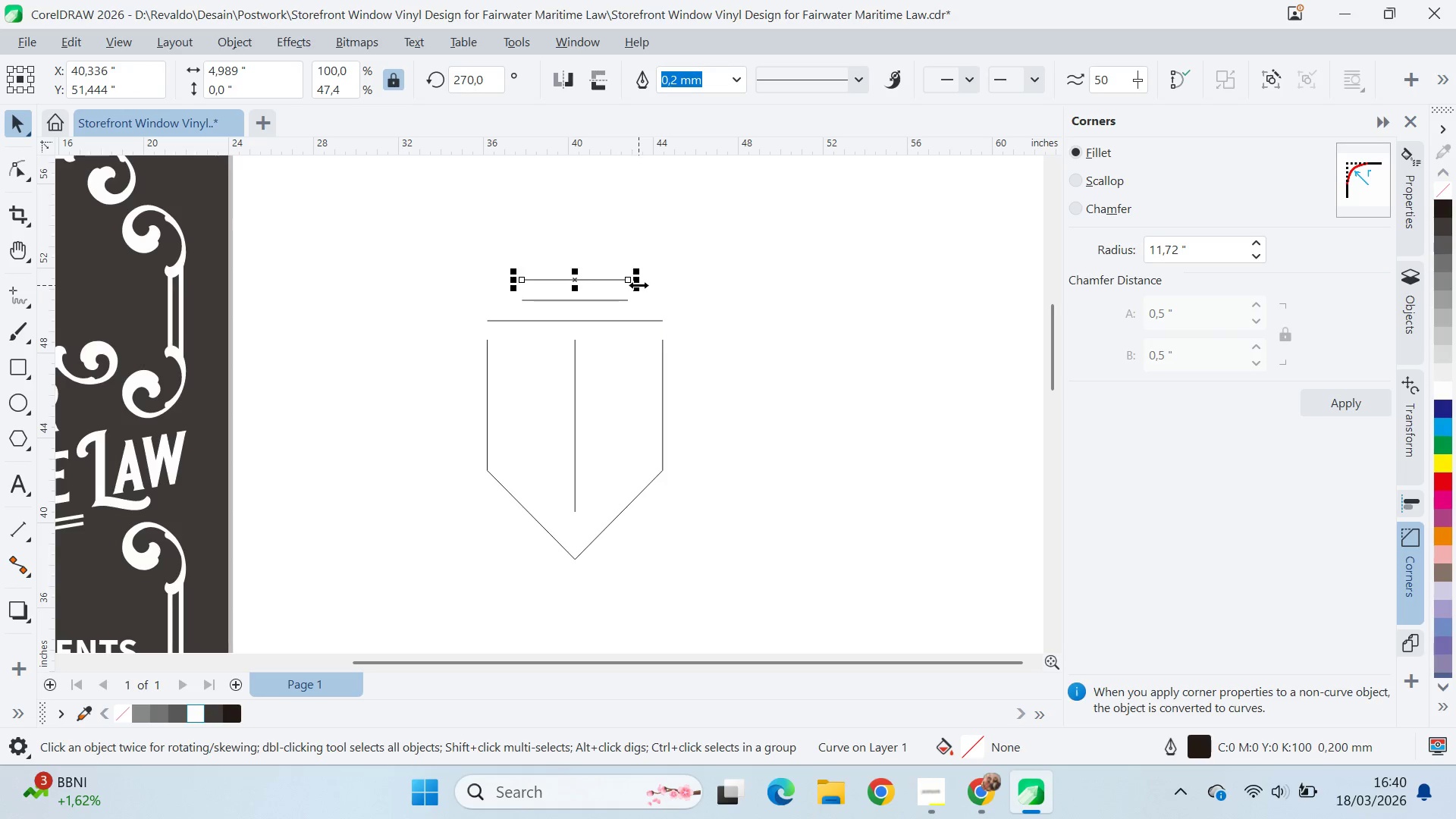 
left_click_drag(start_coordinate=[639, 285], to_coordinate=[604, 297])
 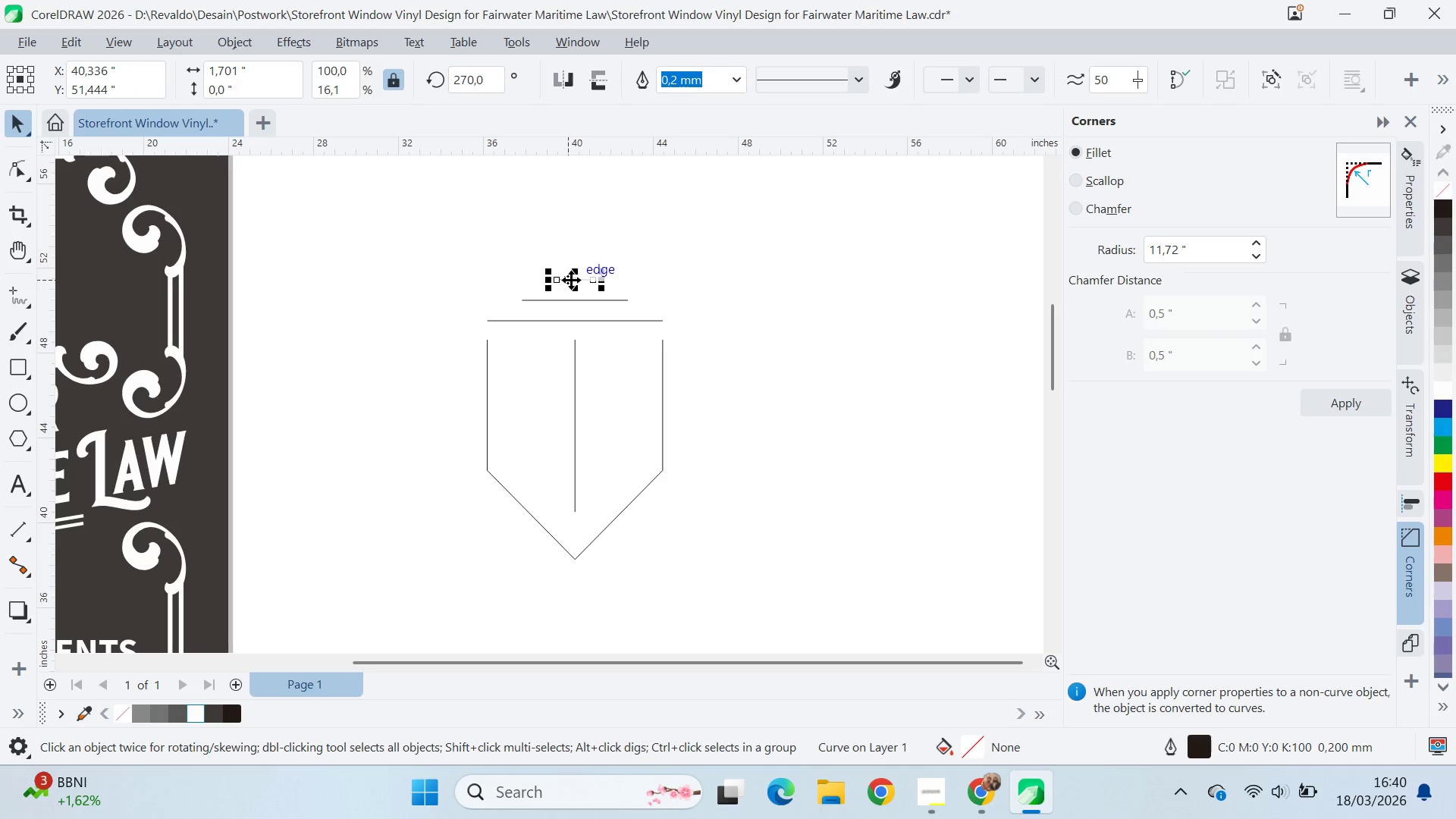 
hold_key(key=ShiftLeft, duration=0.84)
 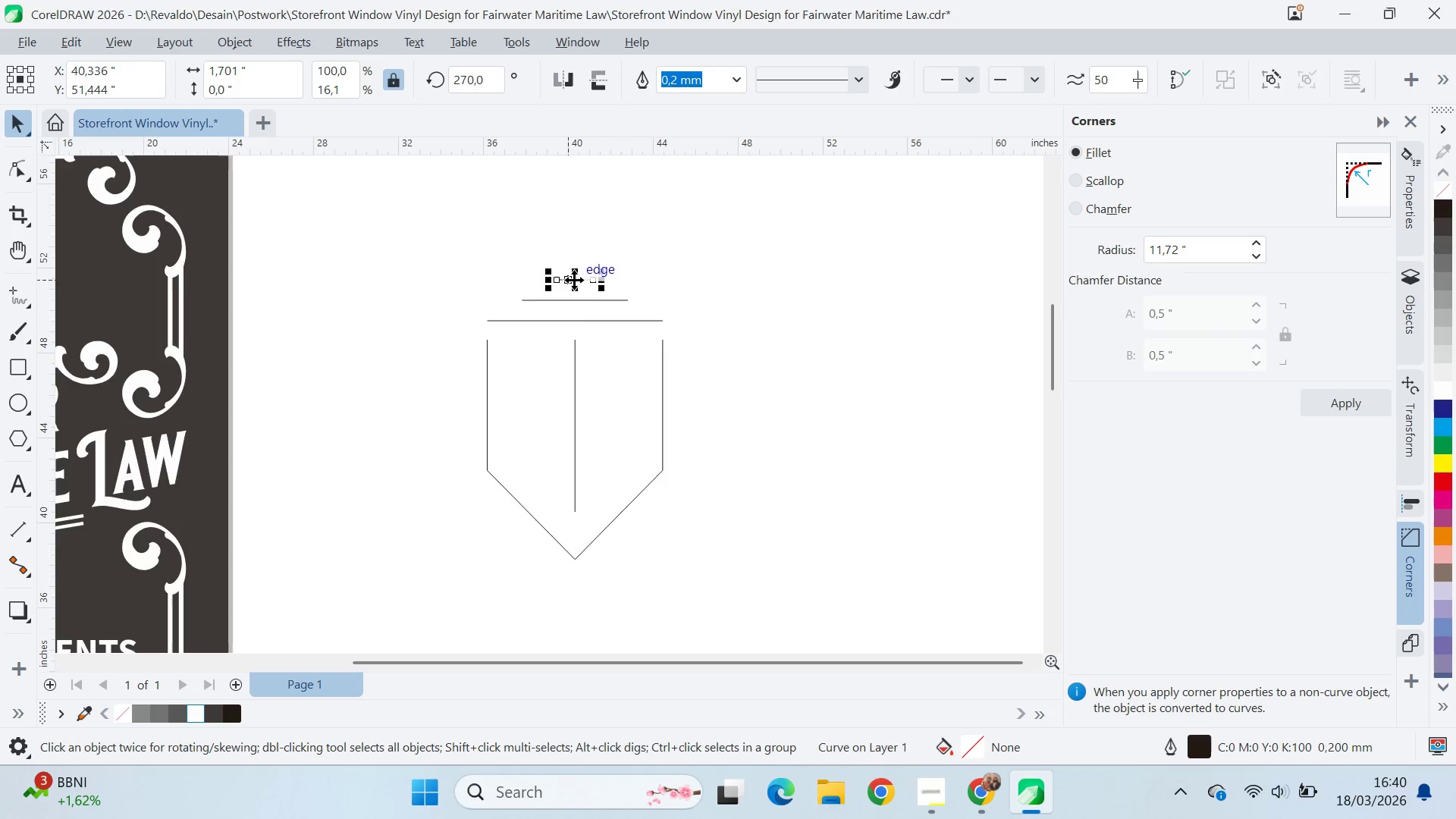 
key(Shift+ShiftLeft)
 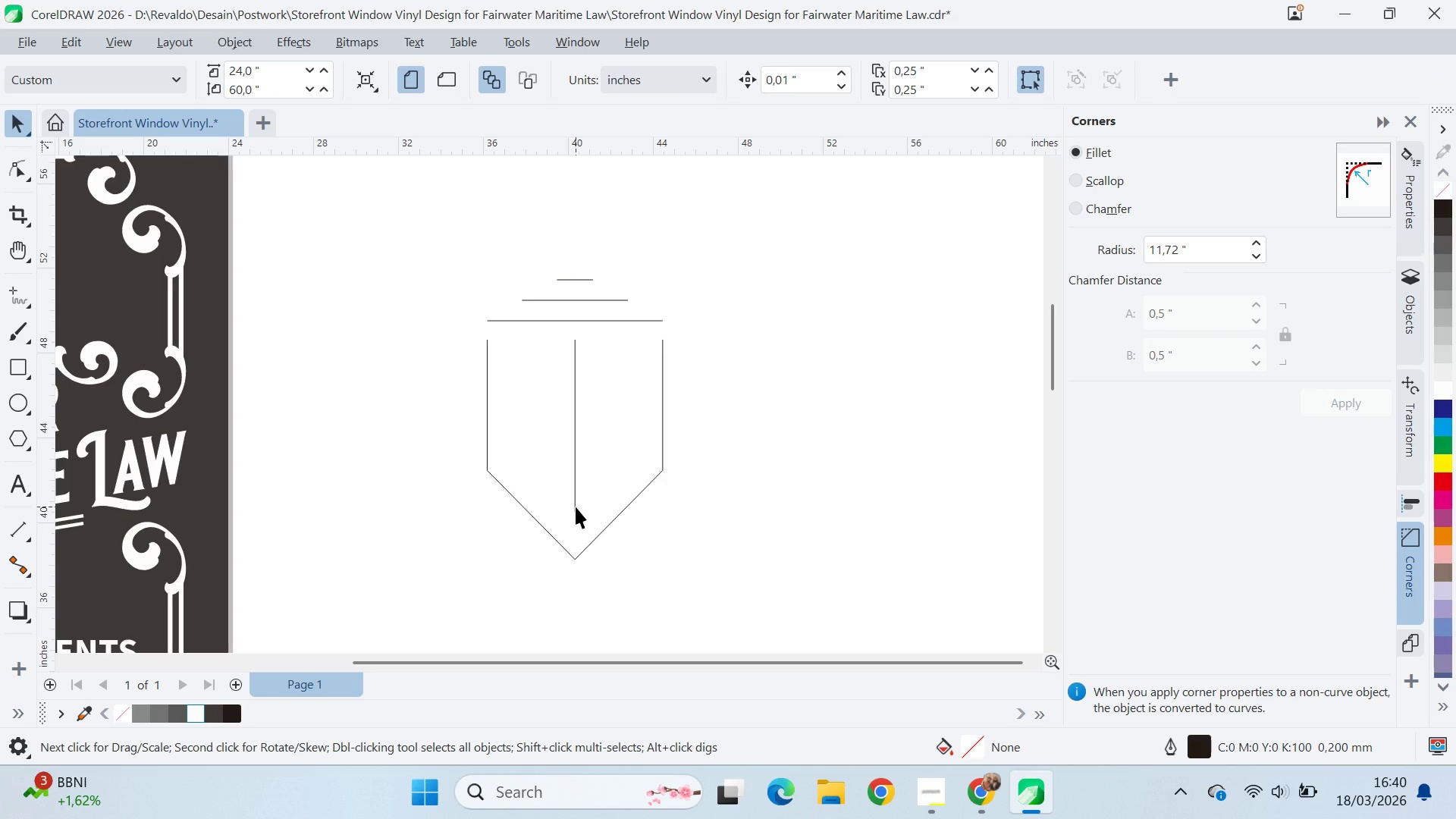 
wait(7.94)
 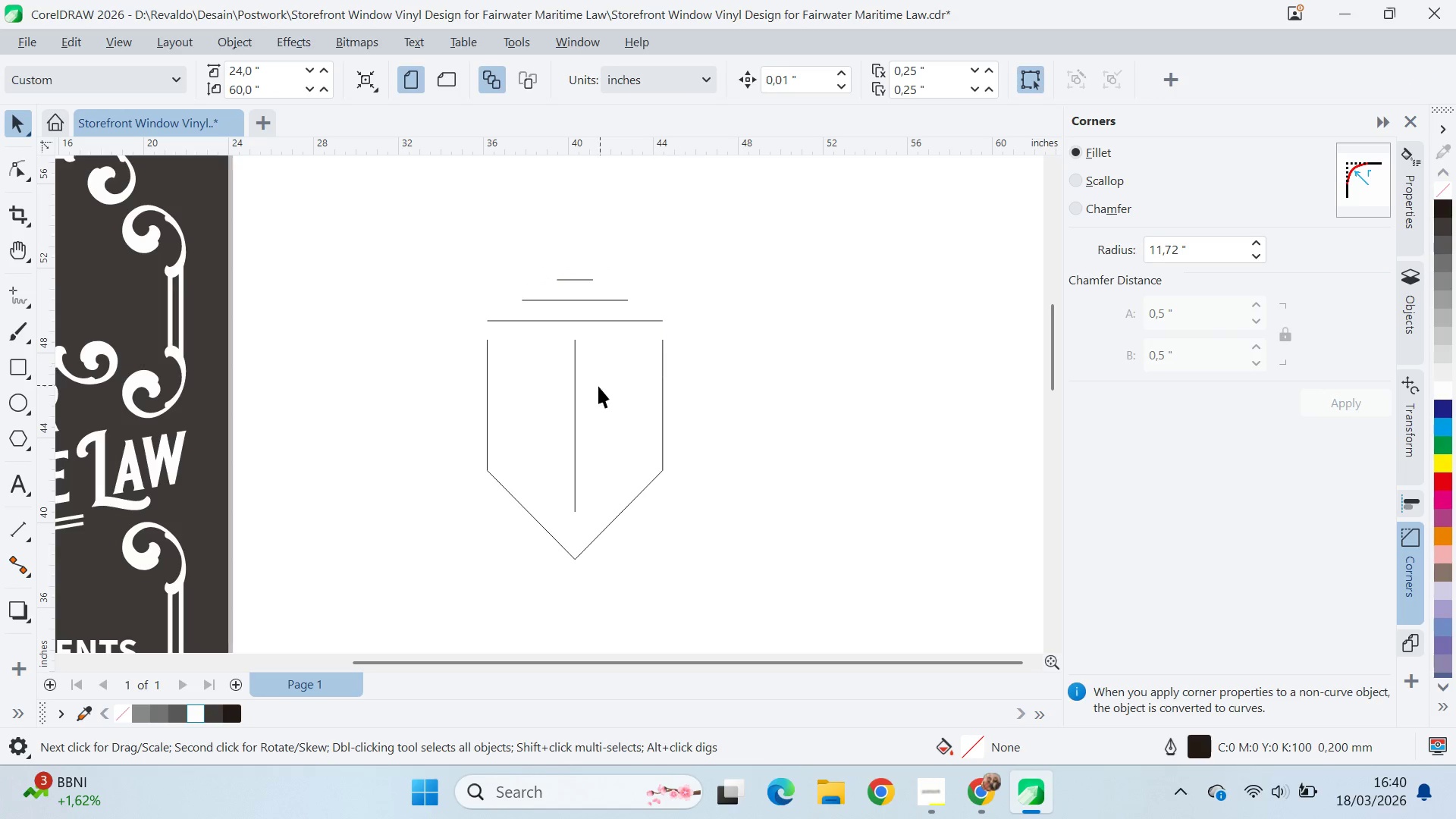 
left_click([14, 289])
 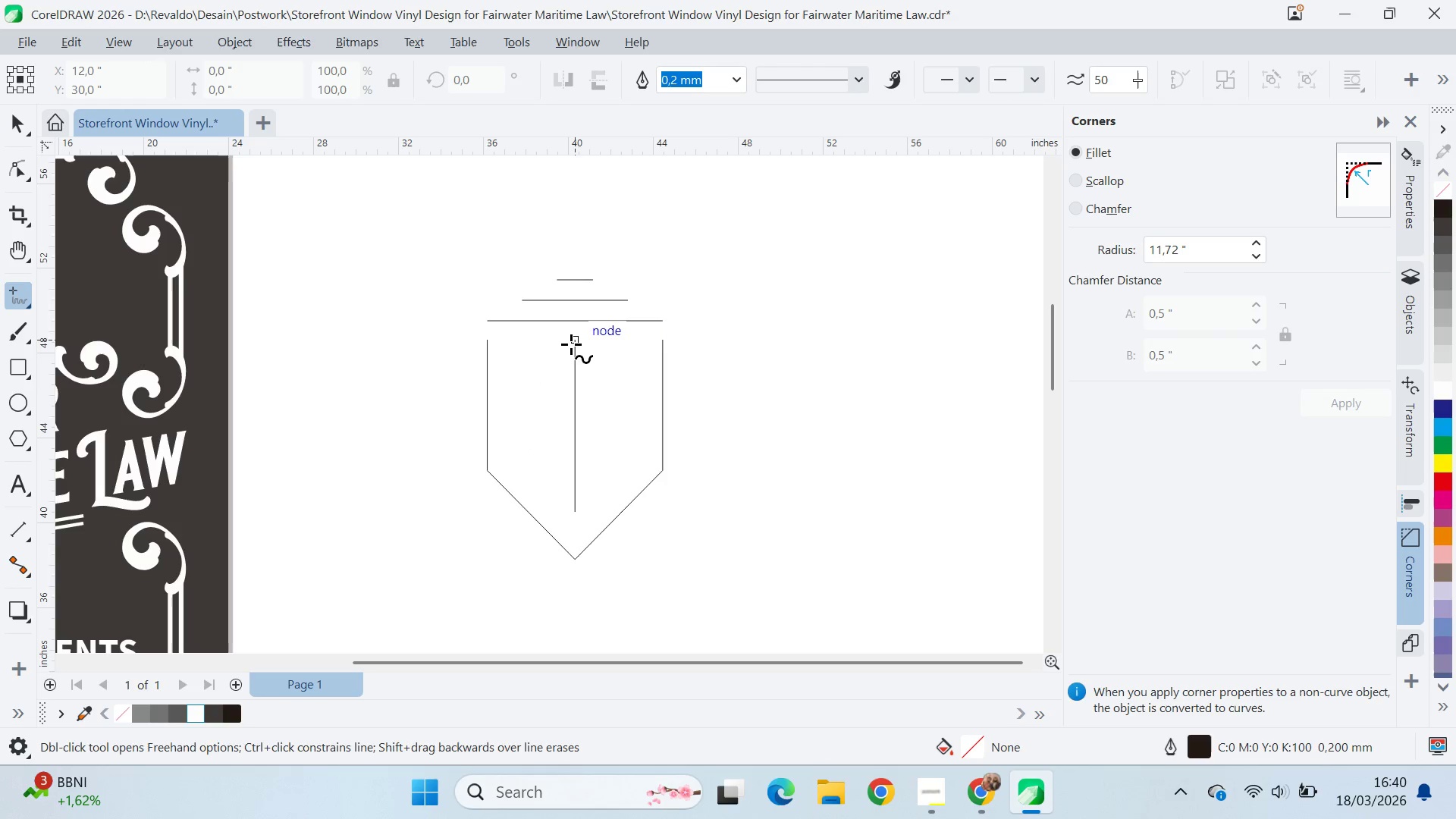 
hold_key(key=ShiftLeft, duration=1.5)
left_click([509, 340])
 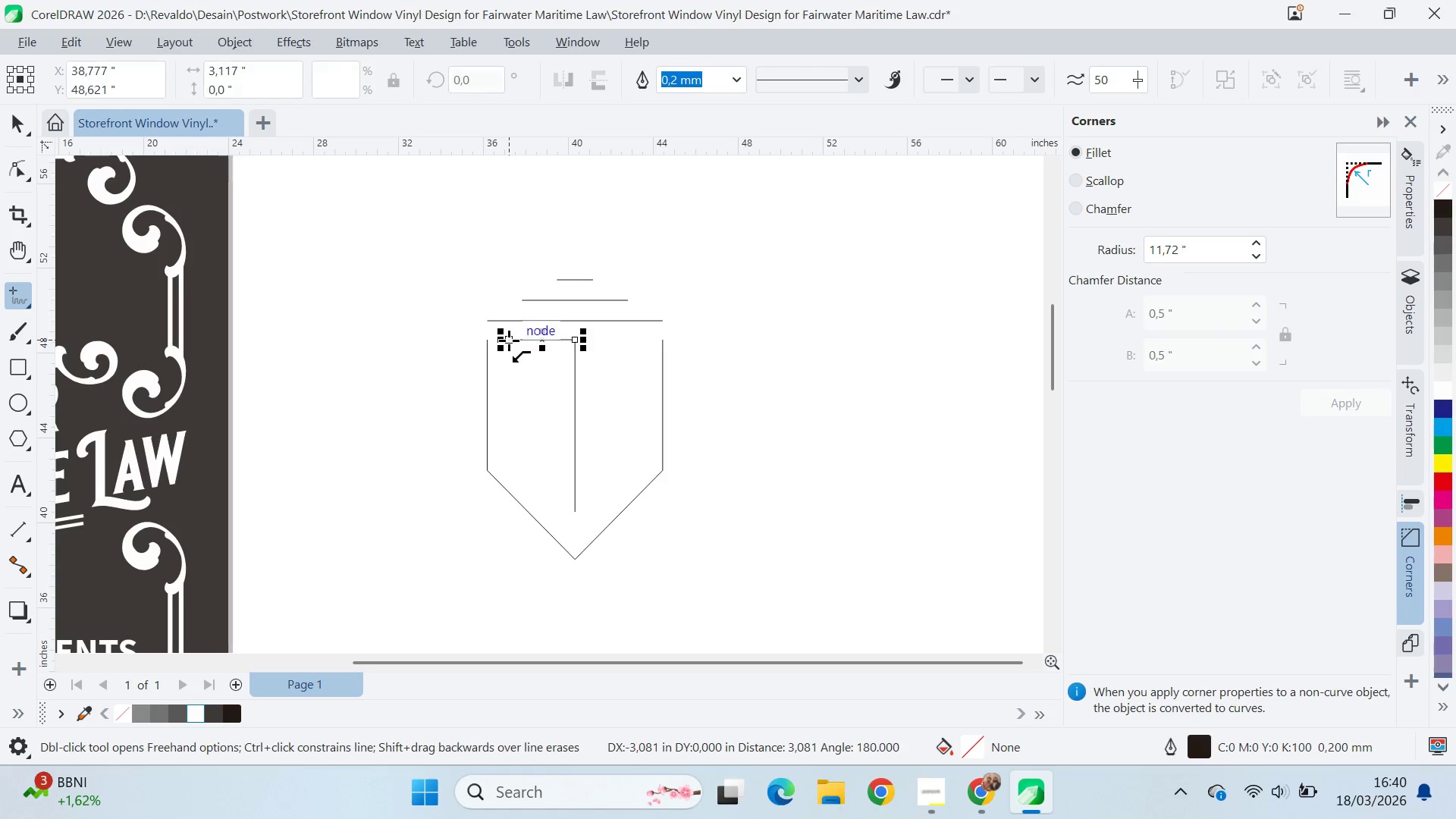 
hold_key(key=ShiftLeft, duration=1.52)
left_click([509, 340])
 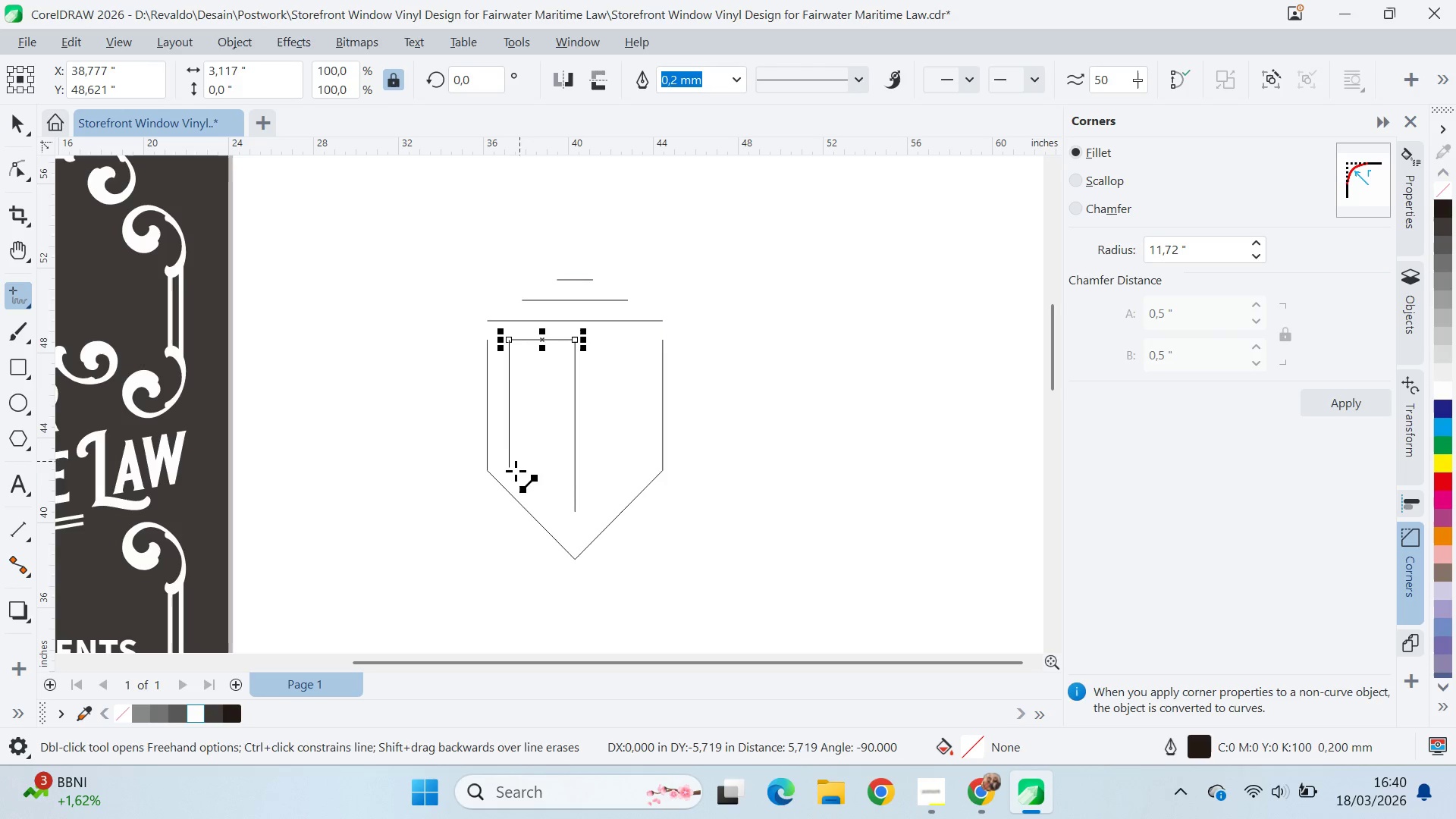 
hold_key(key=ShiftLeft, duration=1.51)
 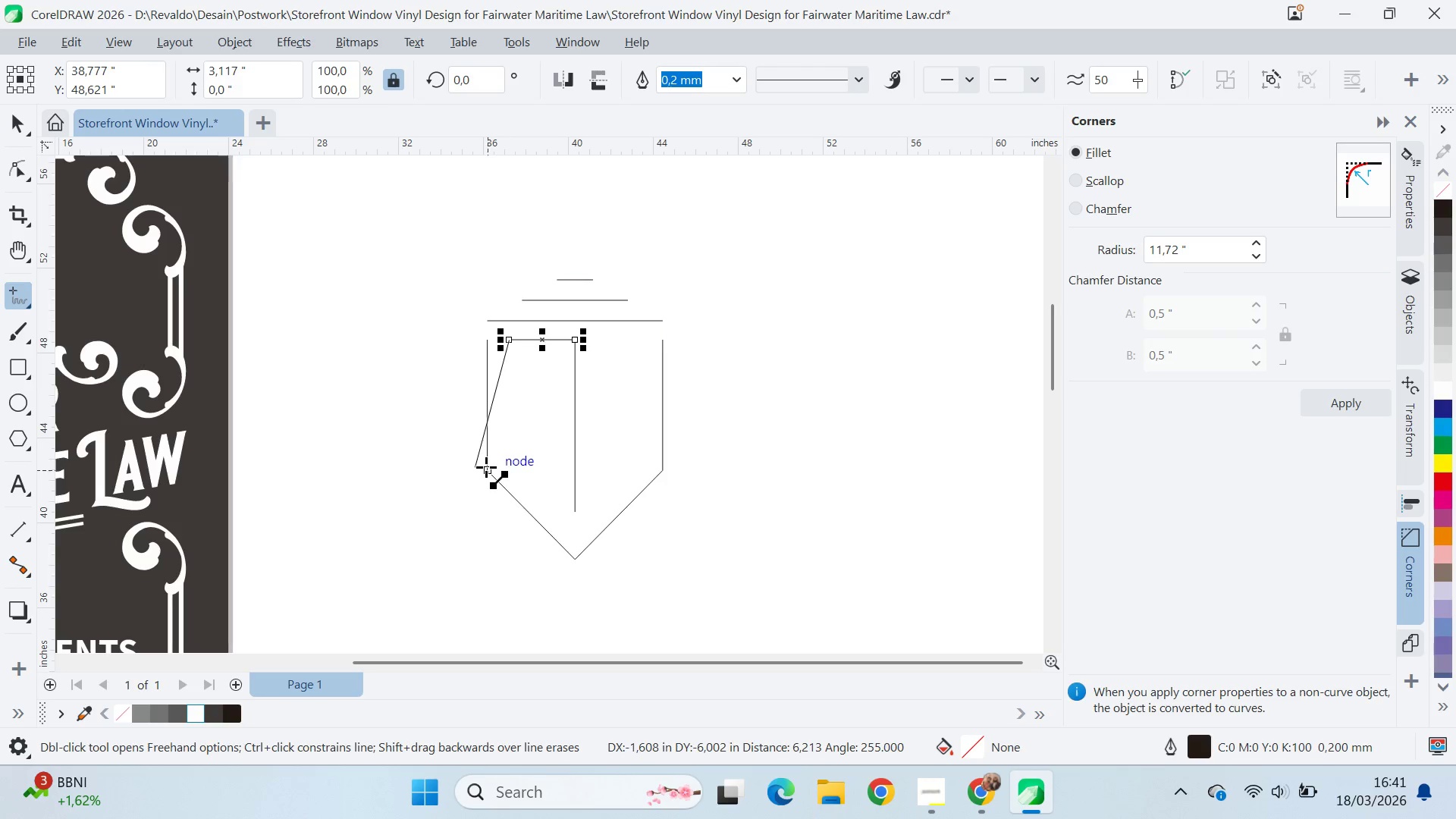 
hold_key(key=ShiftLeft, duration=1.52)
 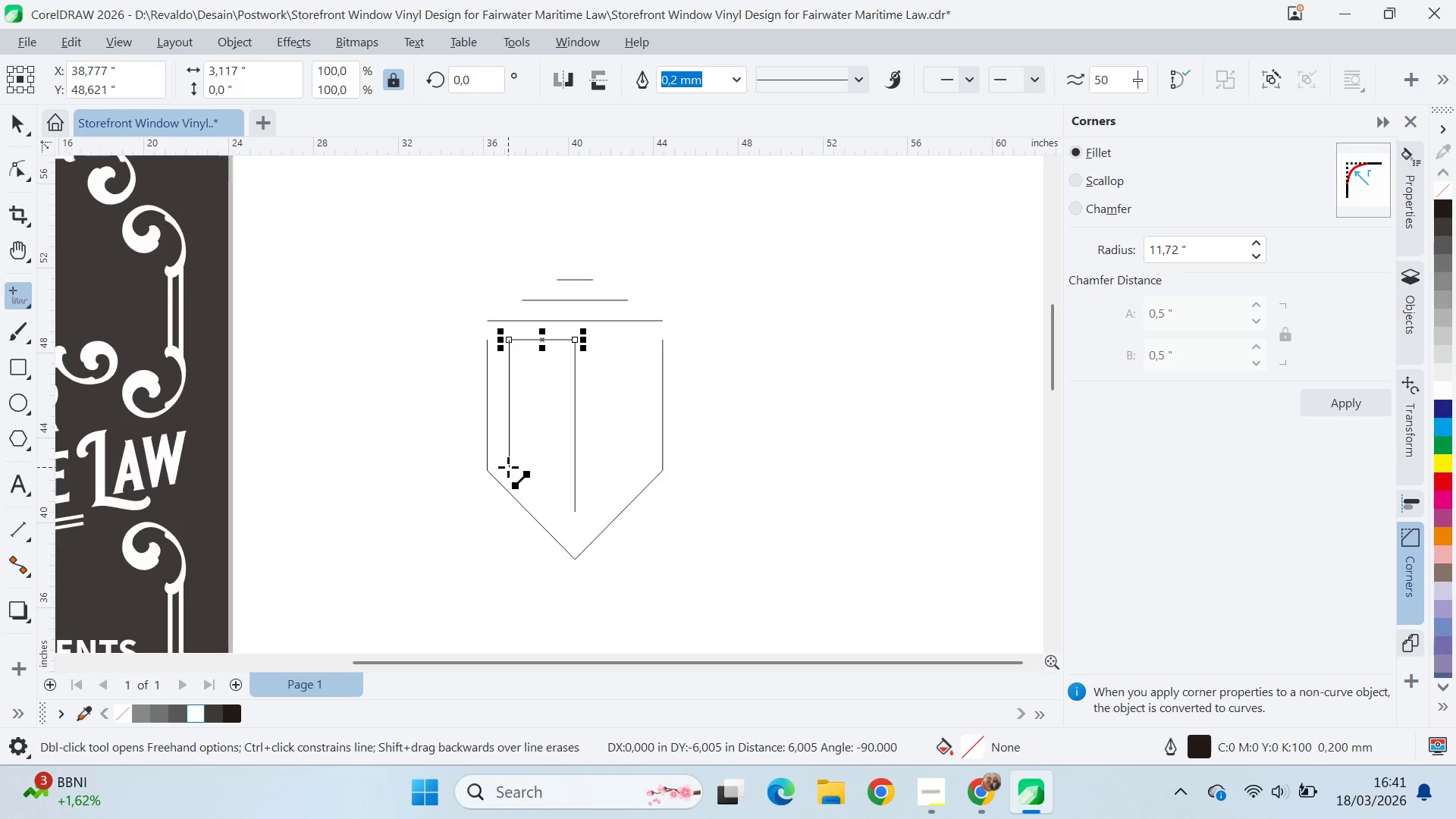 
hold_key(key=ShiftLeft, duration=1.51)
 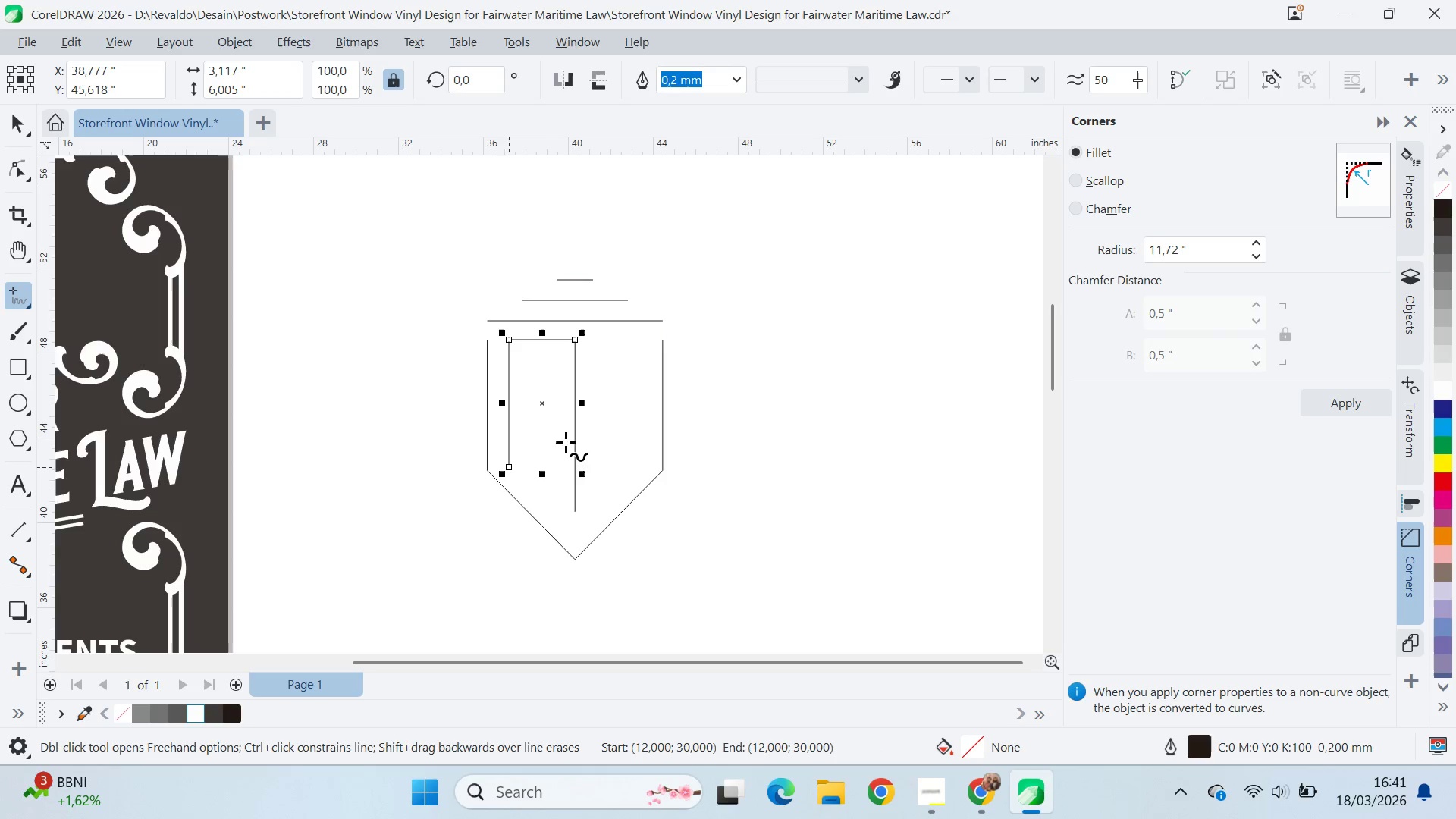 
hold_key(key=ShiftLeft, duration=0.56)
left_click([509, 467])
 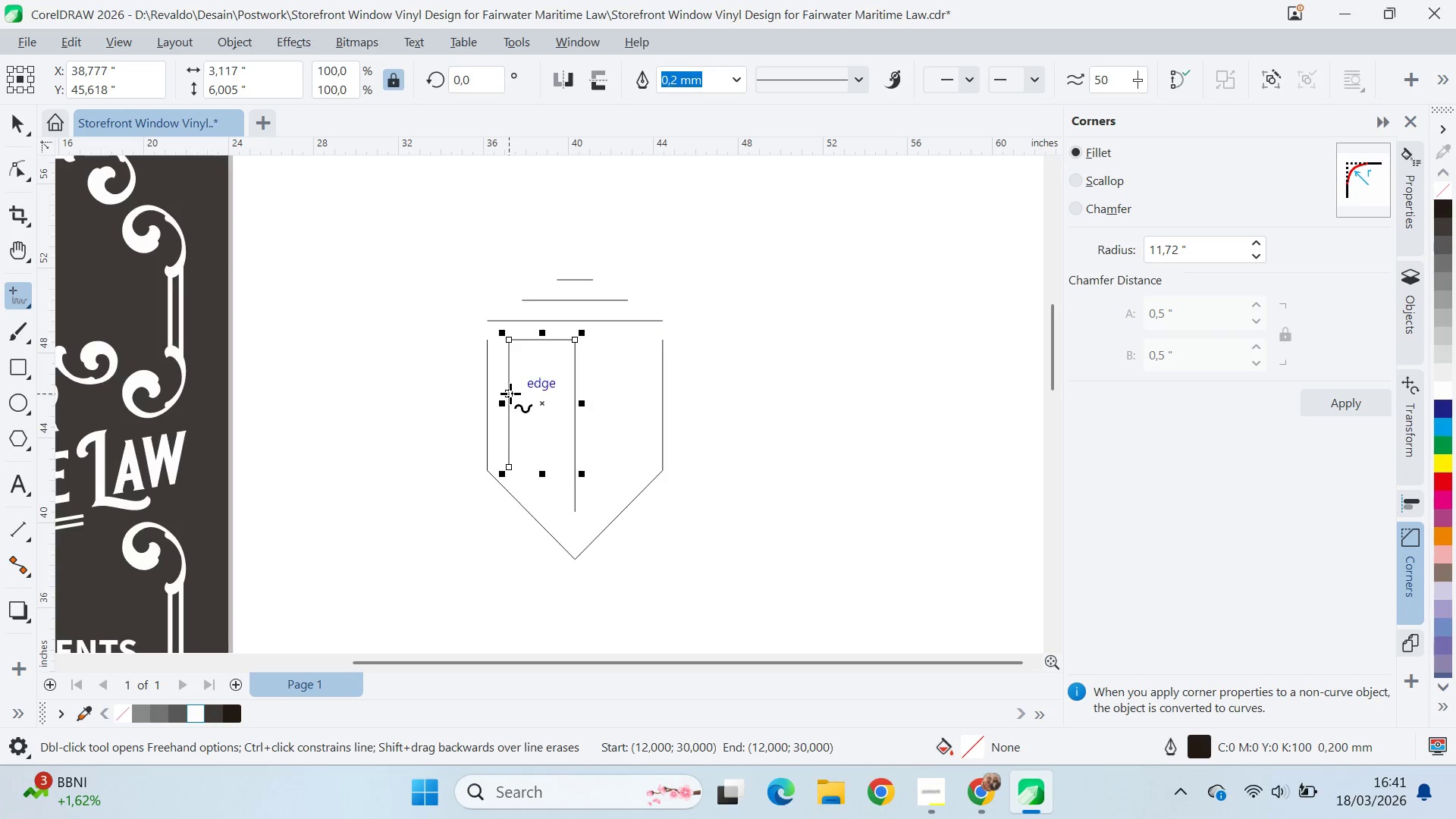 
left_click([510, 394])
 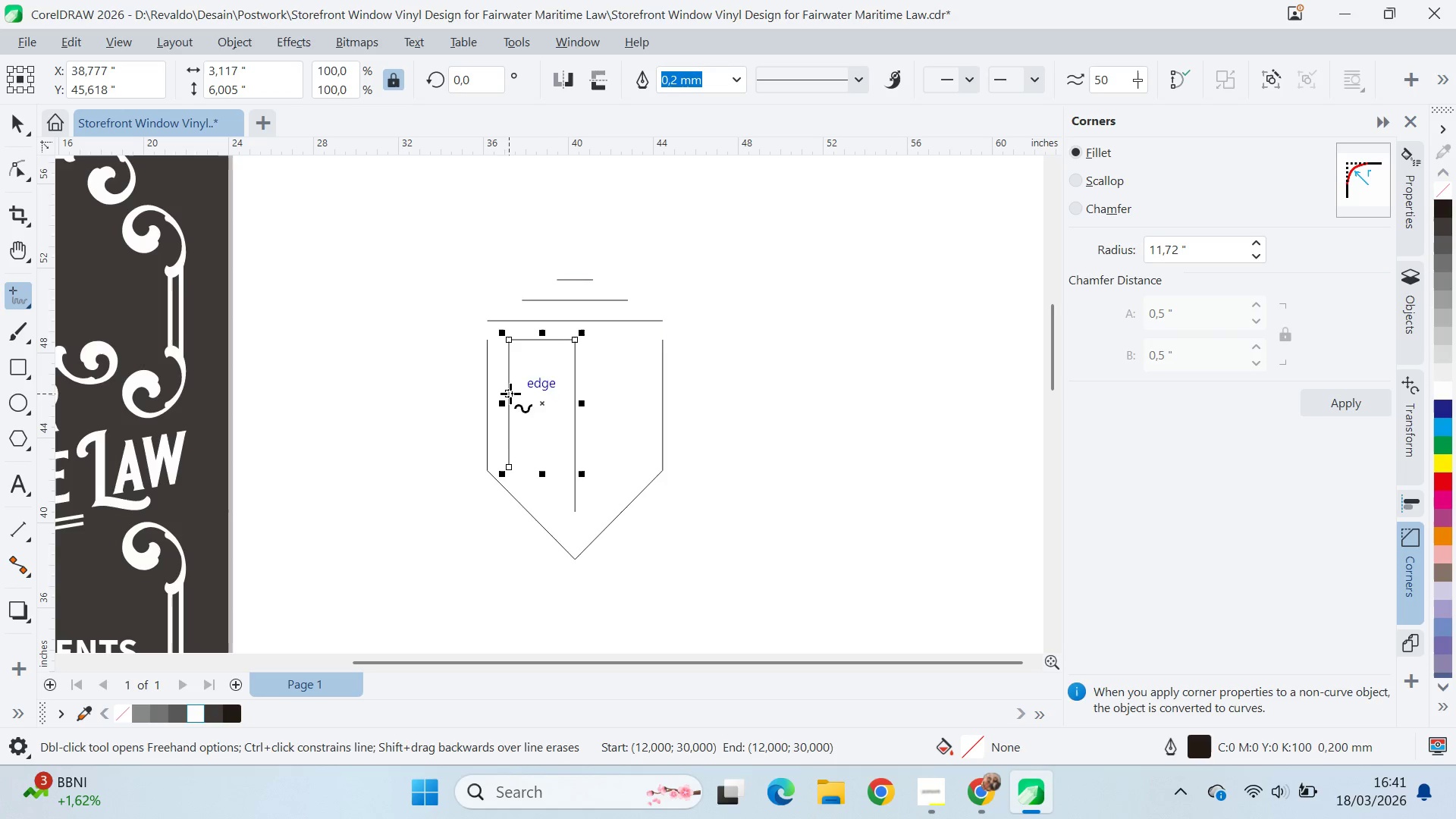 
hold_key(key=ShiftLeft, duration=1.5)
 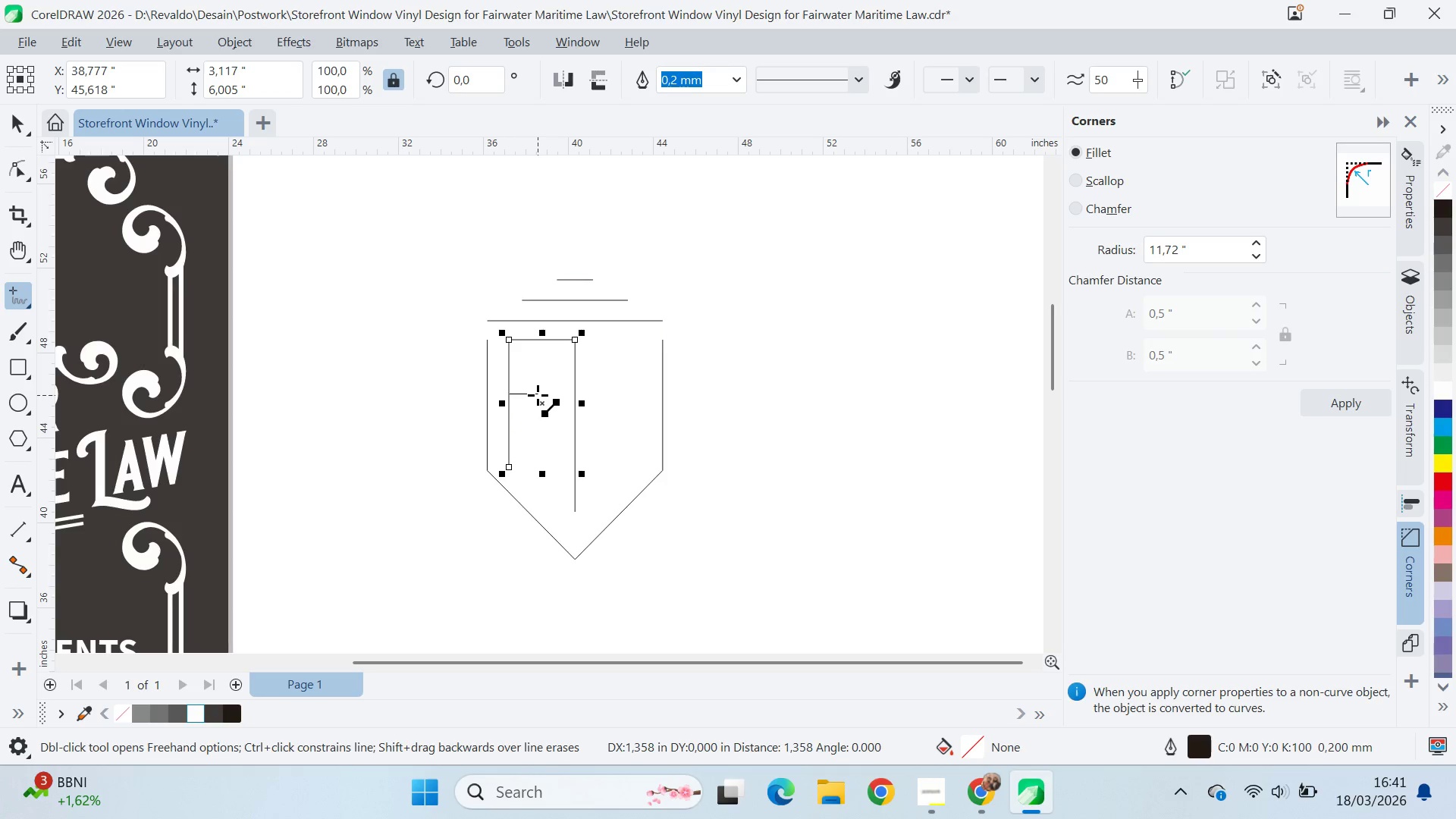 
hold_key(key=ShiftLeft, duration=1.16)
left_click([538, 395])
 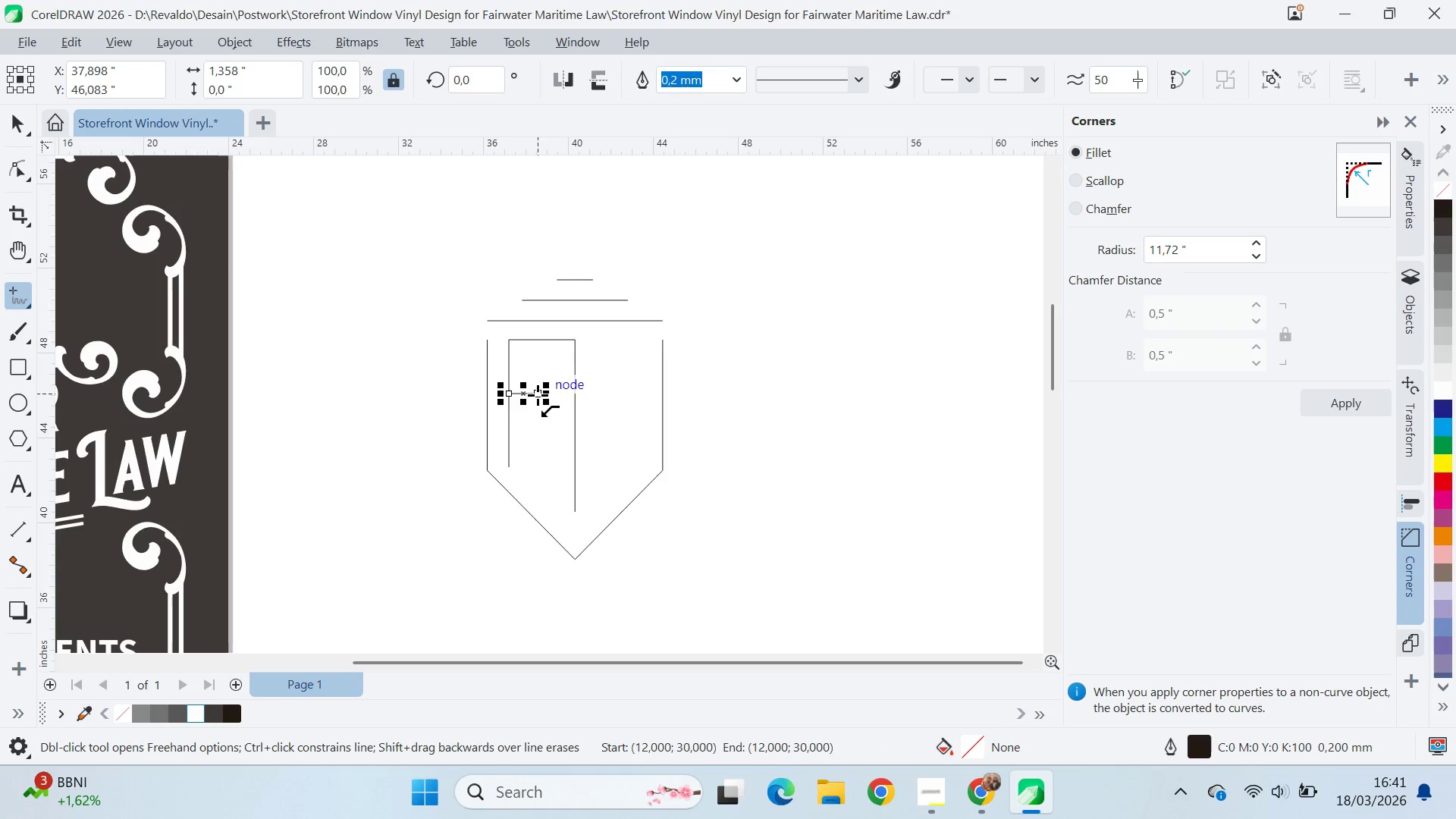 
hold_key(key=ShiftLeft, duration=1.72)
 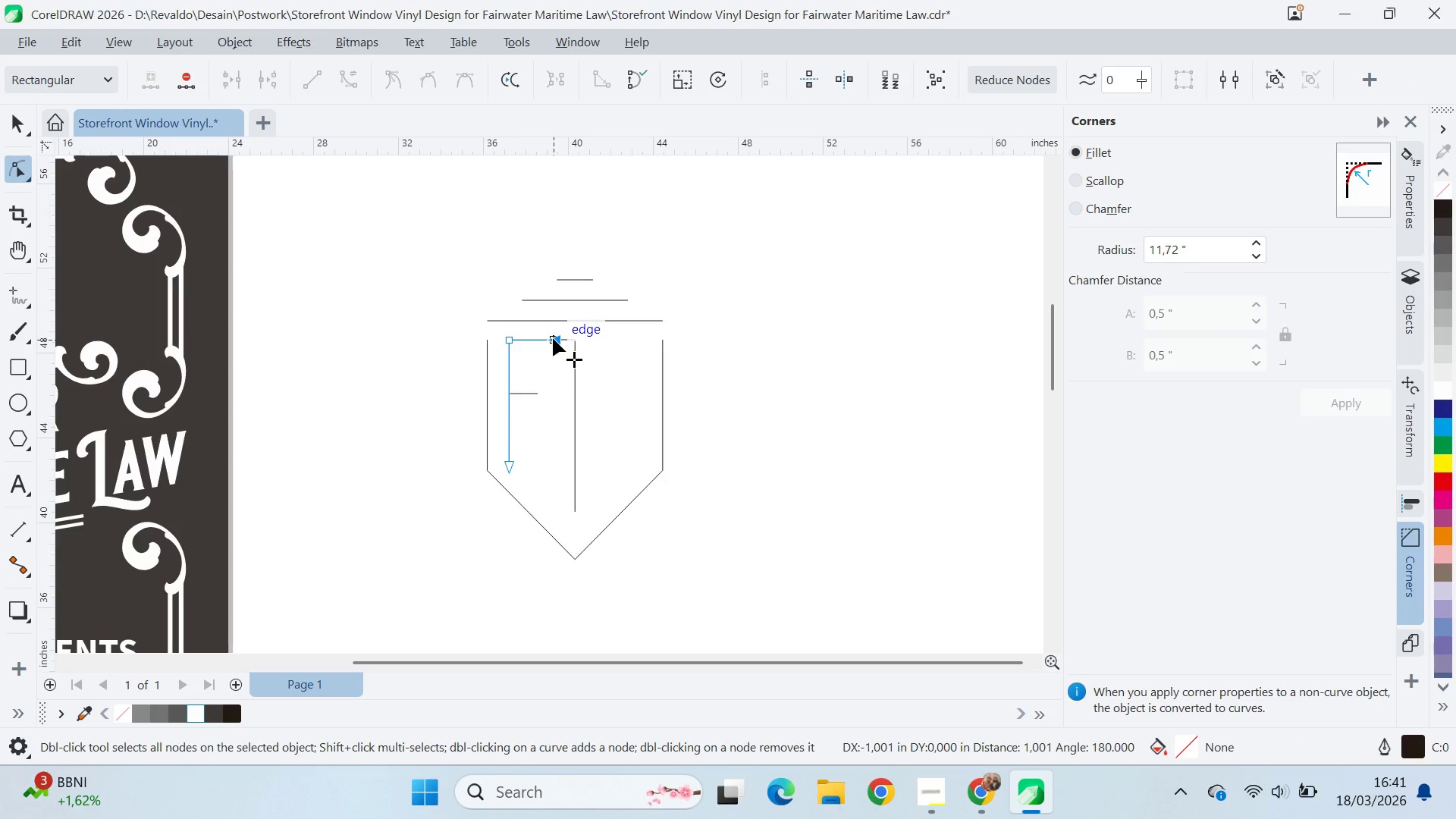 
key(V)
 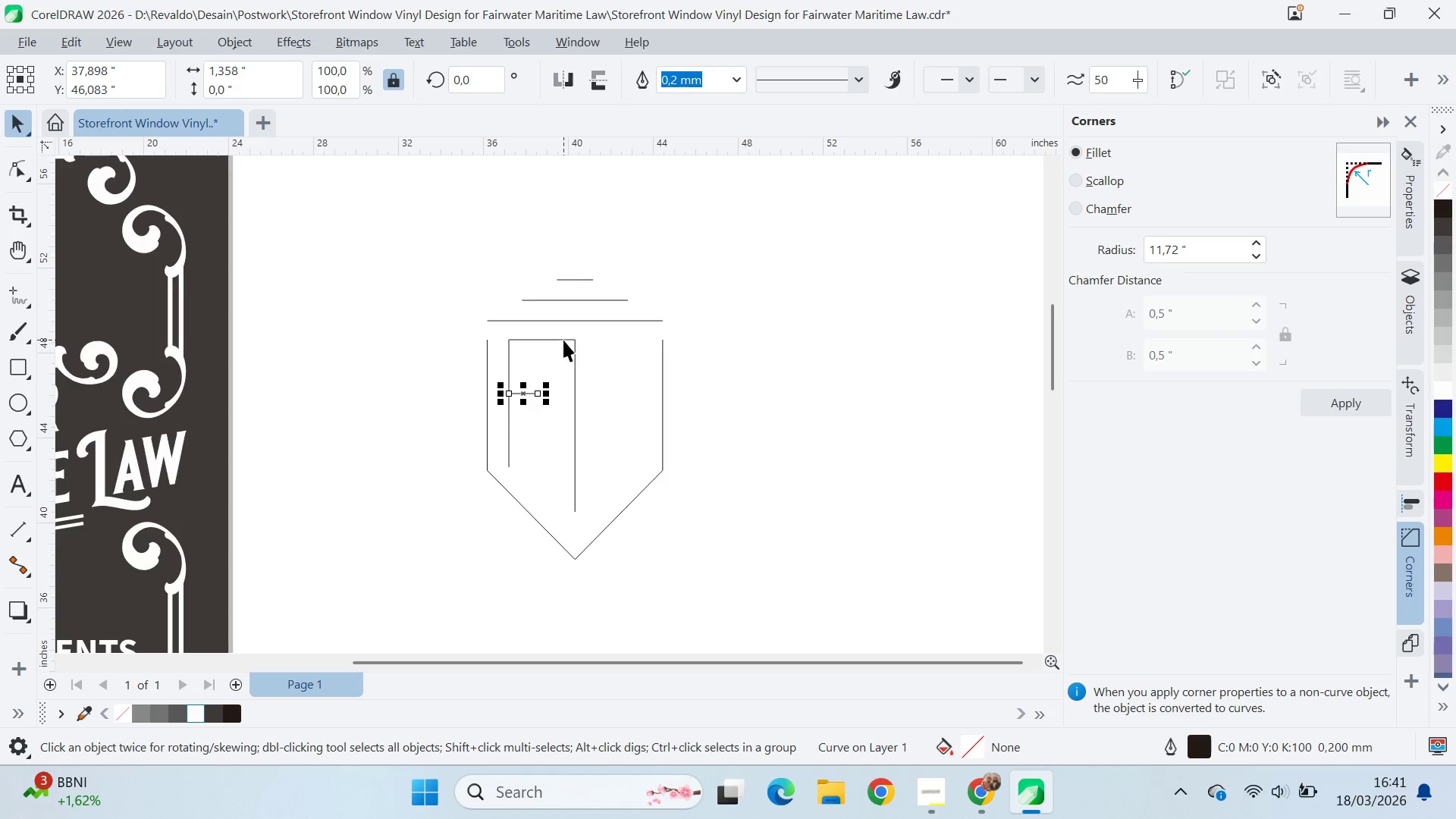 
left_click([563, 339])
 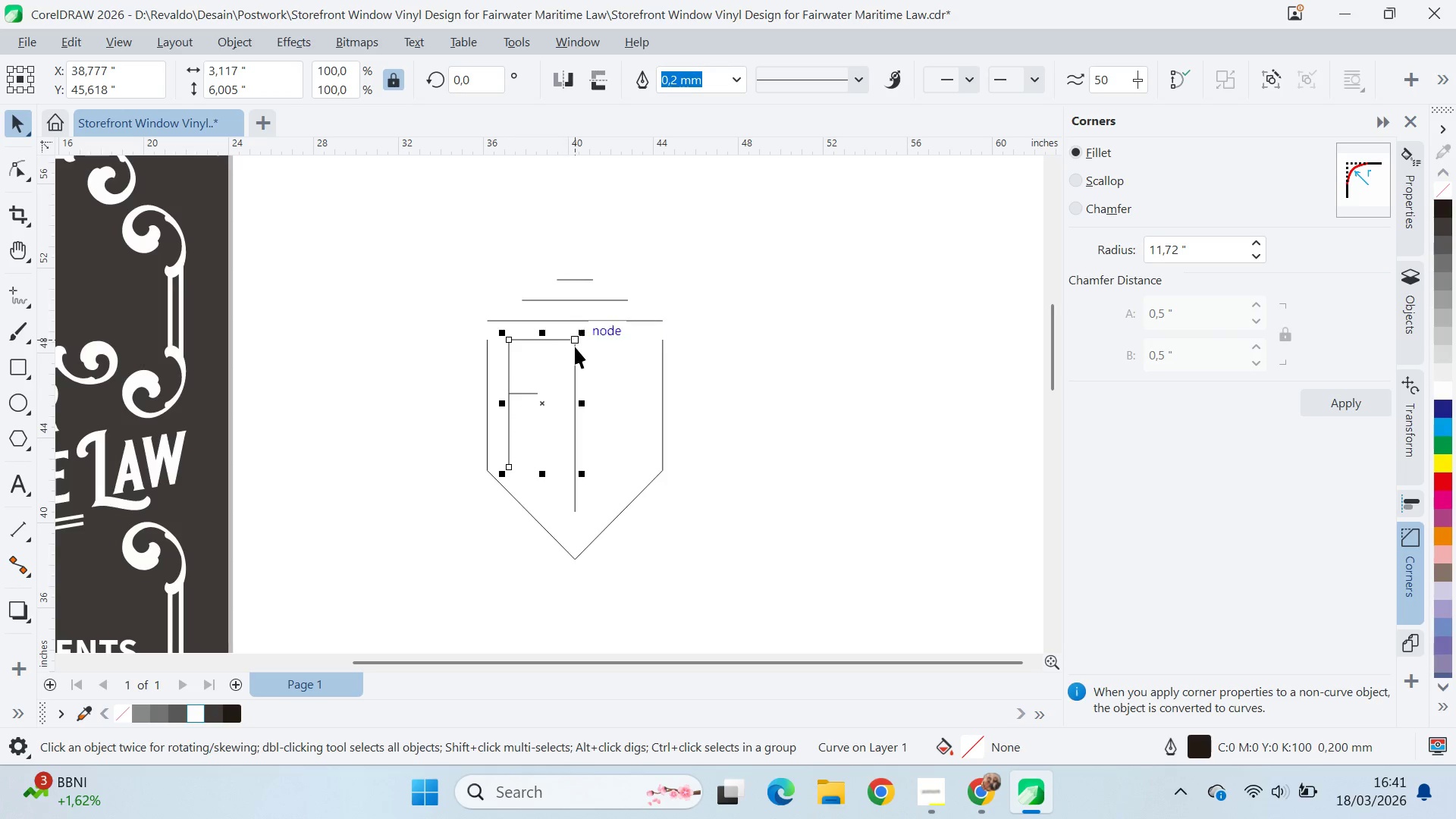 
key(A)
 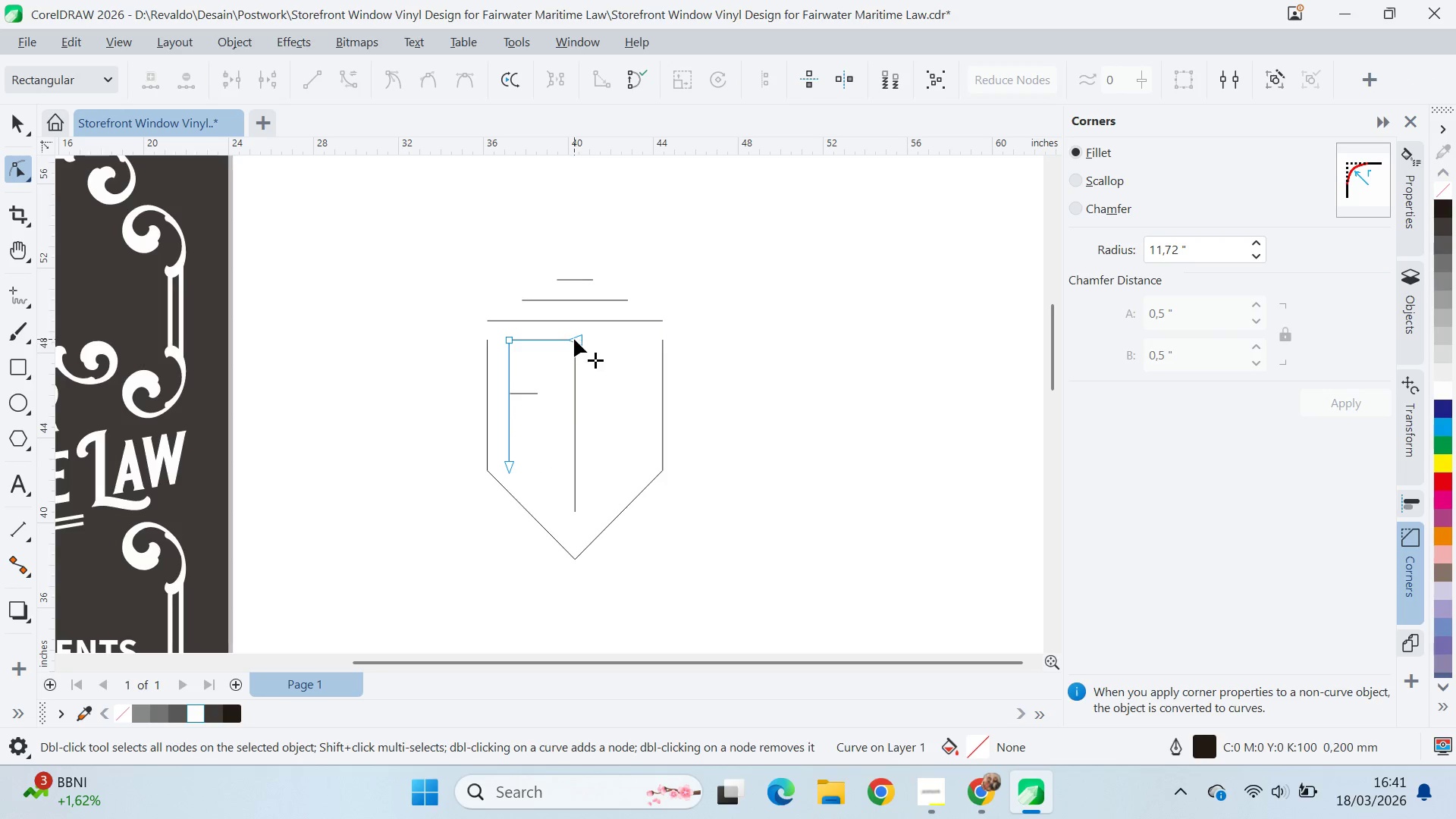 
left_click_drag(start_coordinate=[574, 339], to_coordinate=[553, 338])
 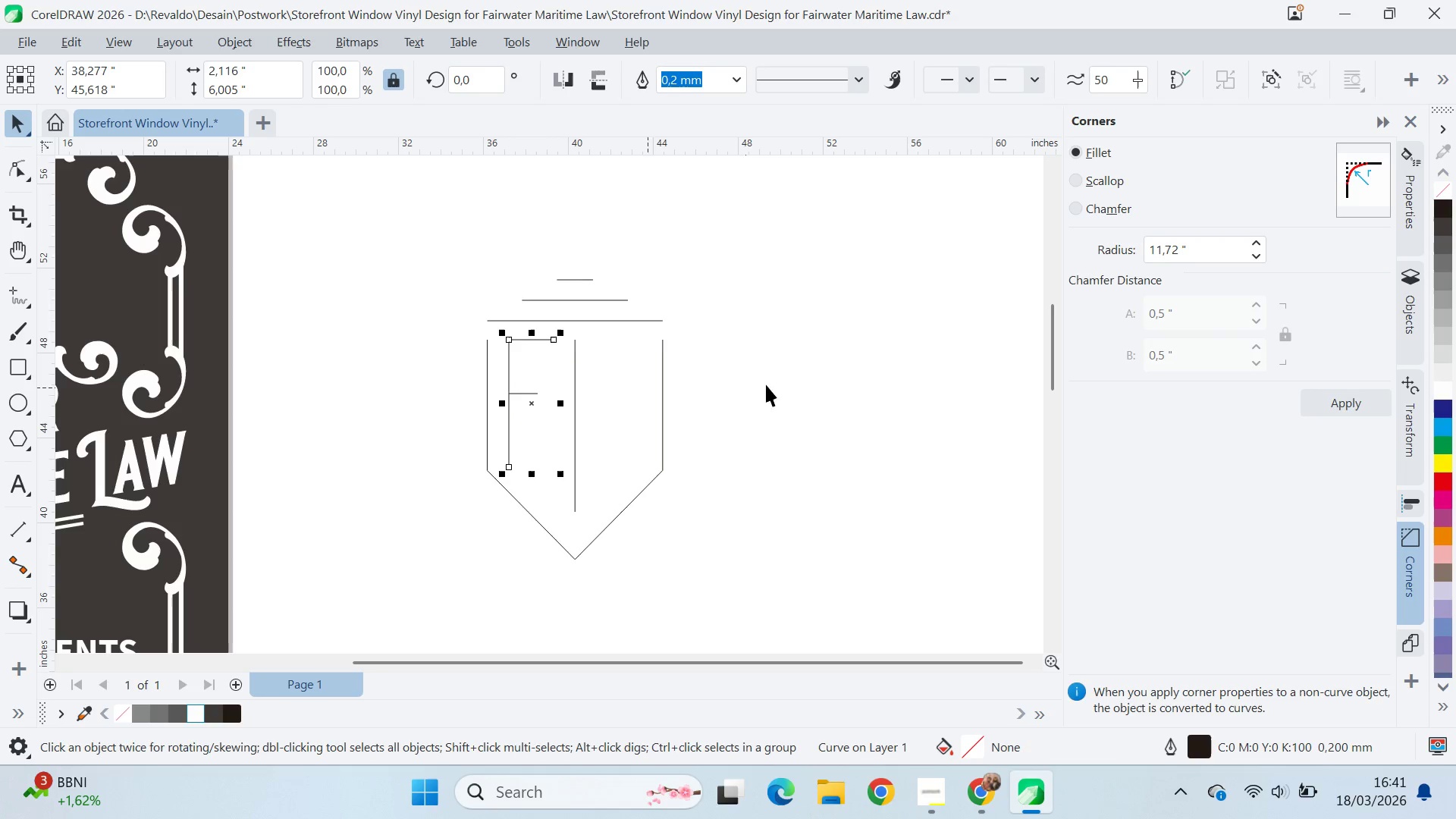 
hold_key(key=ShiftLeft, duration=0.72)
 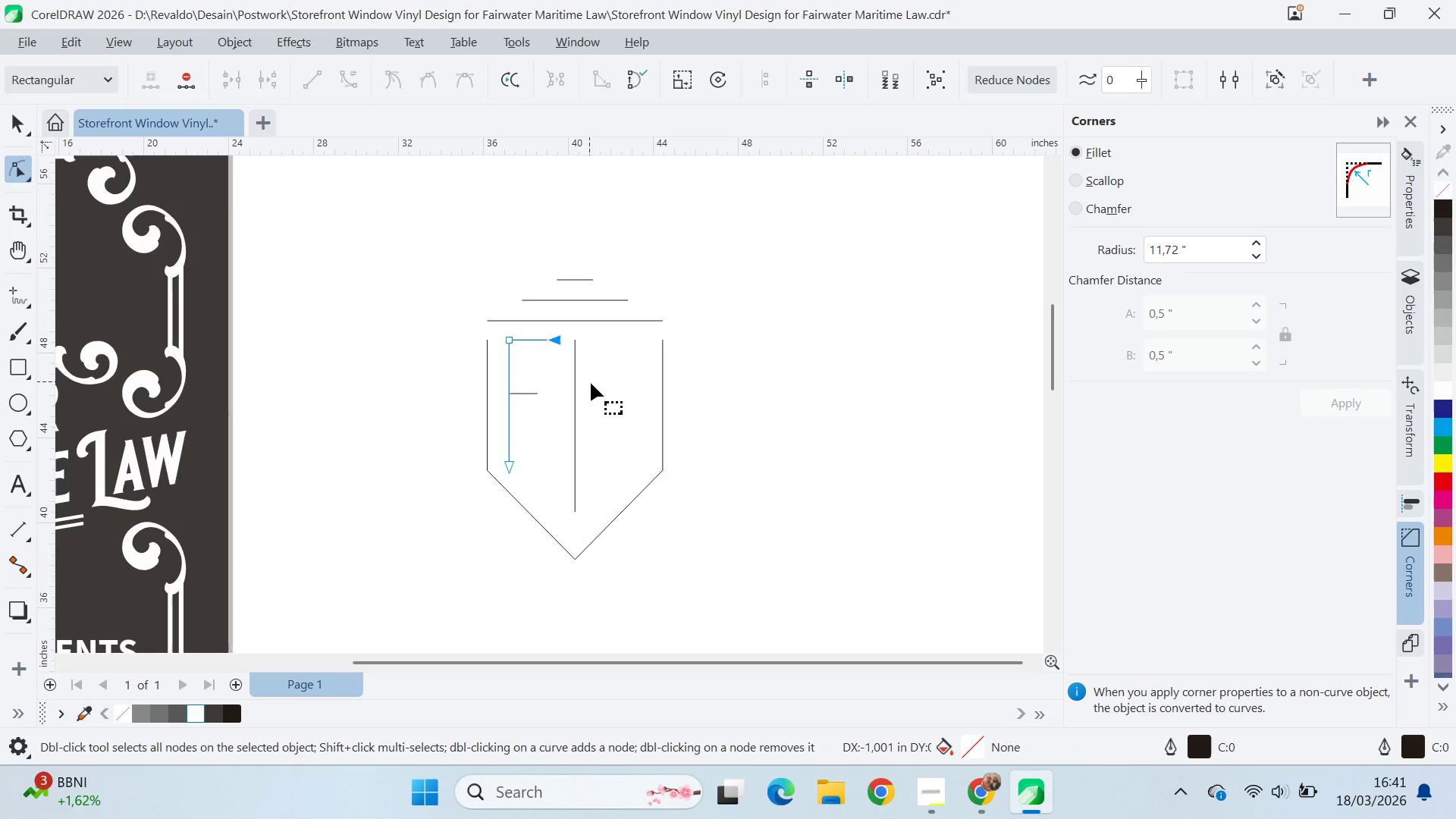 
key(V)
 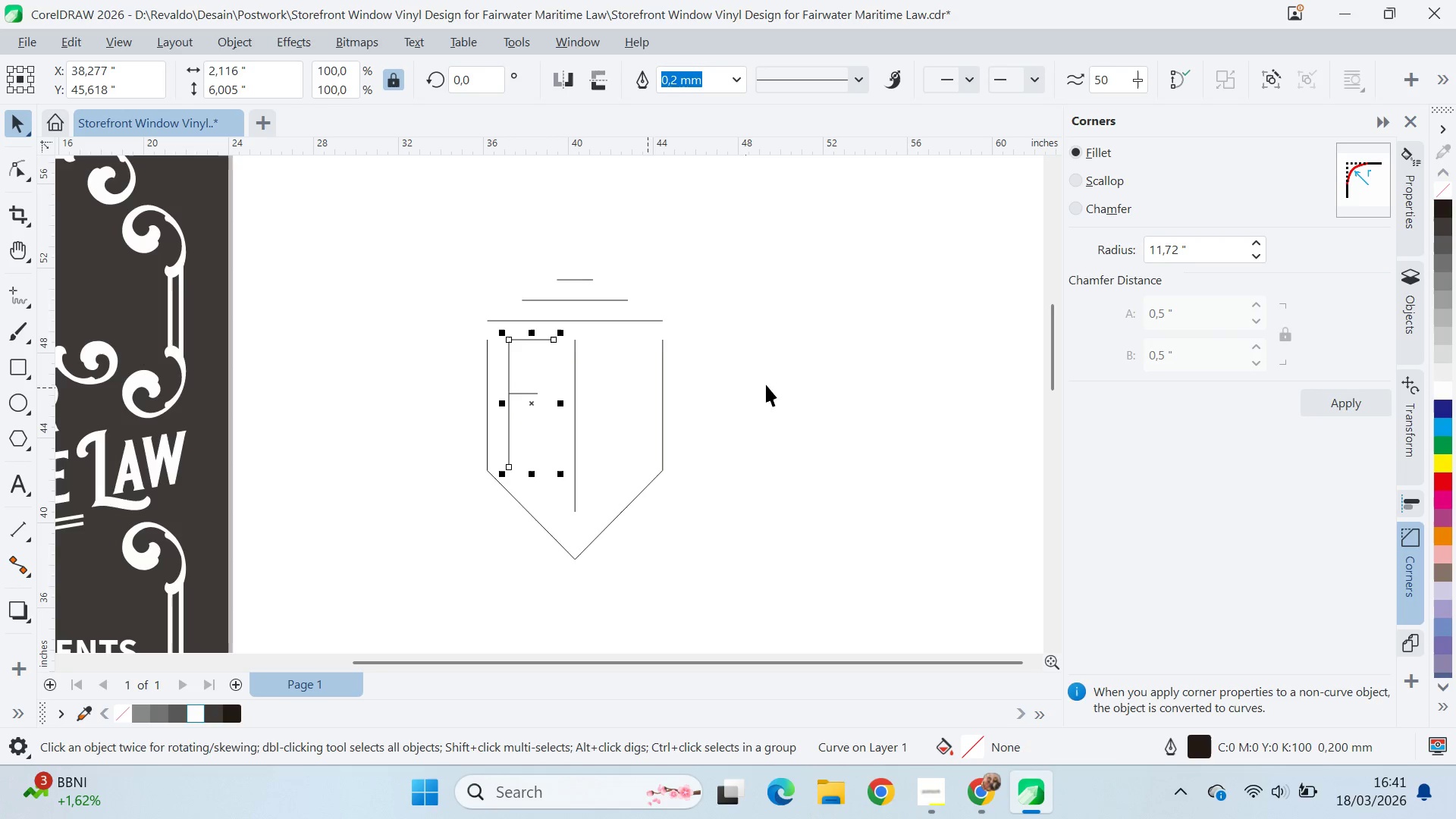 
left_click([807, 376])
 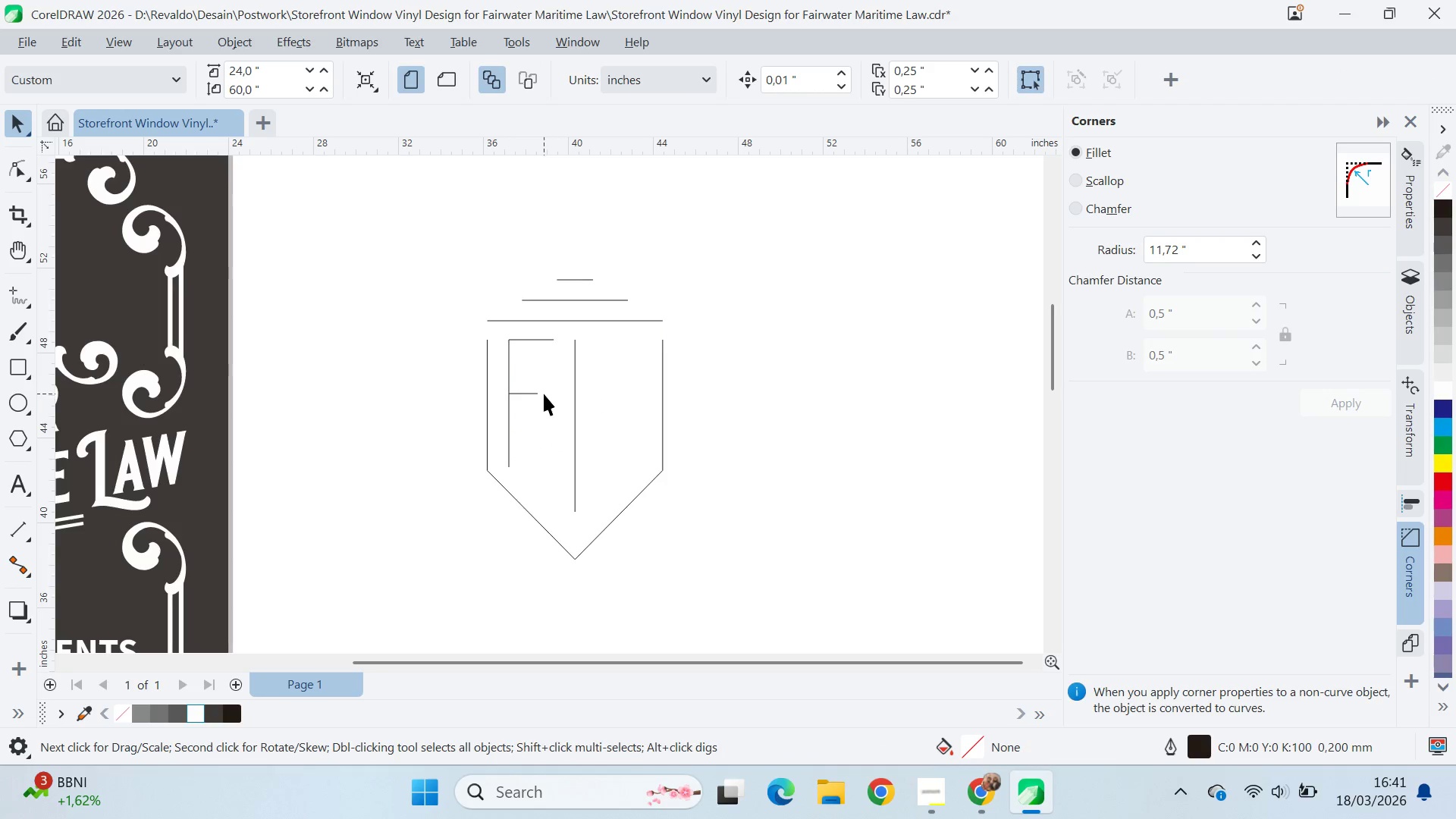 
left_click([538, 394])
 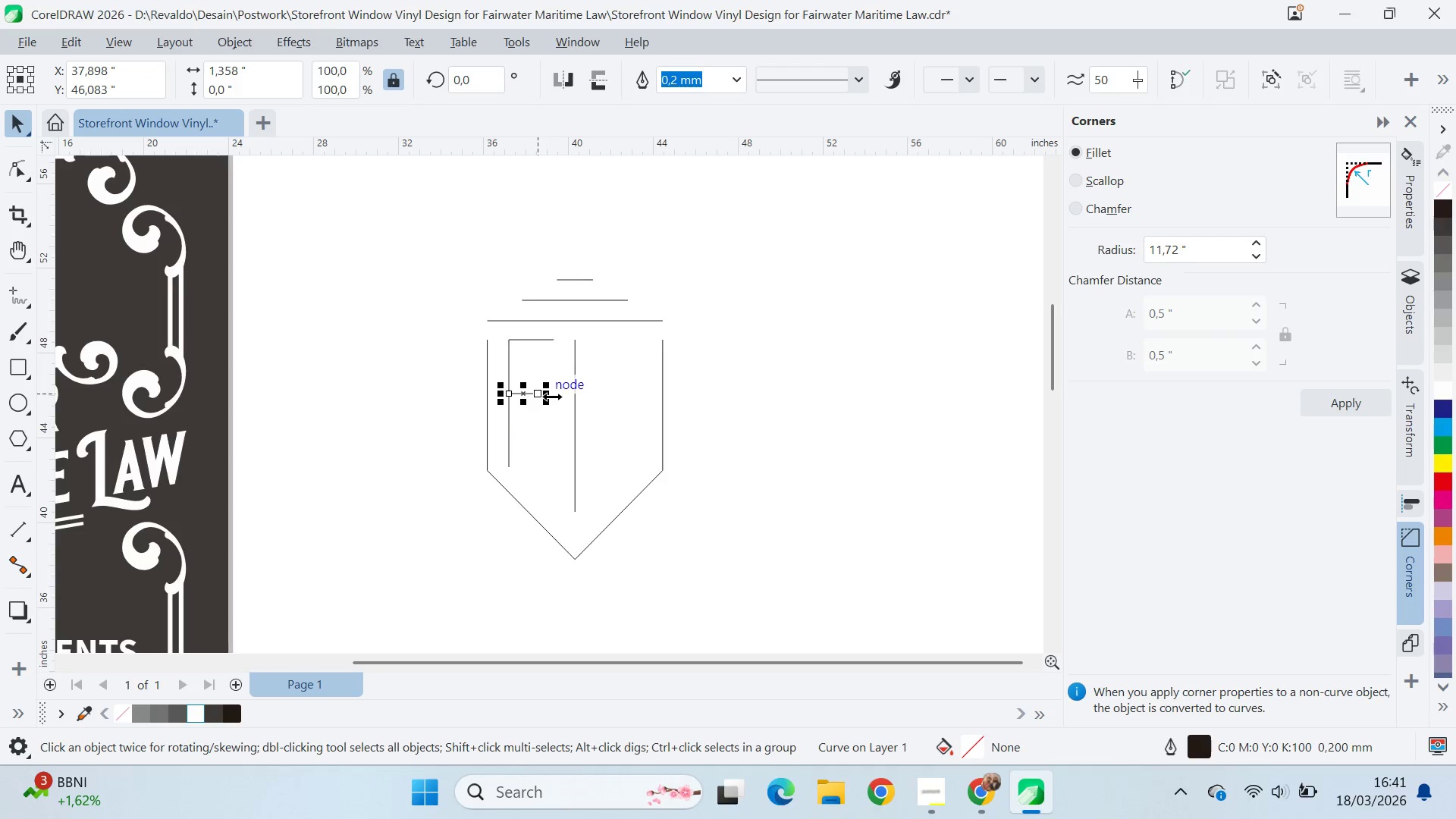 
left_click_drag(start_coordinate=[552, 396], to_coordinate=[558, 411])
 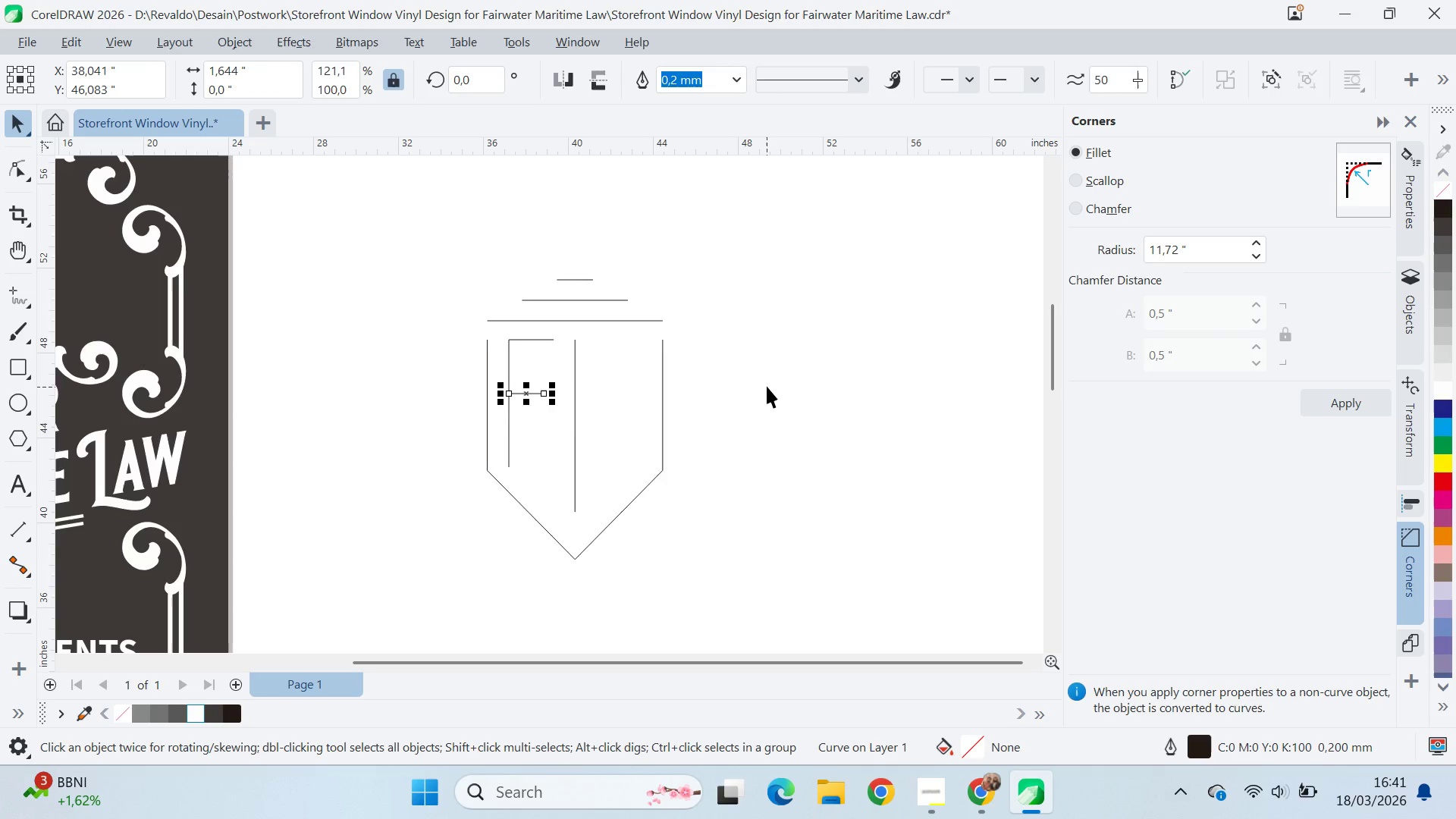 
left_click([767, 386])
 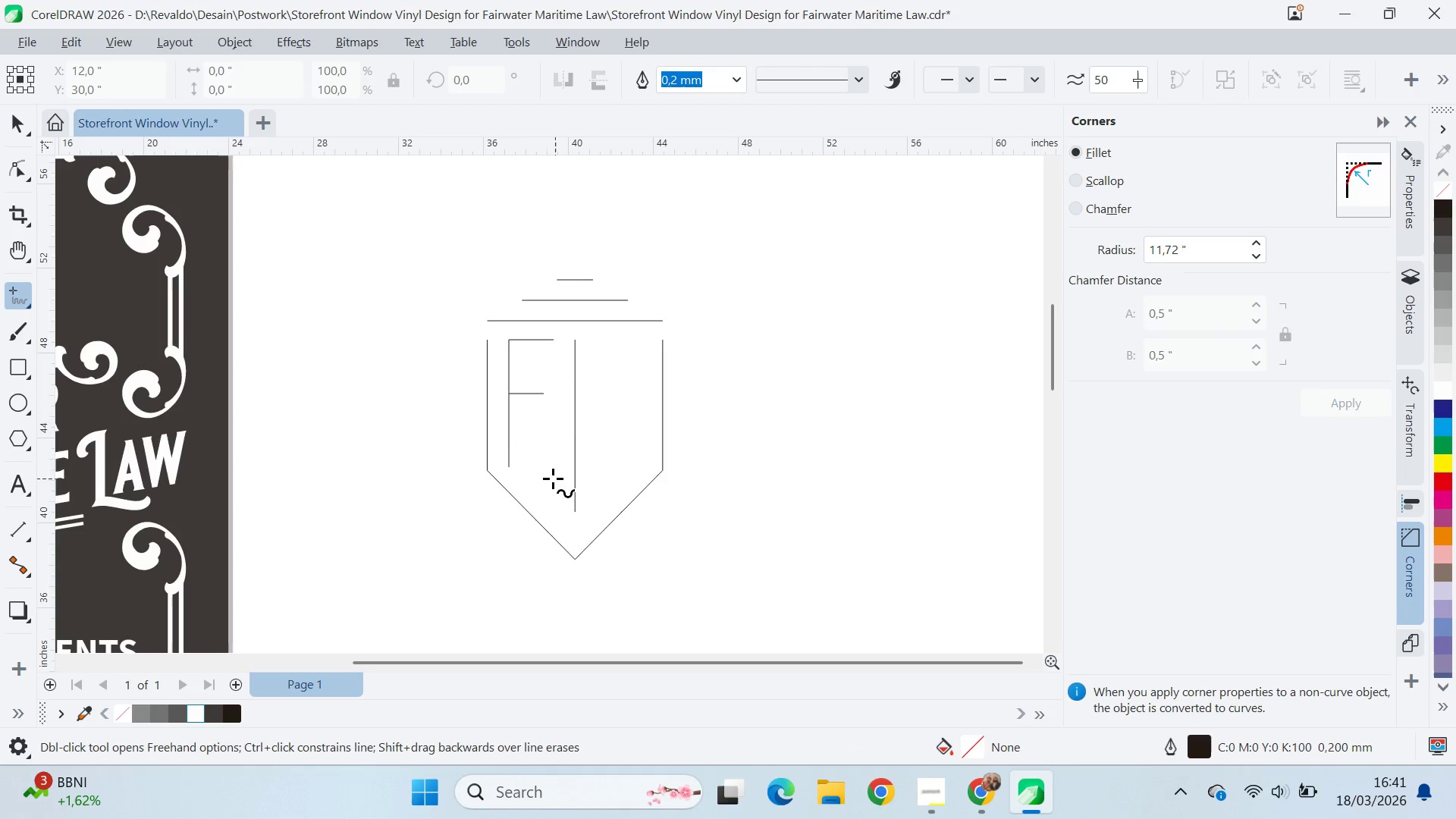 
key(V)
 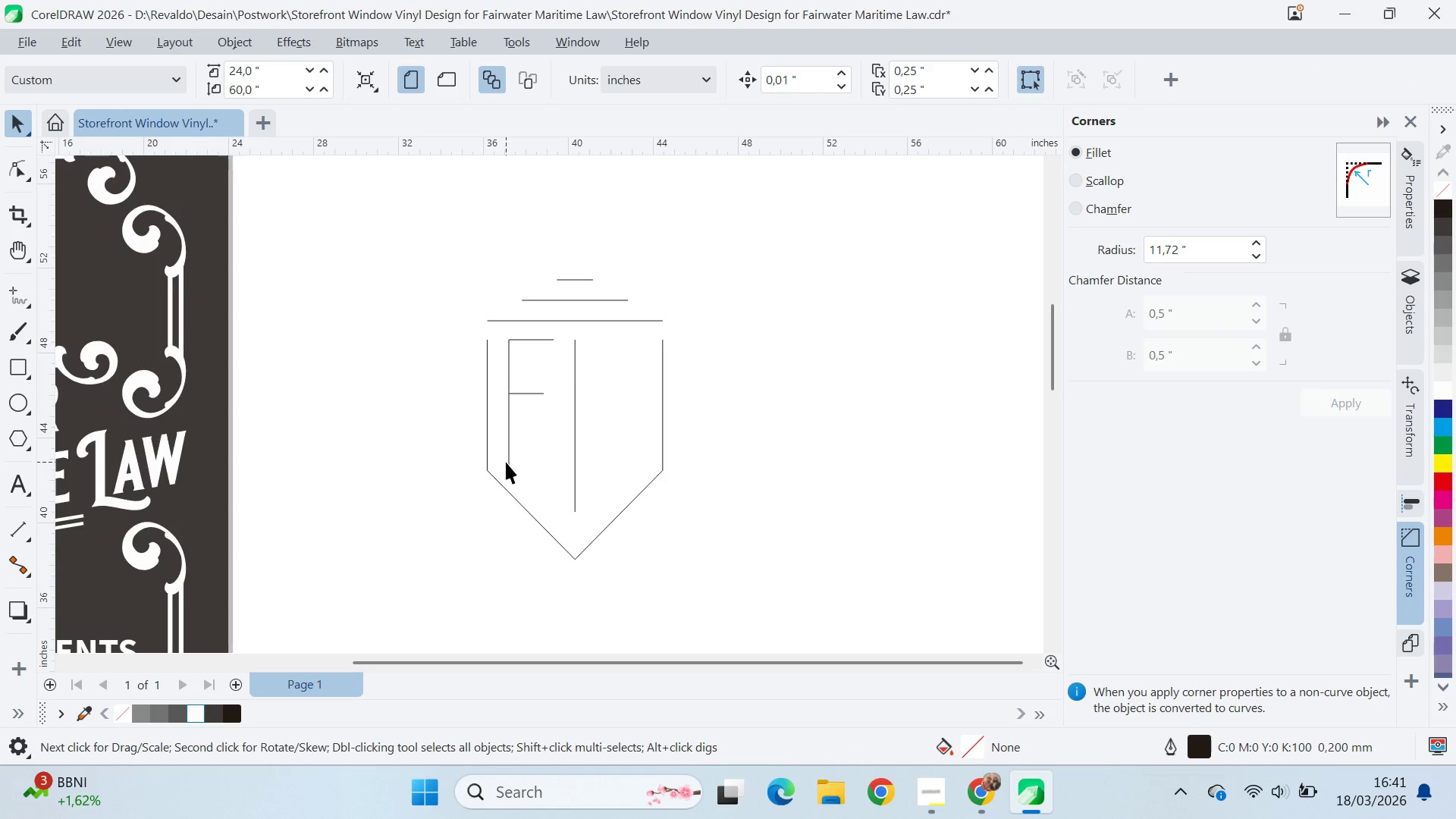 
left_click_drag(start_coordinate=[506, 462], to_coordinate=[588, 463])
 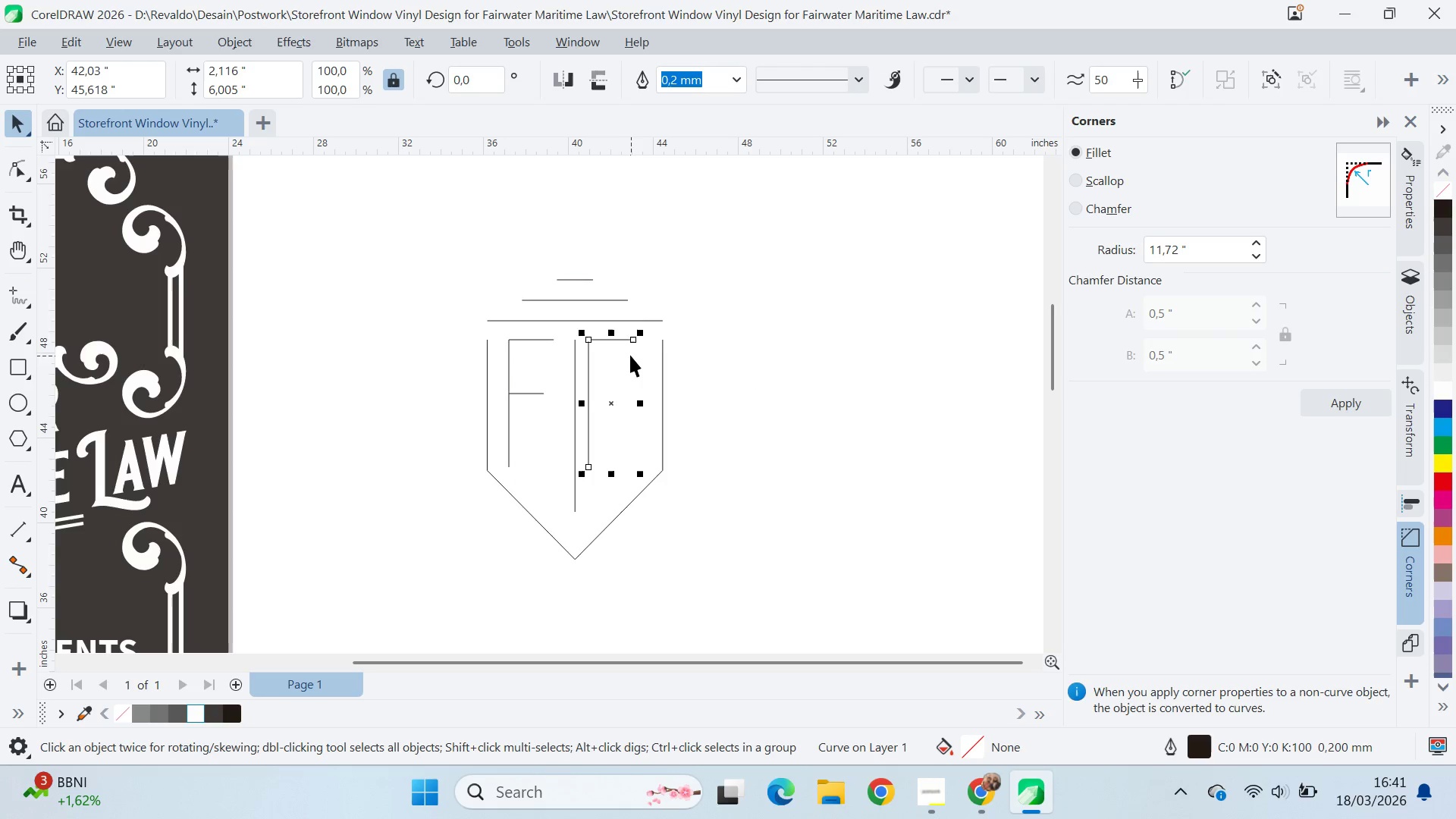 
hold_key(key=ShiftLeft, duration=0.95)
left_click([588, 463])
 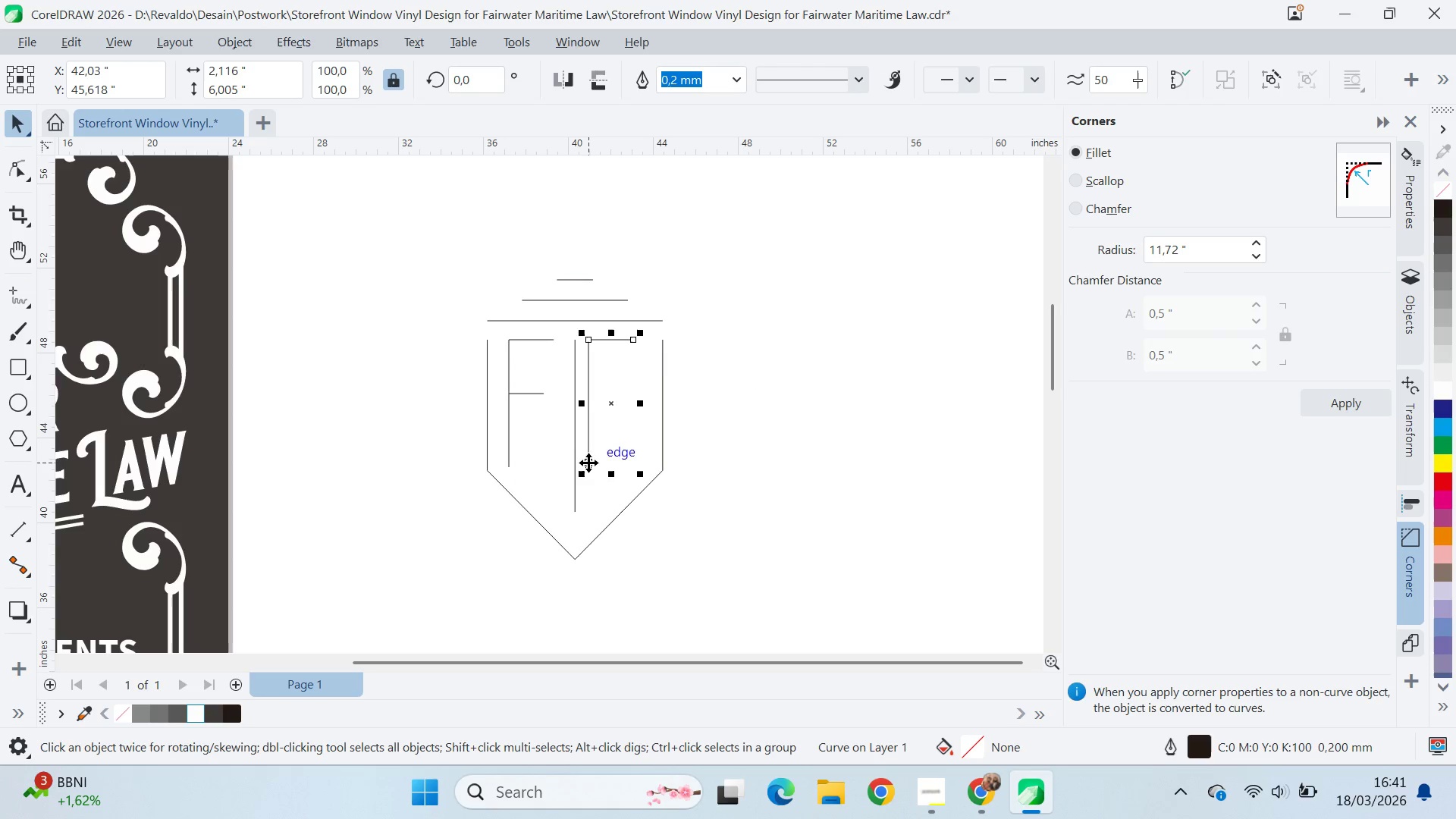 
right_click([588, 463])
 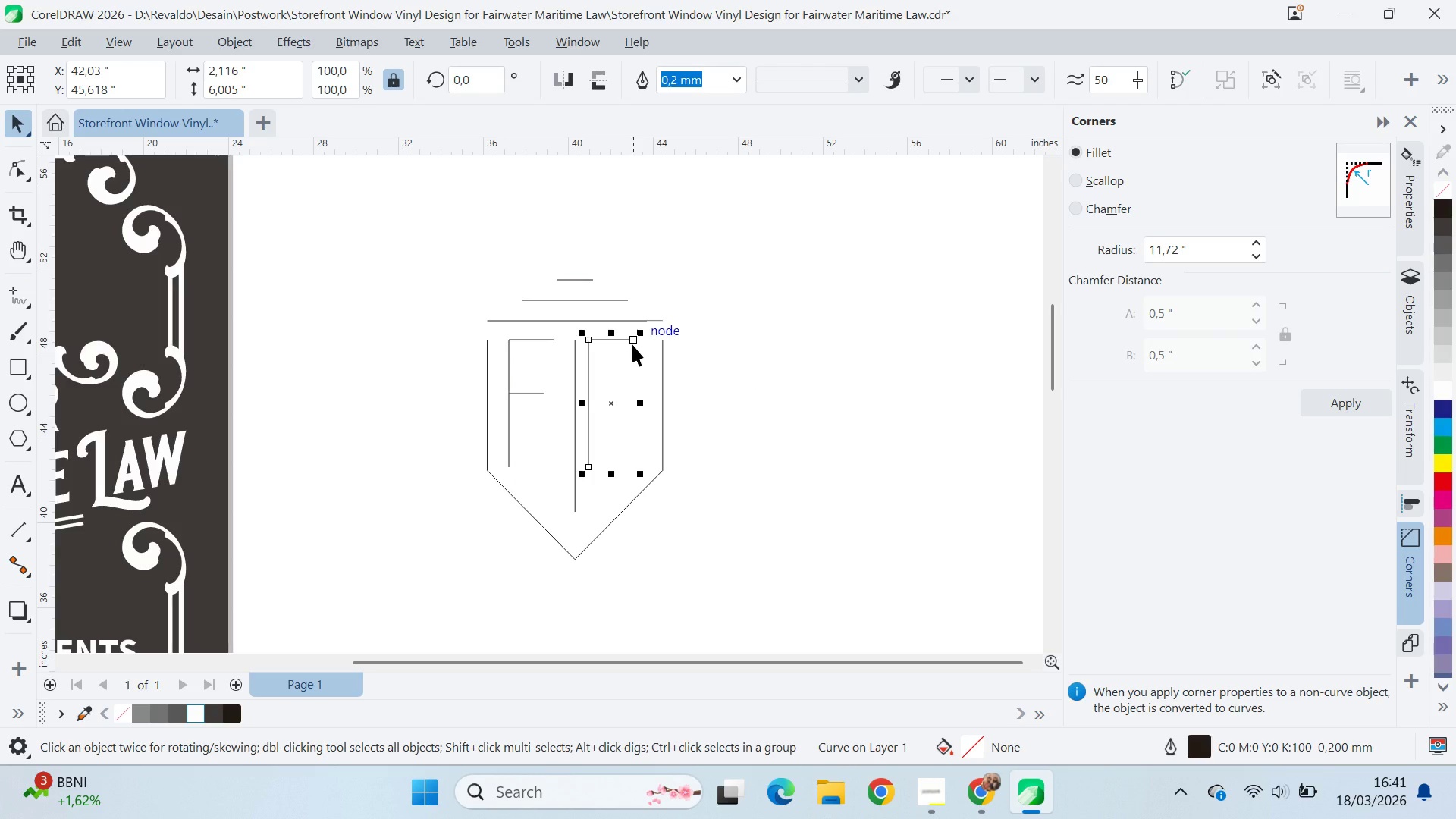 
key(A)
 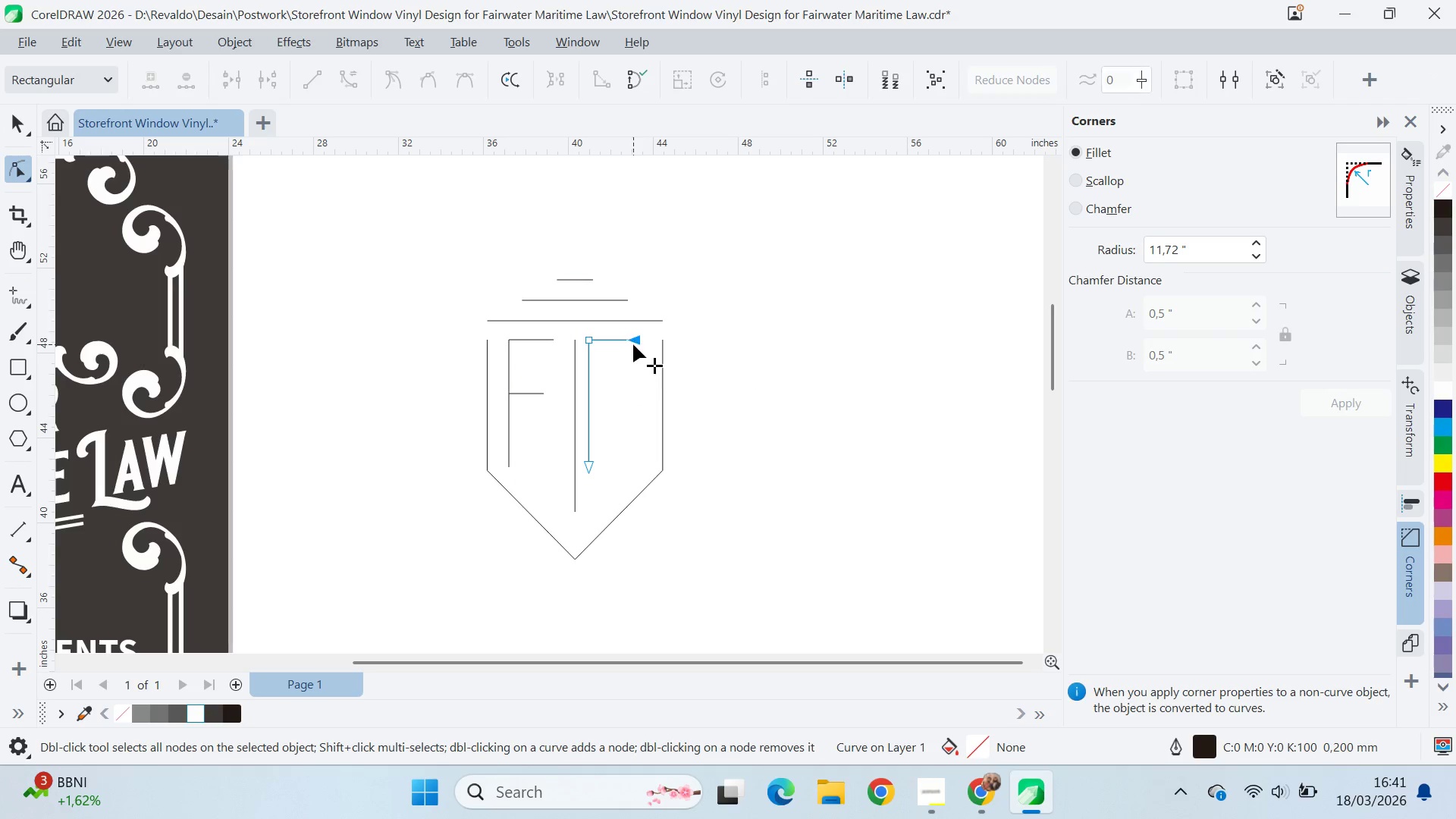 
double_click([634, 344])
 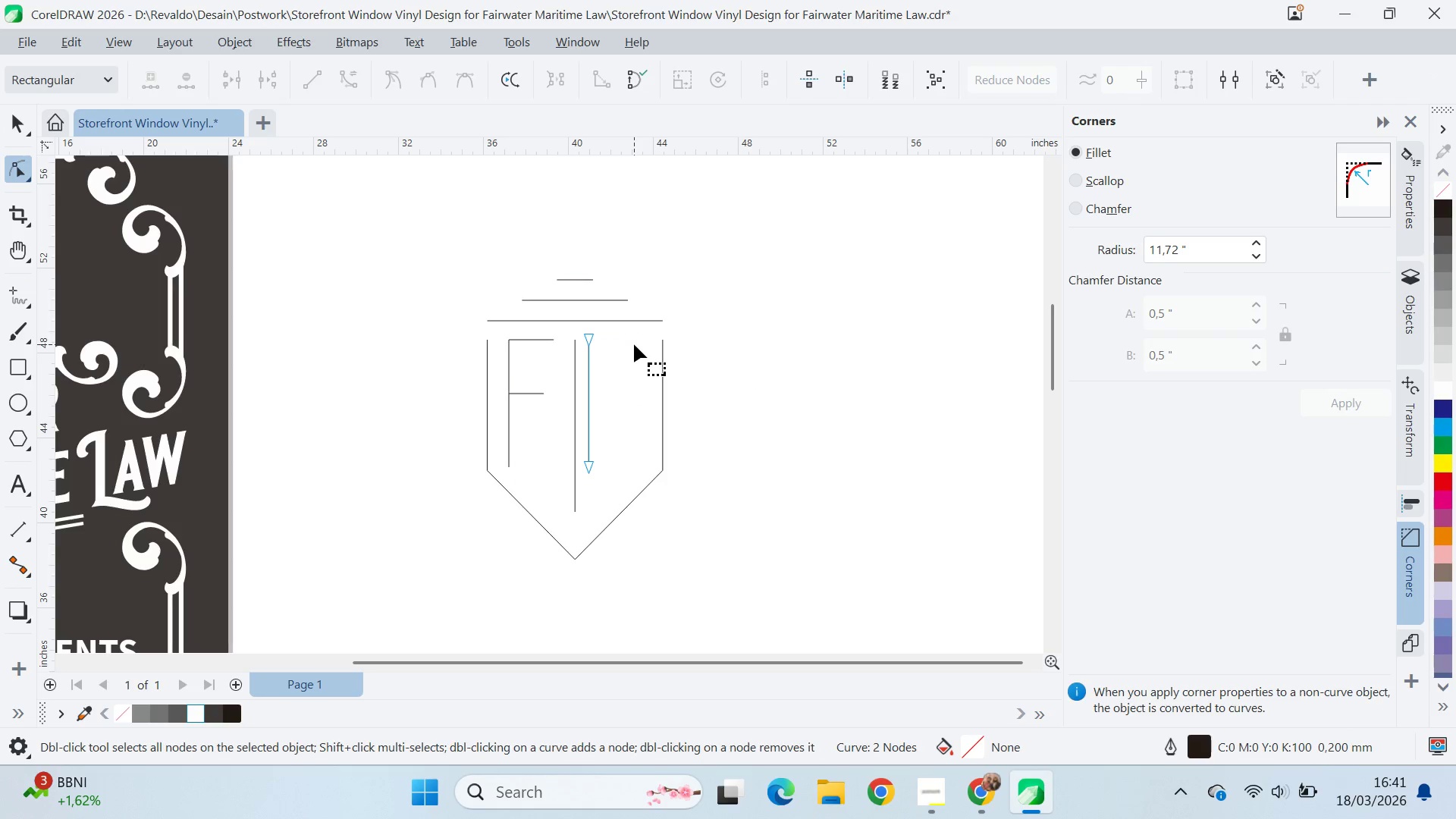 
key(V)
 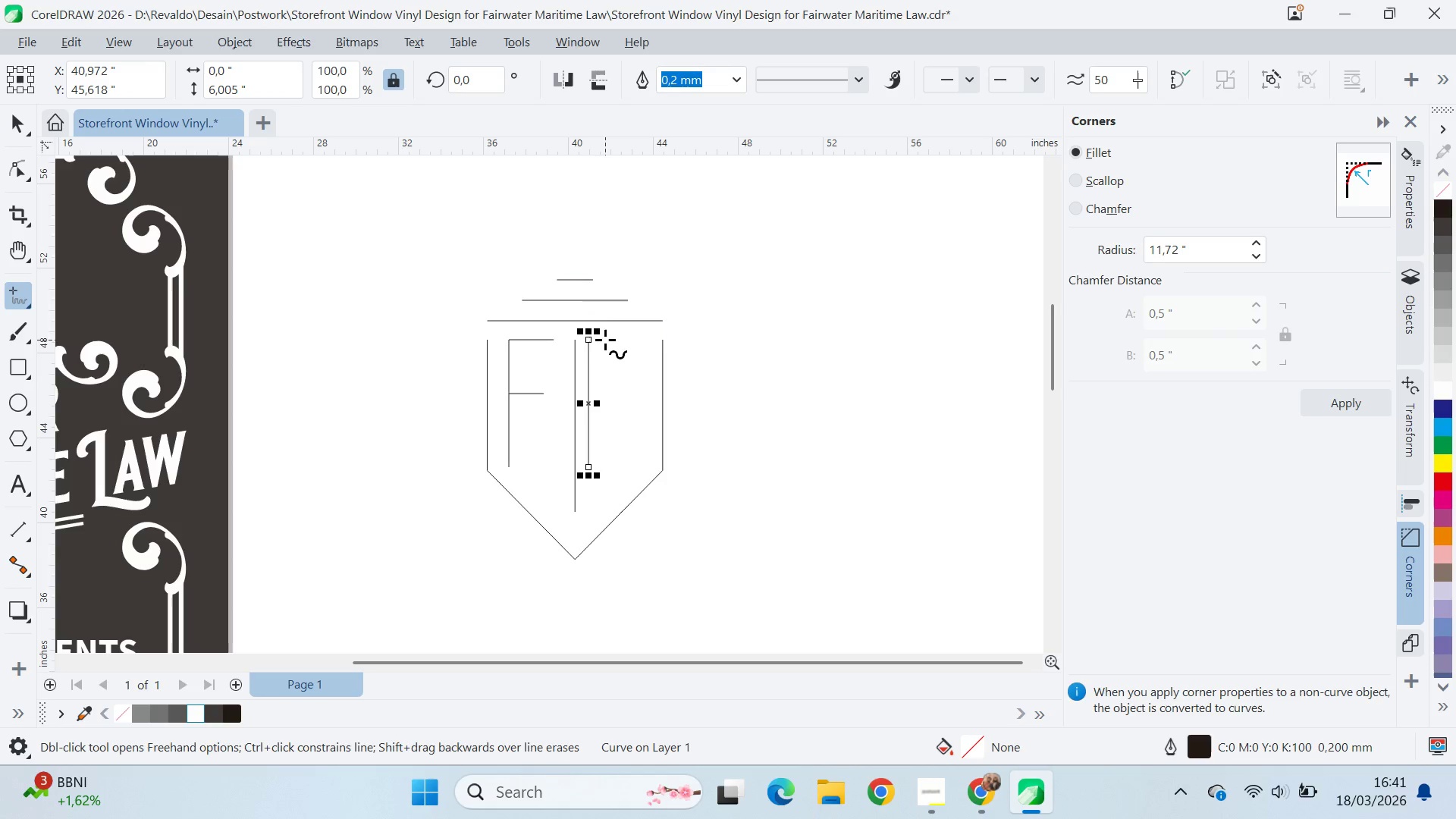 
left_click([590, 341])
 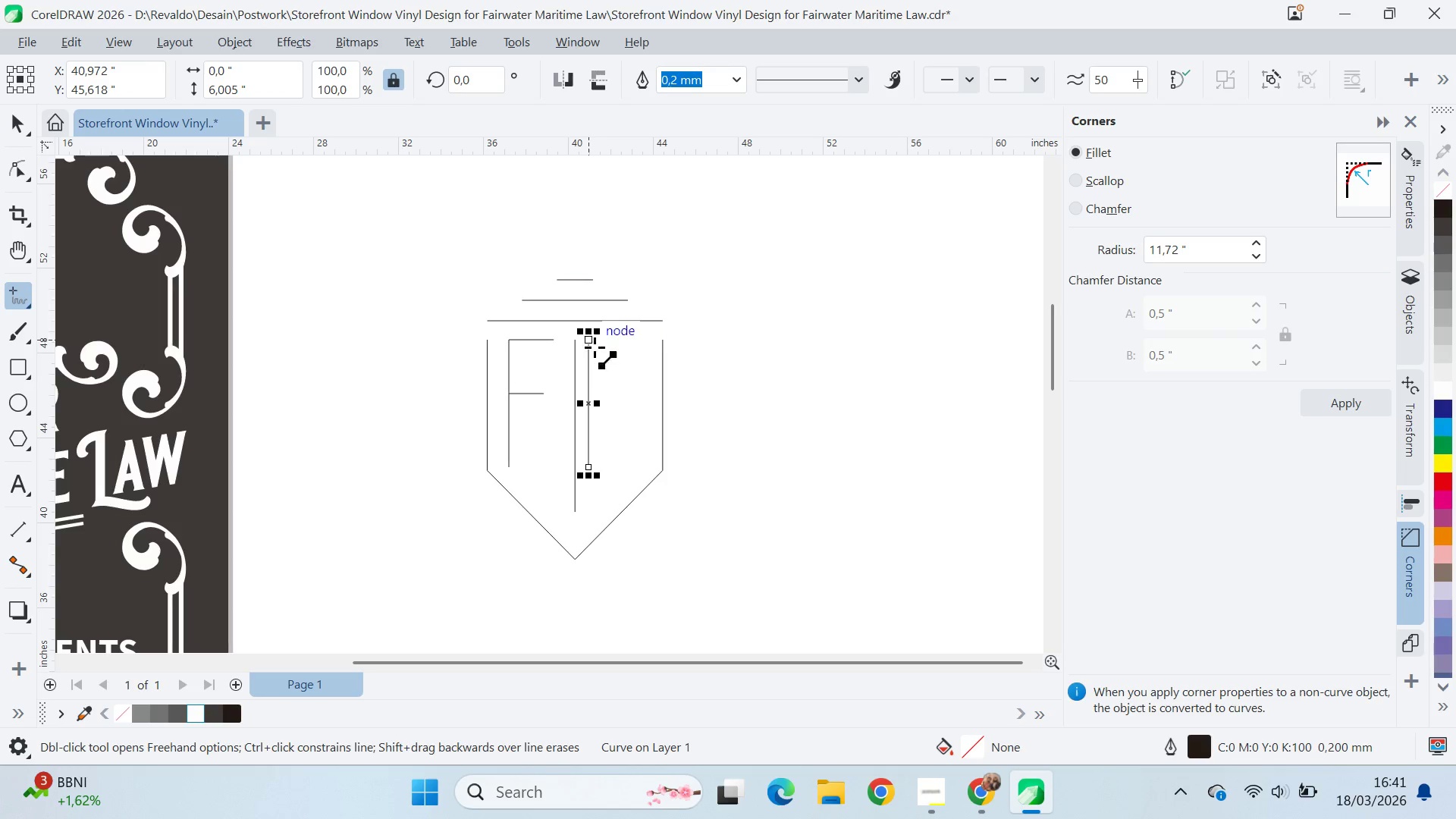 
hold_key(key=ShiftLeft, duration=1.5)
 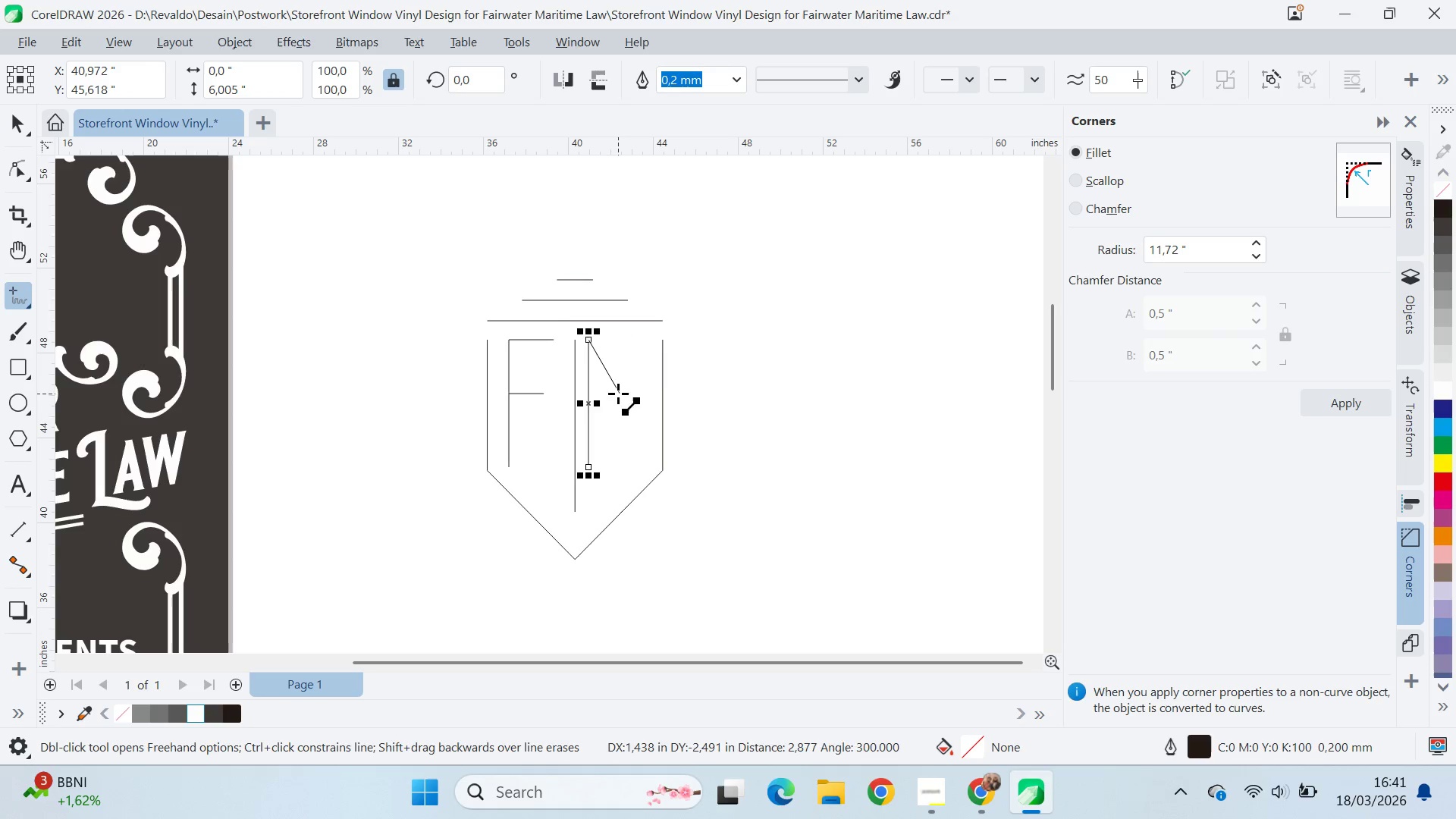 
hold_key(key=ShiftLeft, duration=1.52)
left_click([618, 394])
 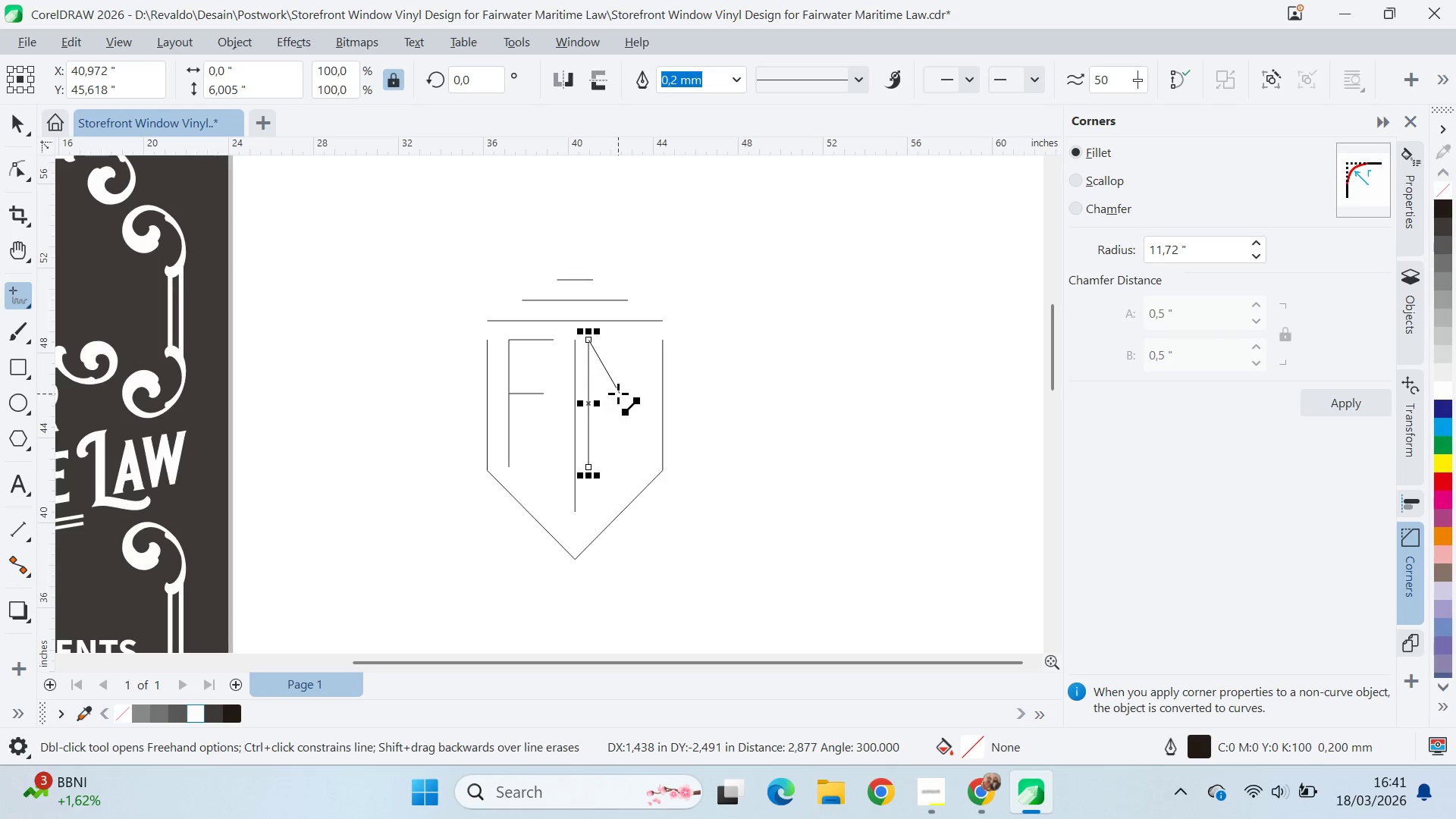 
double_click([618, 394])
 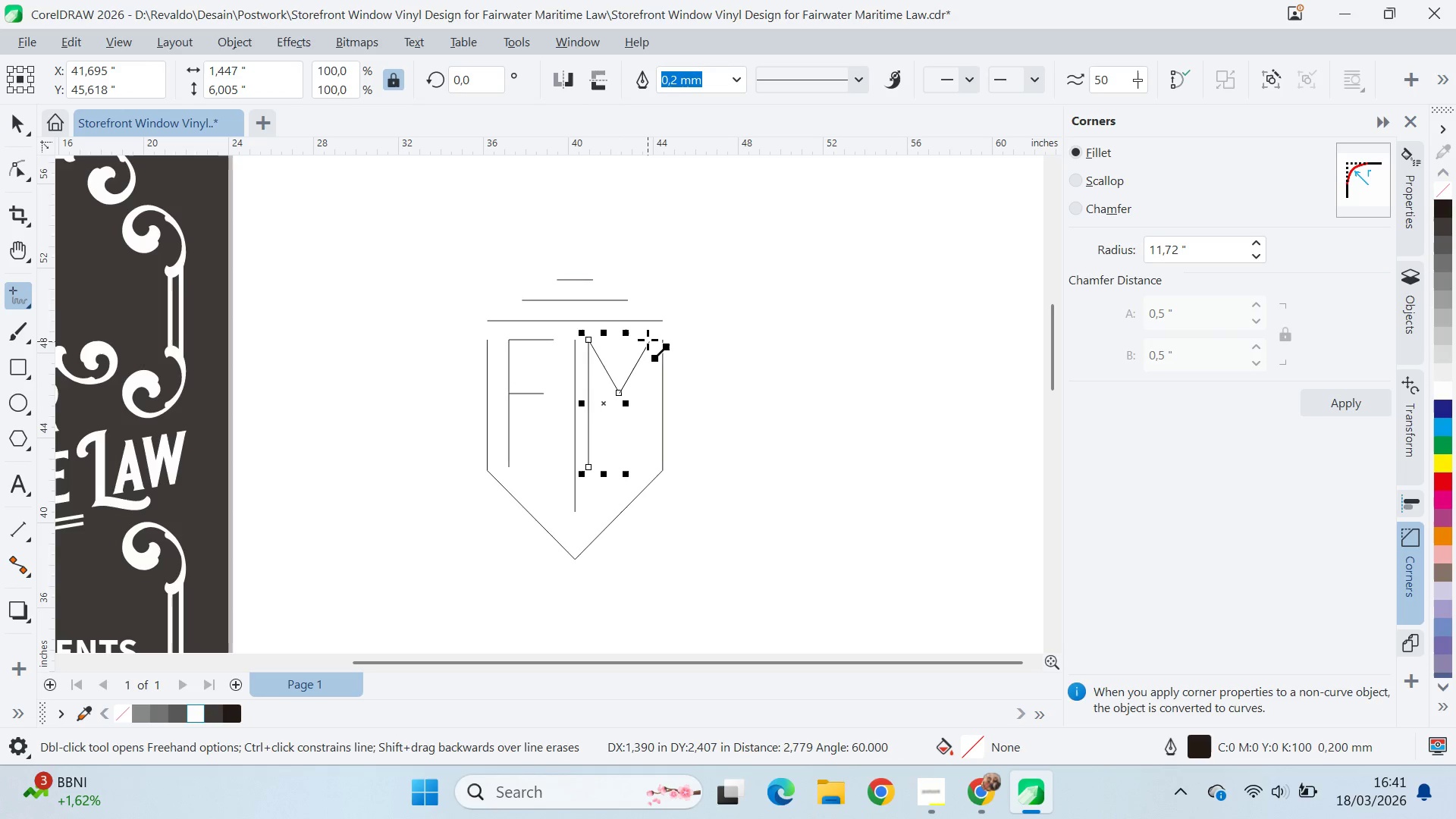 
hold_key(key=ShiftLeft, duration=1.52)
left_click([648, 337])
 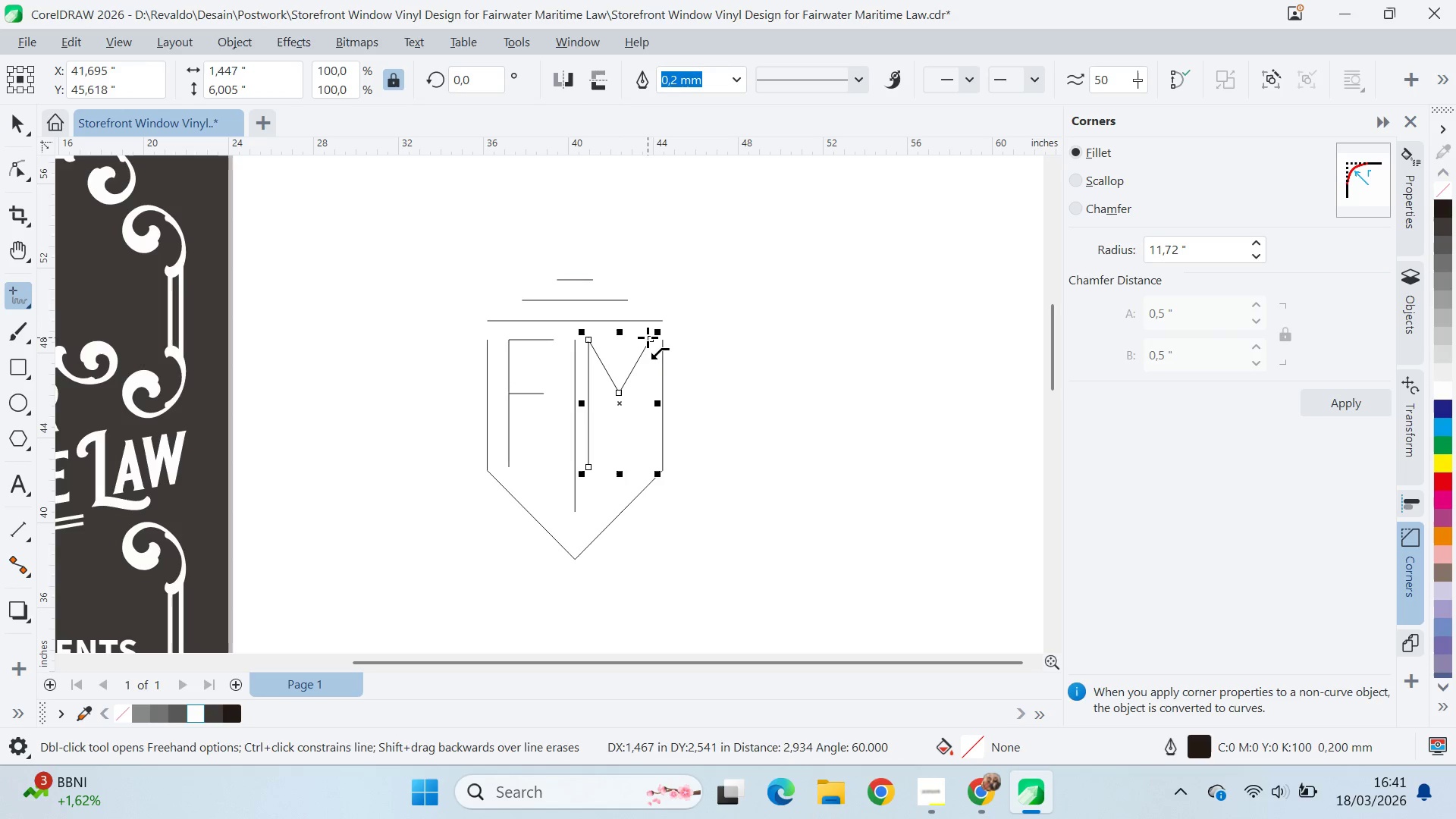 
double_click([648, 337])
 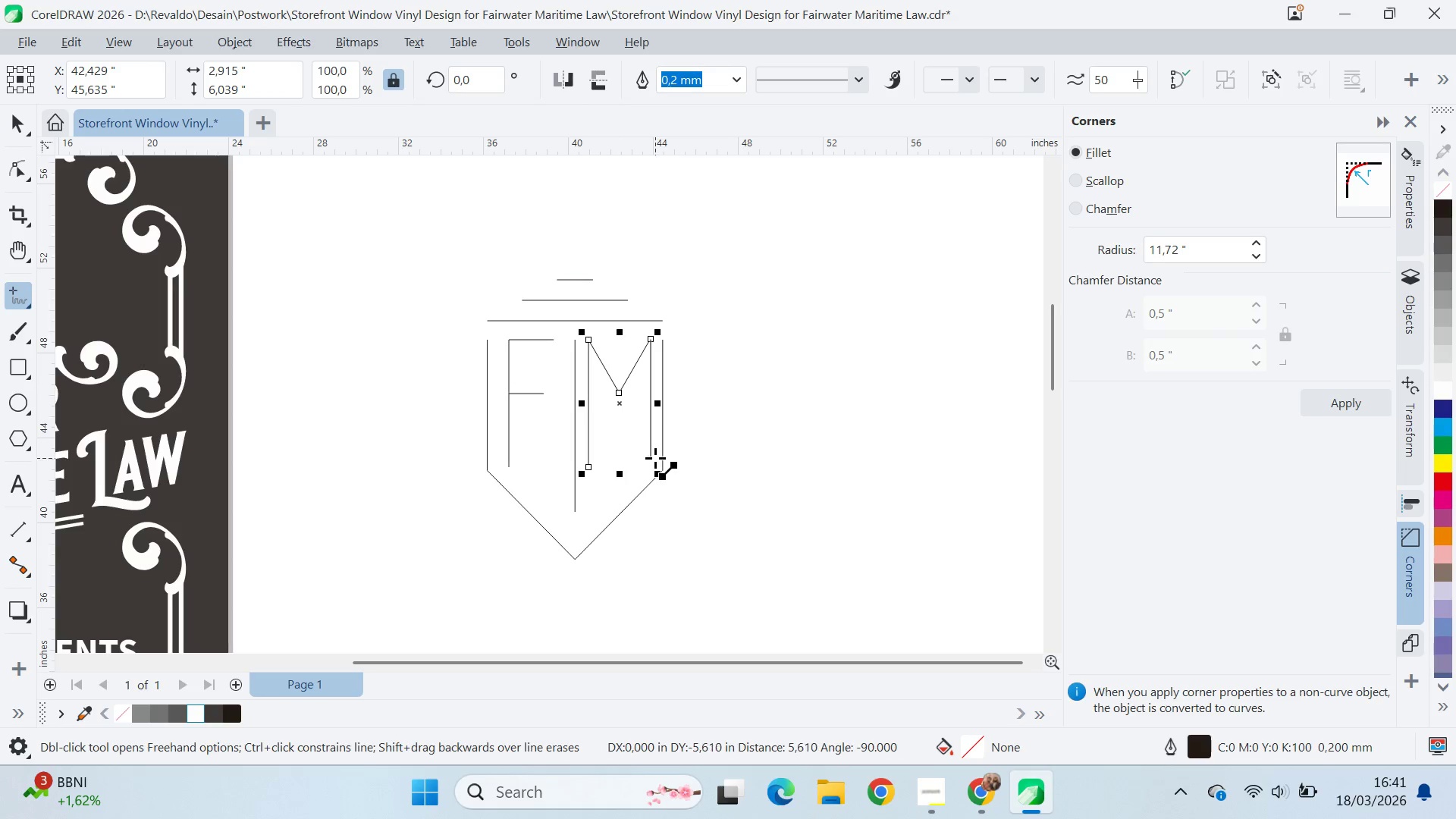 
hold_key(key=ShiftLeft, duration=1.5)
left_click([654, 467])
 